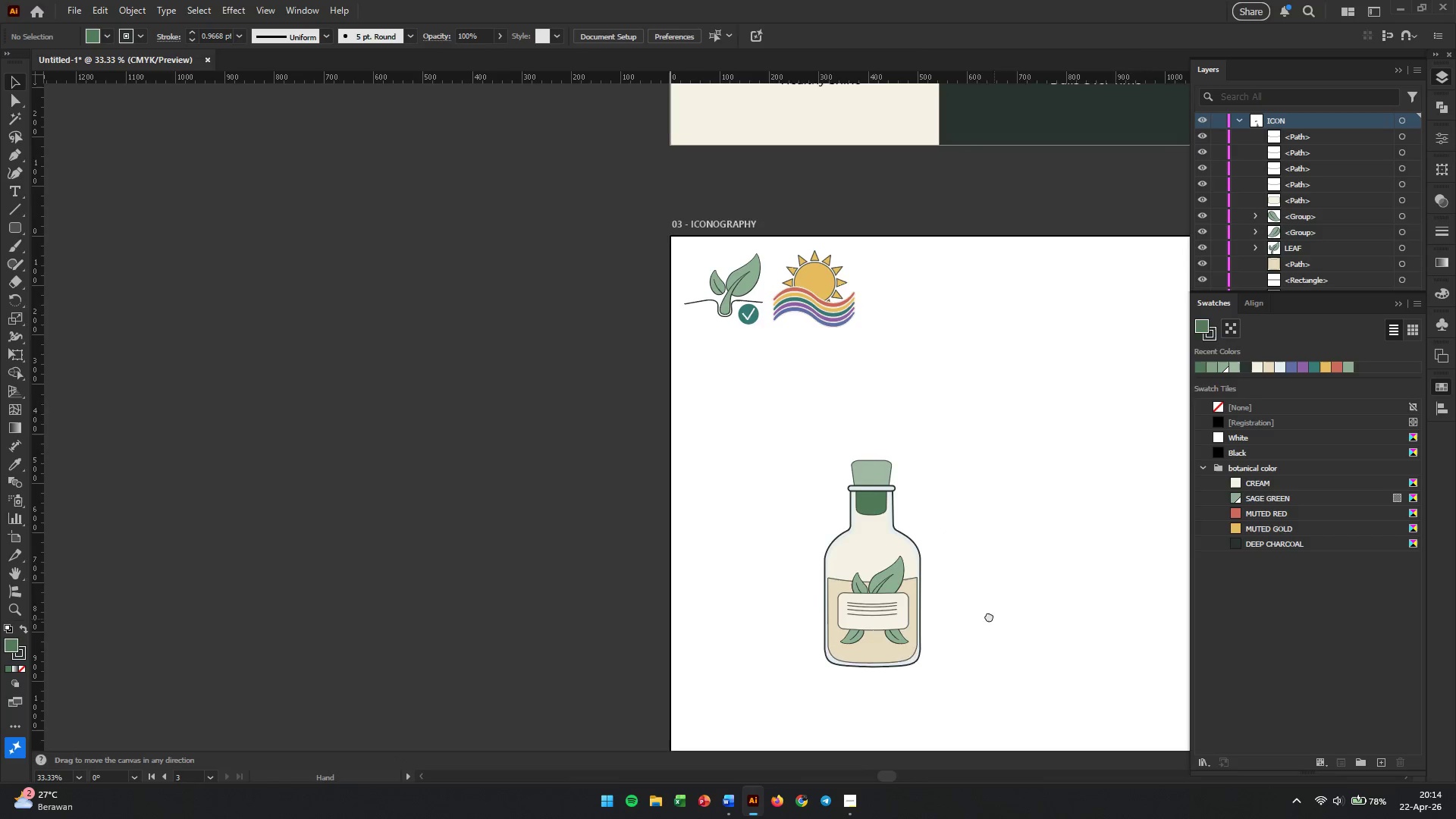 
hold_key(key=Space, duration=0.59)
 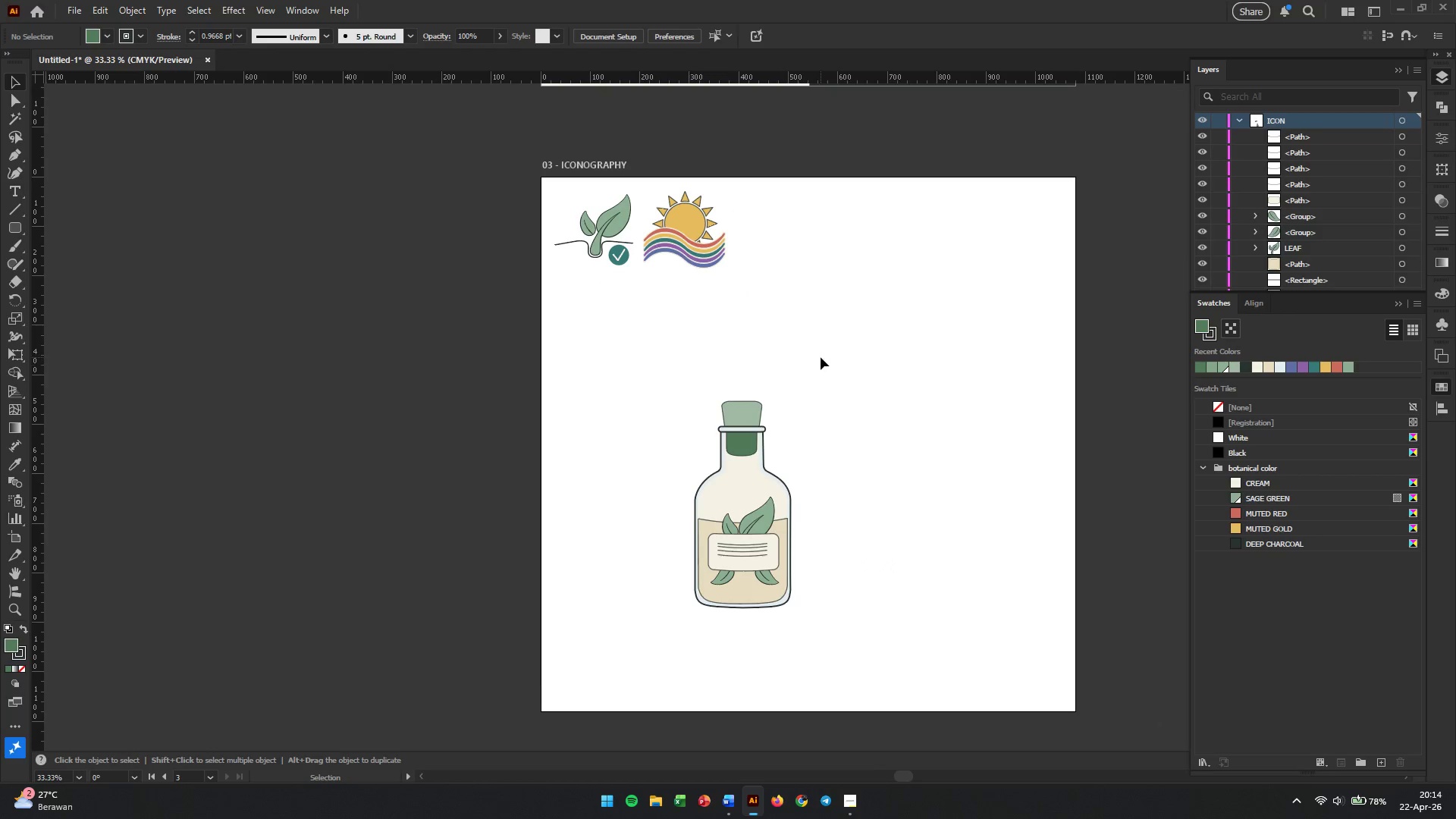 
left_click_drag(start_coordinate=[1006, 626], to_coordinate=[864, 559])
 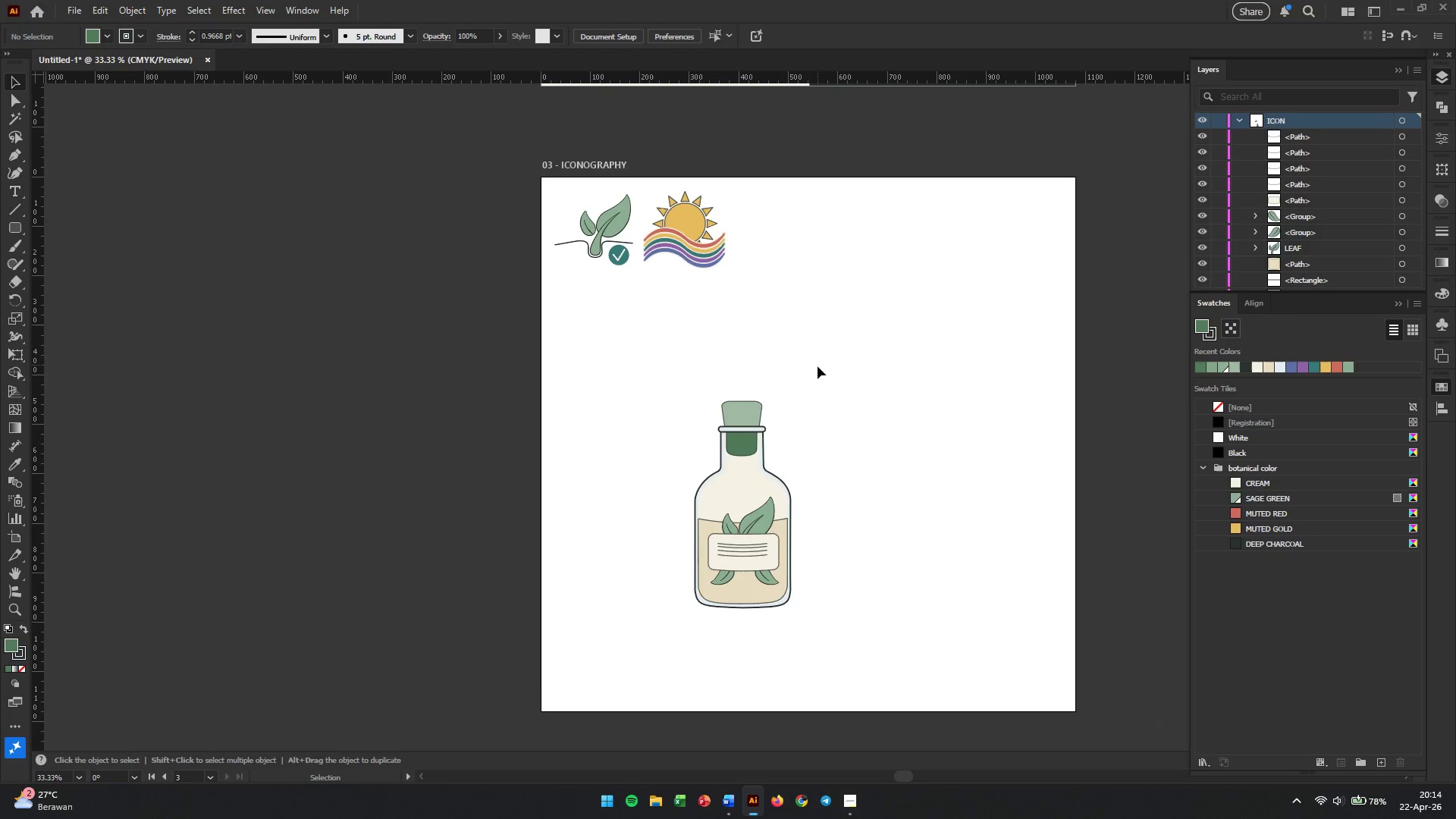 
left_click_drag(start_coordinate=[821, 357], to_coordinate=[642, 664])
 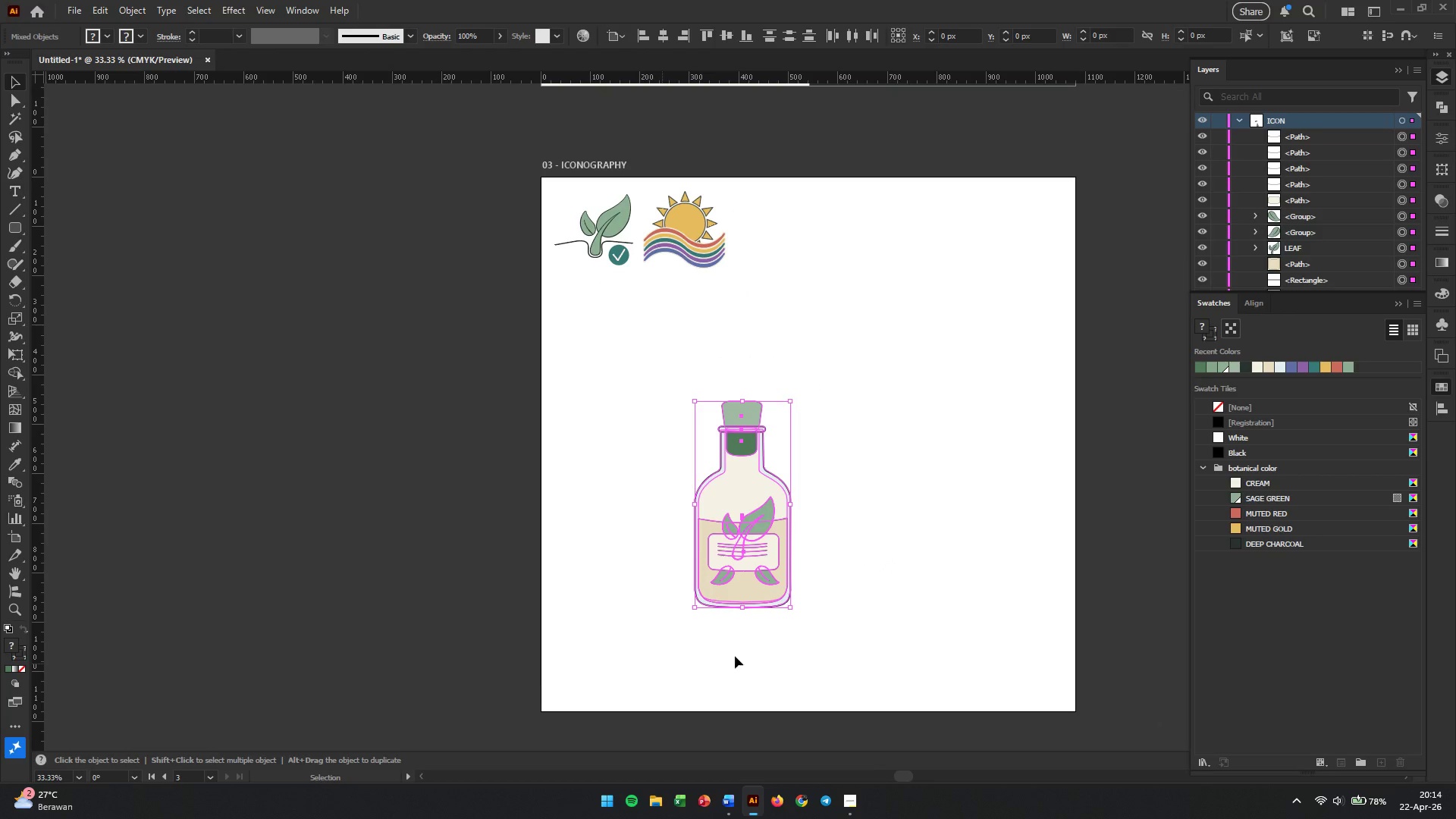 
scroll: coordinate [946, 532], scroll_direction: down, amount: 4.0
 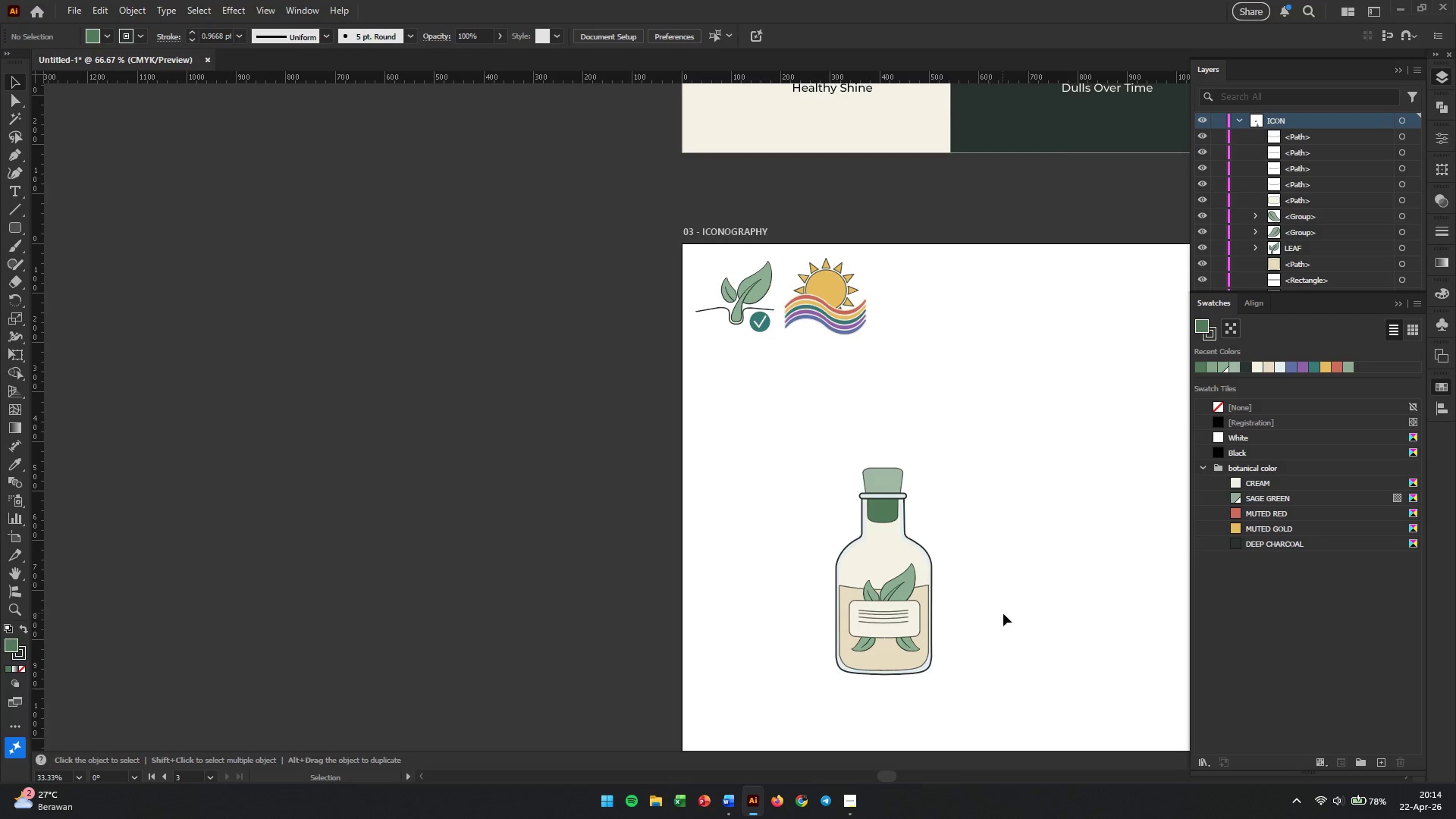 
key(Control+G)
 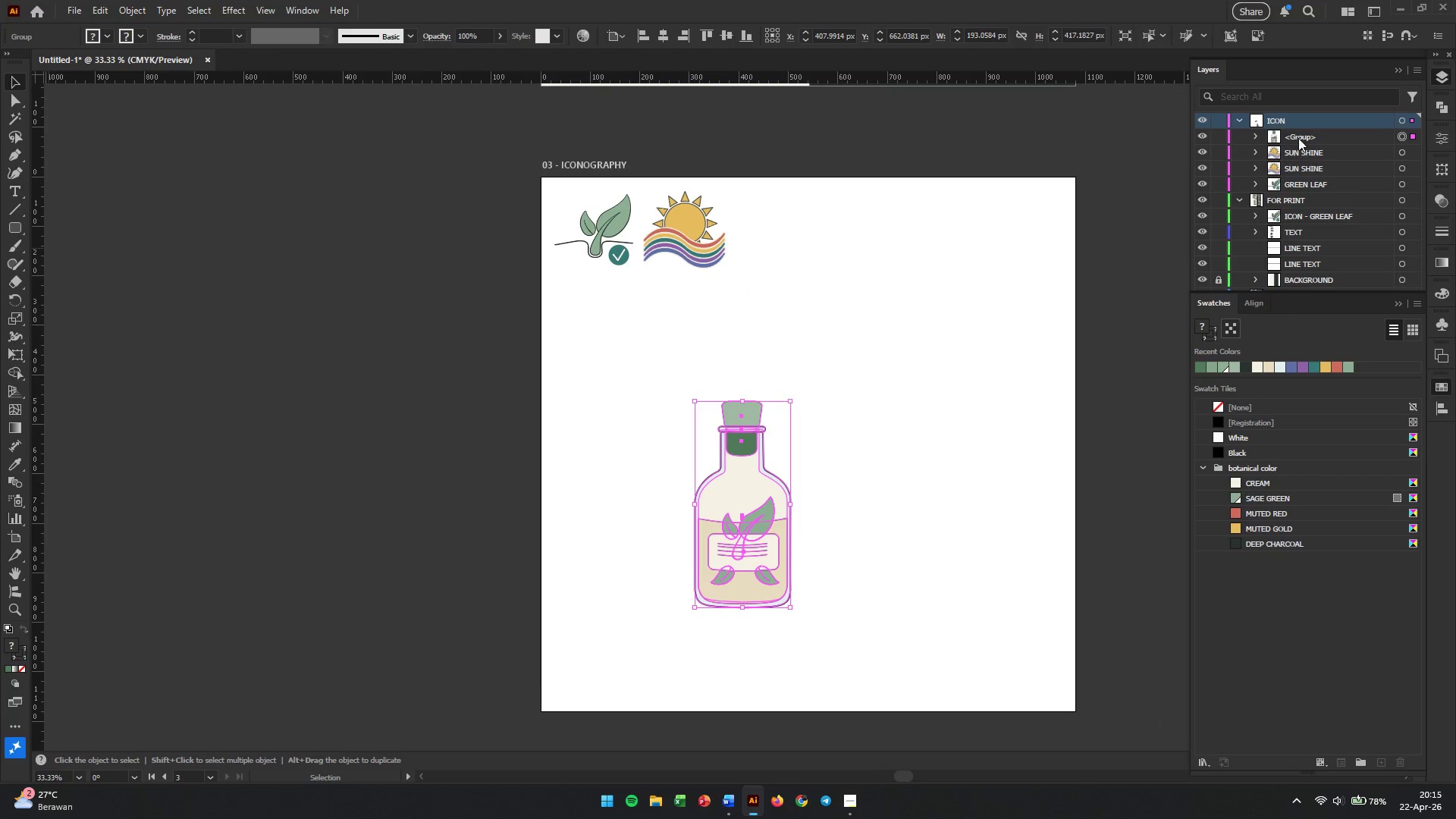 
double_click([1297, 133])
 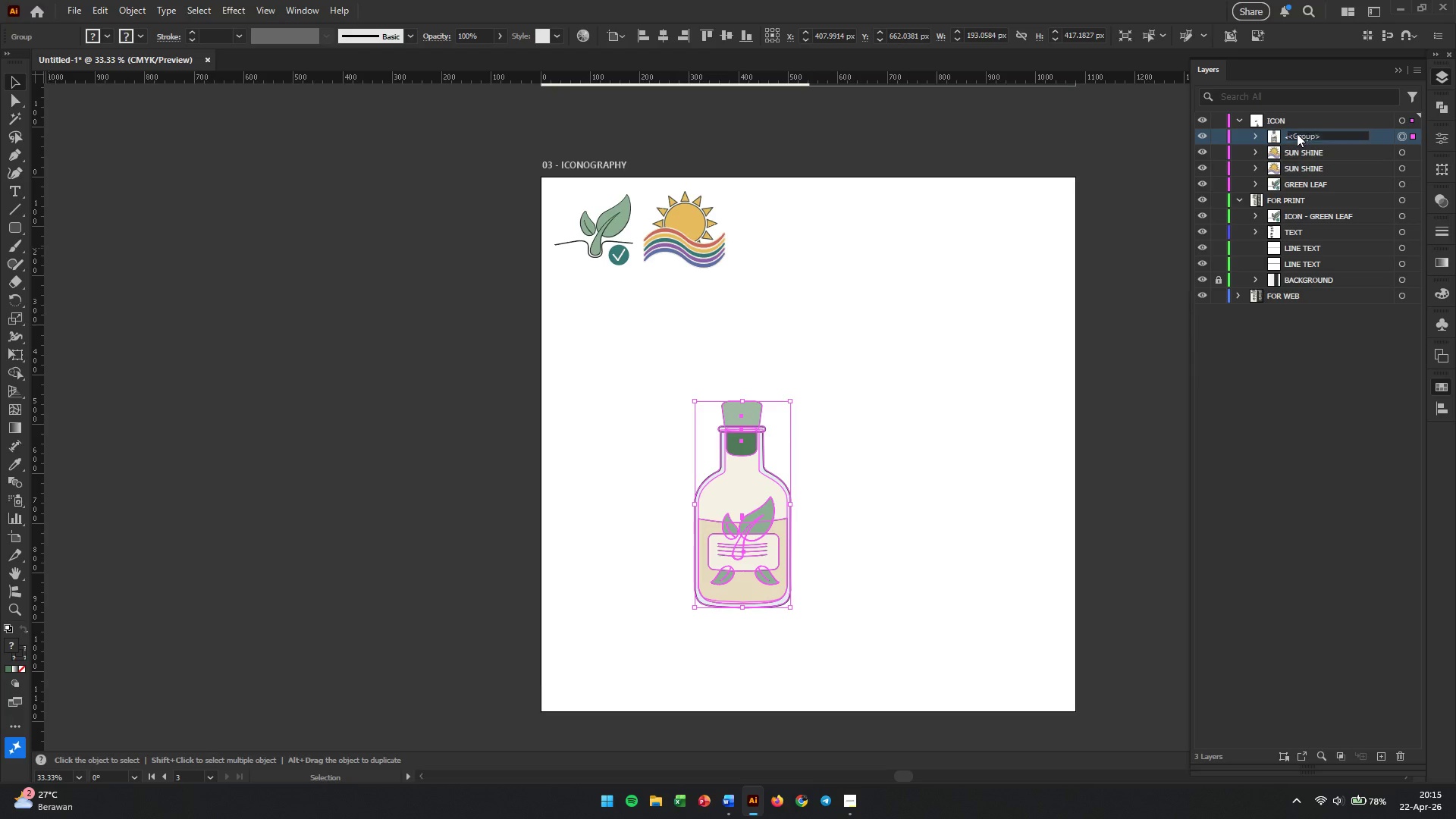 
triple_click([1297, 133])
 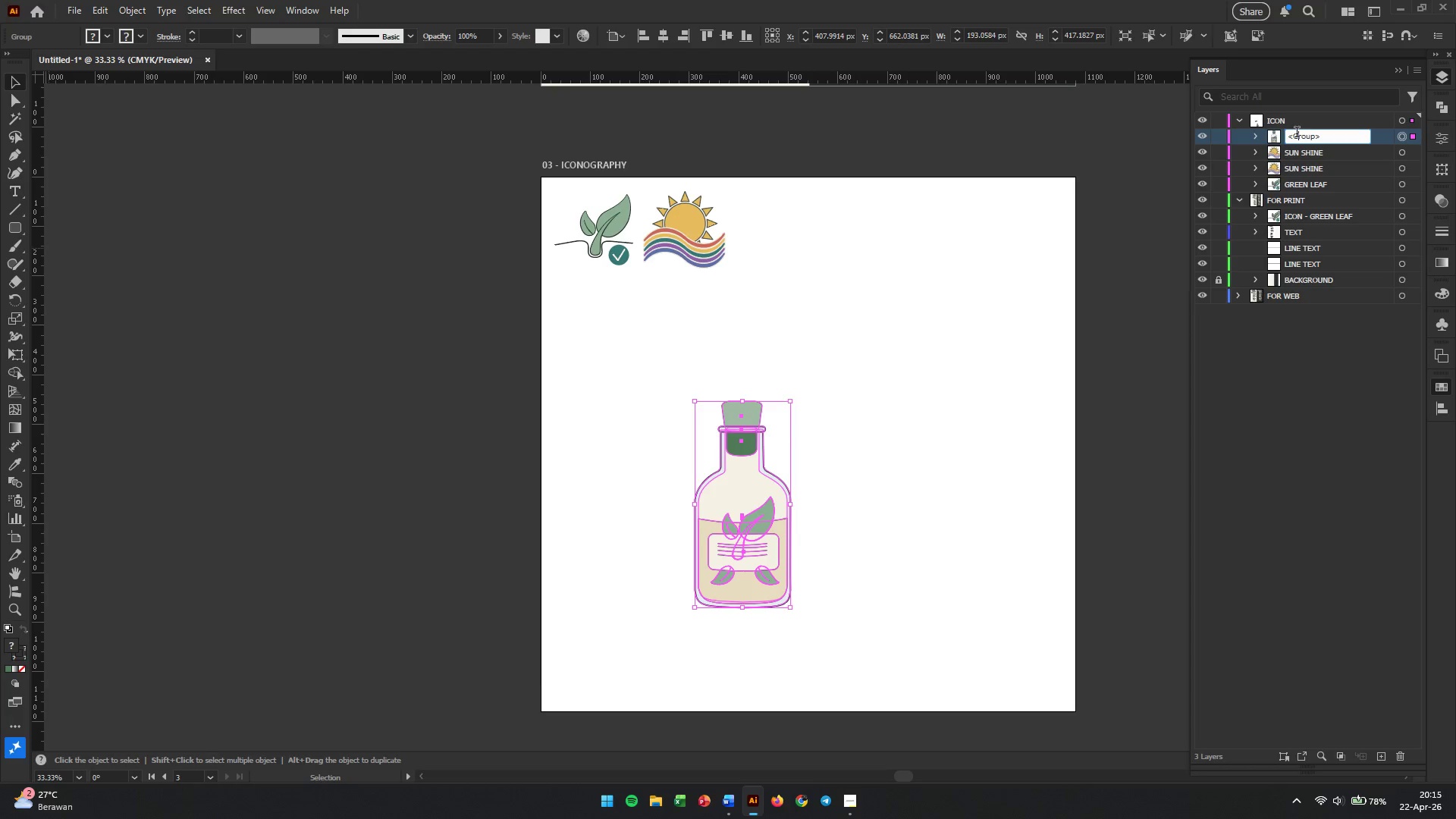 
triple_click([1297, 133])
 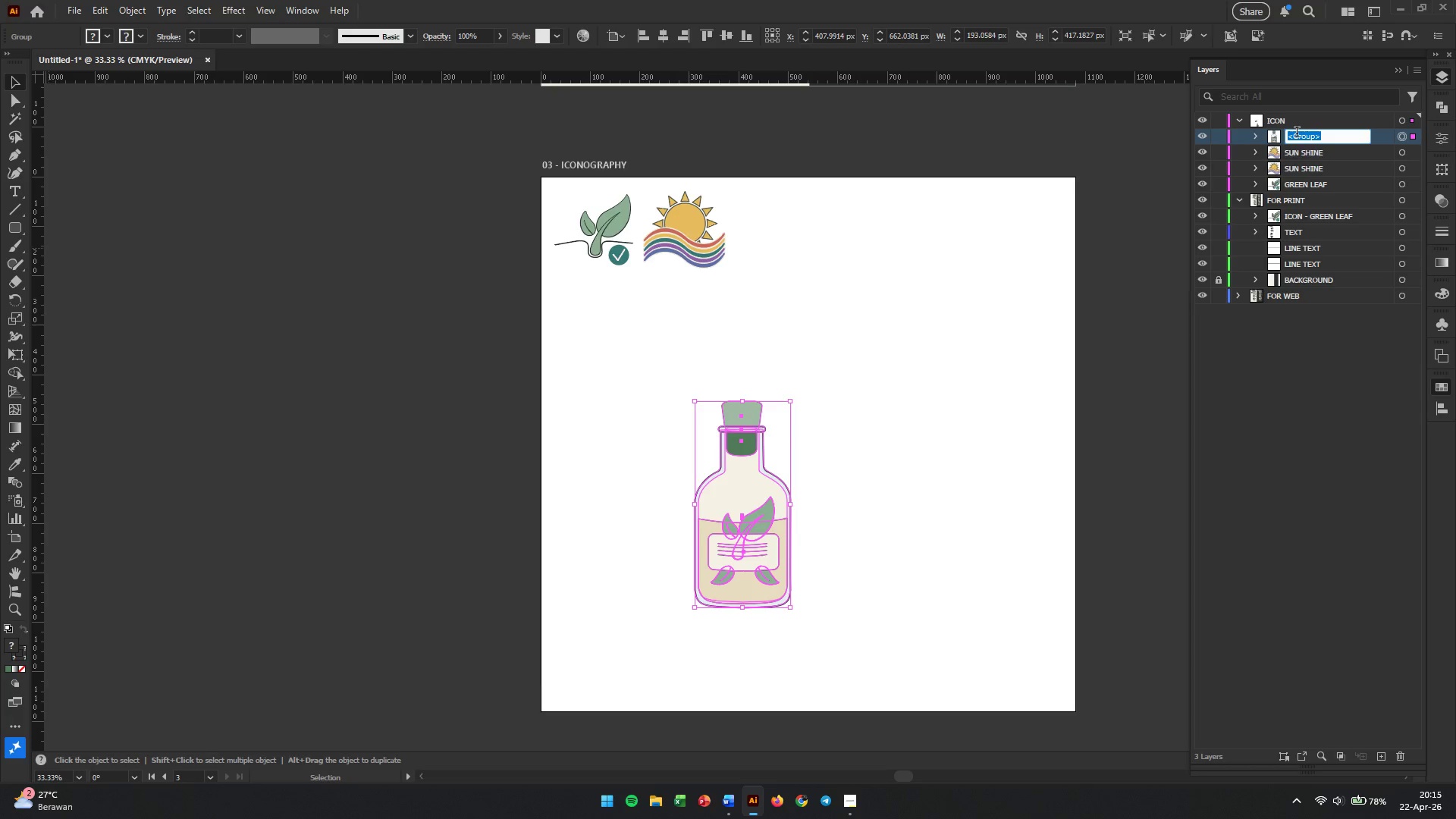 
type(BOTTLE)
 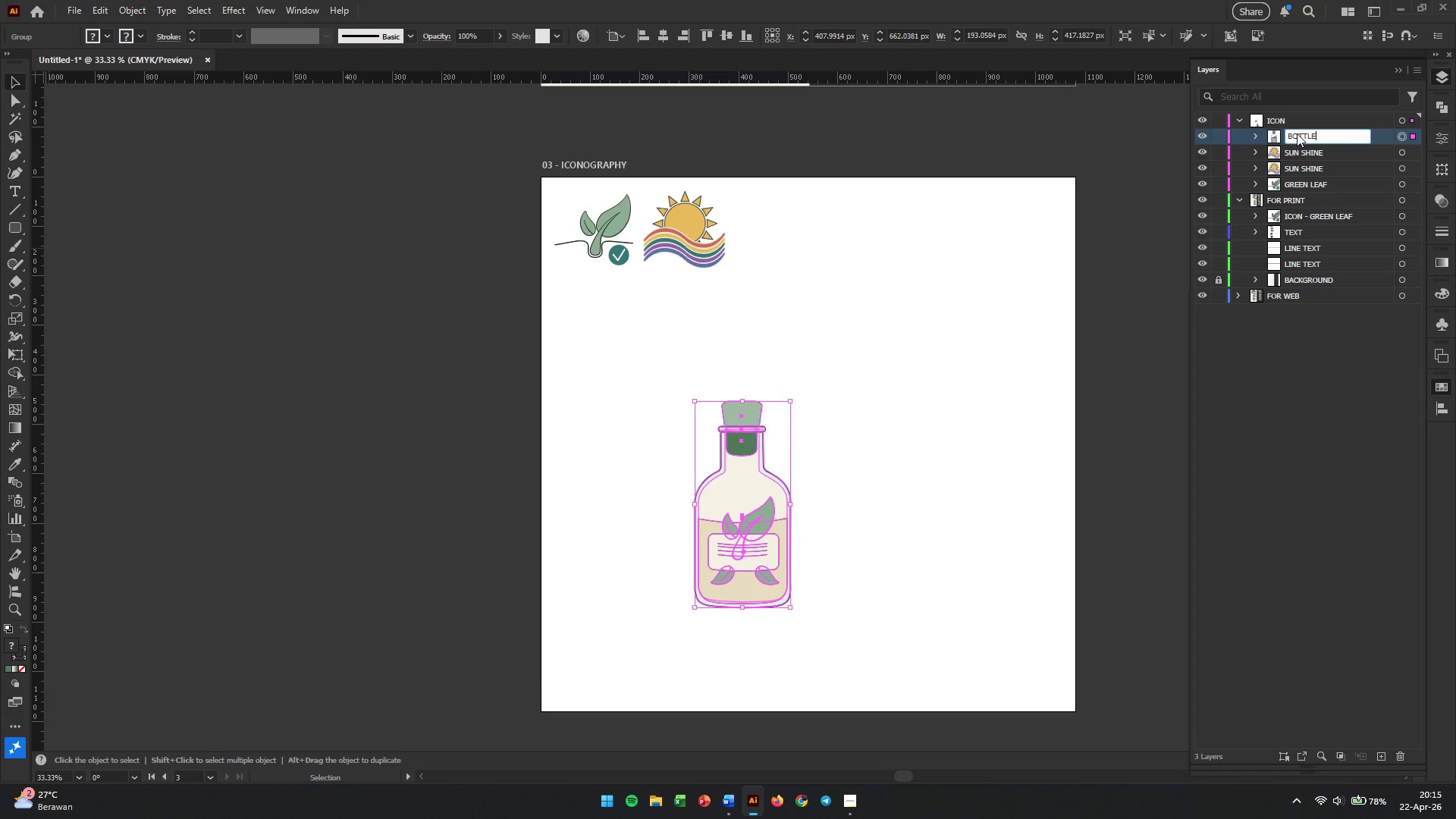 
key(Enter)
 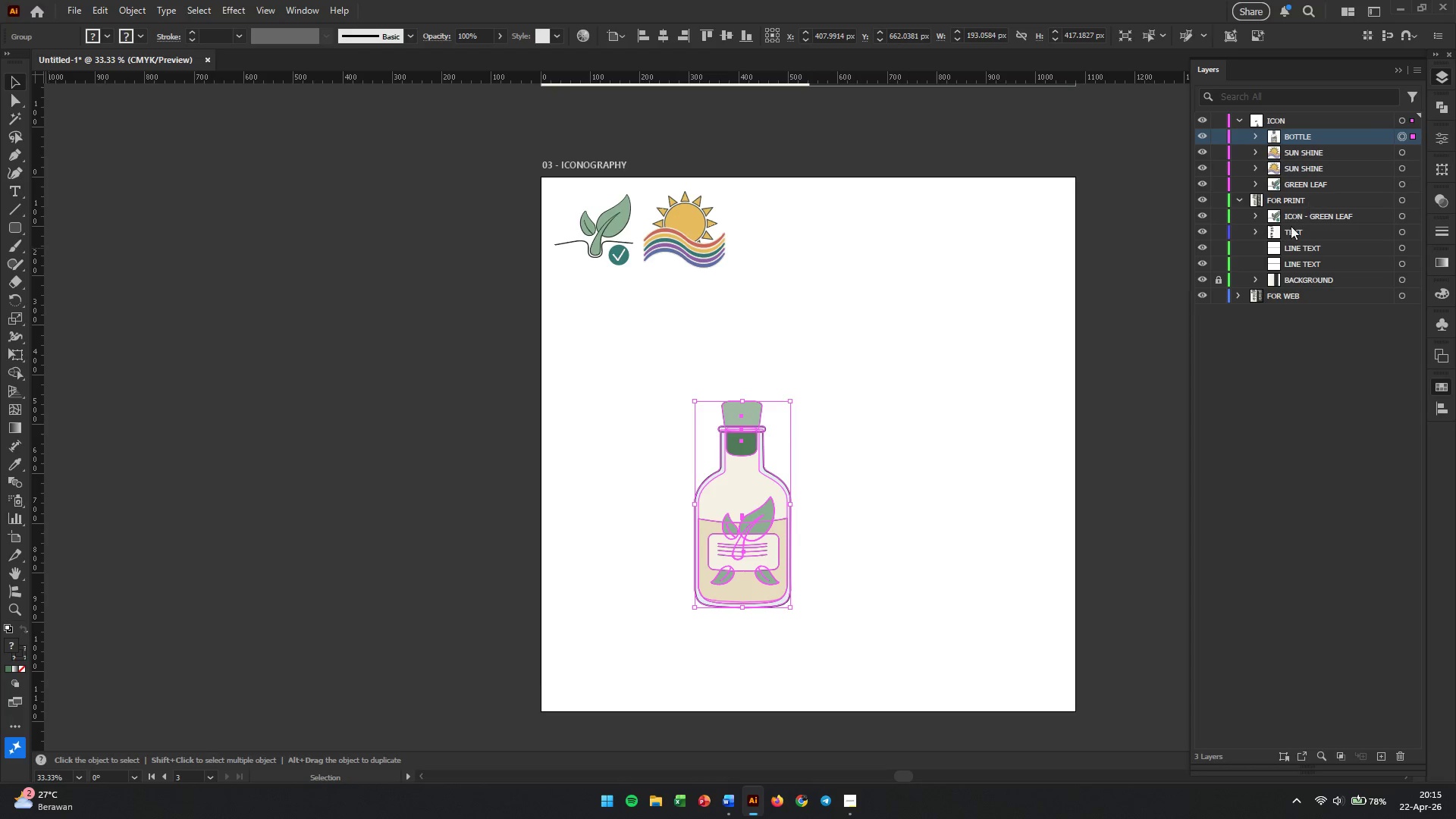 
left_click_drag(start_coordinate=[770, 544], to_coordinate=[818, 338])
 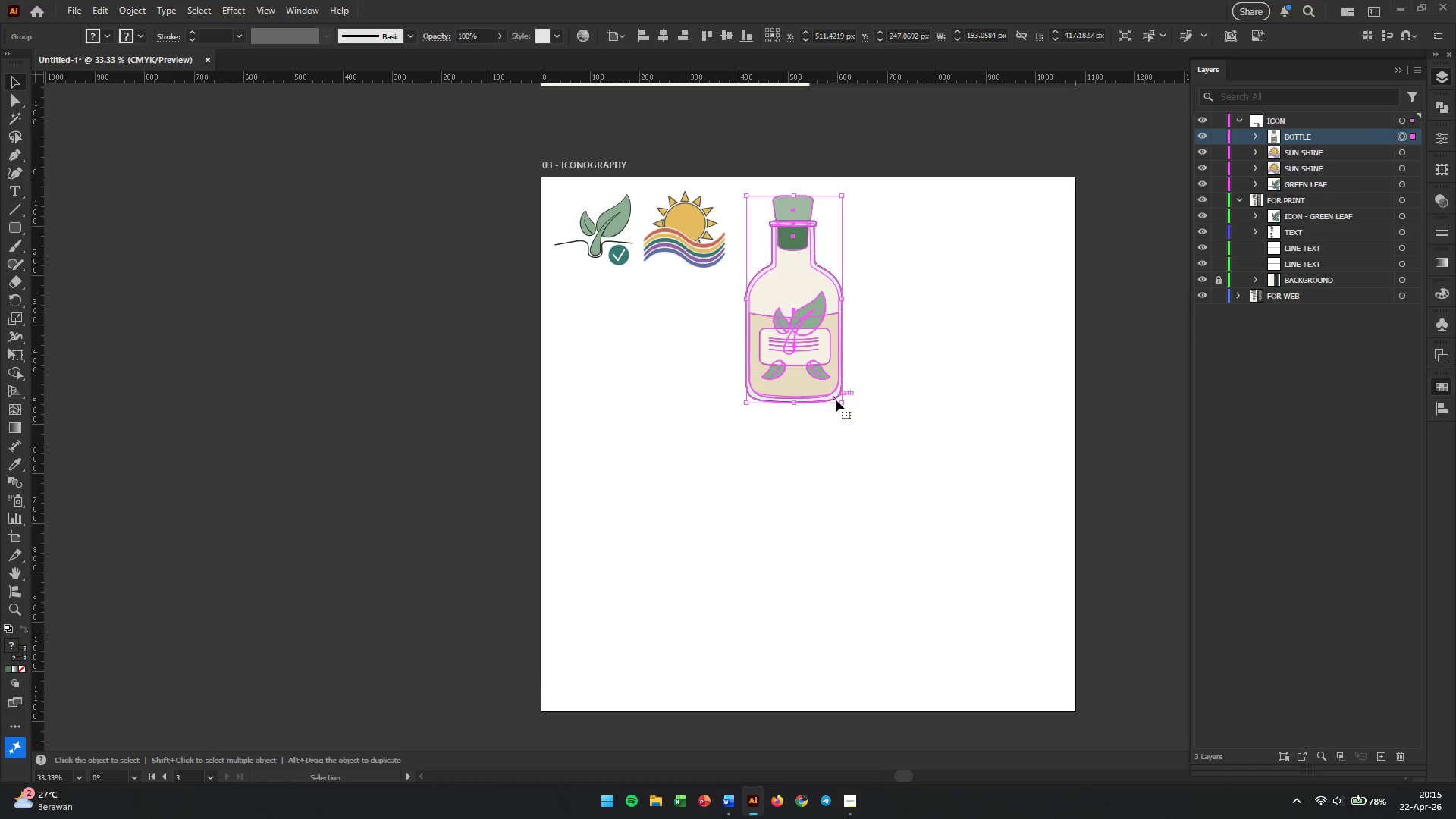 
left_click_drag(start_coordinate=[838, 400], to_coordinate=[793, 269])
 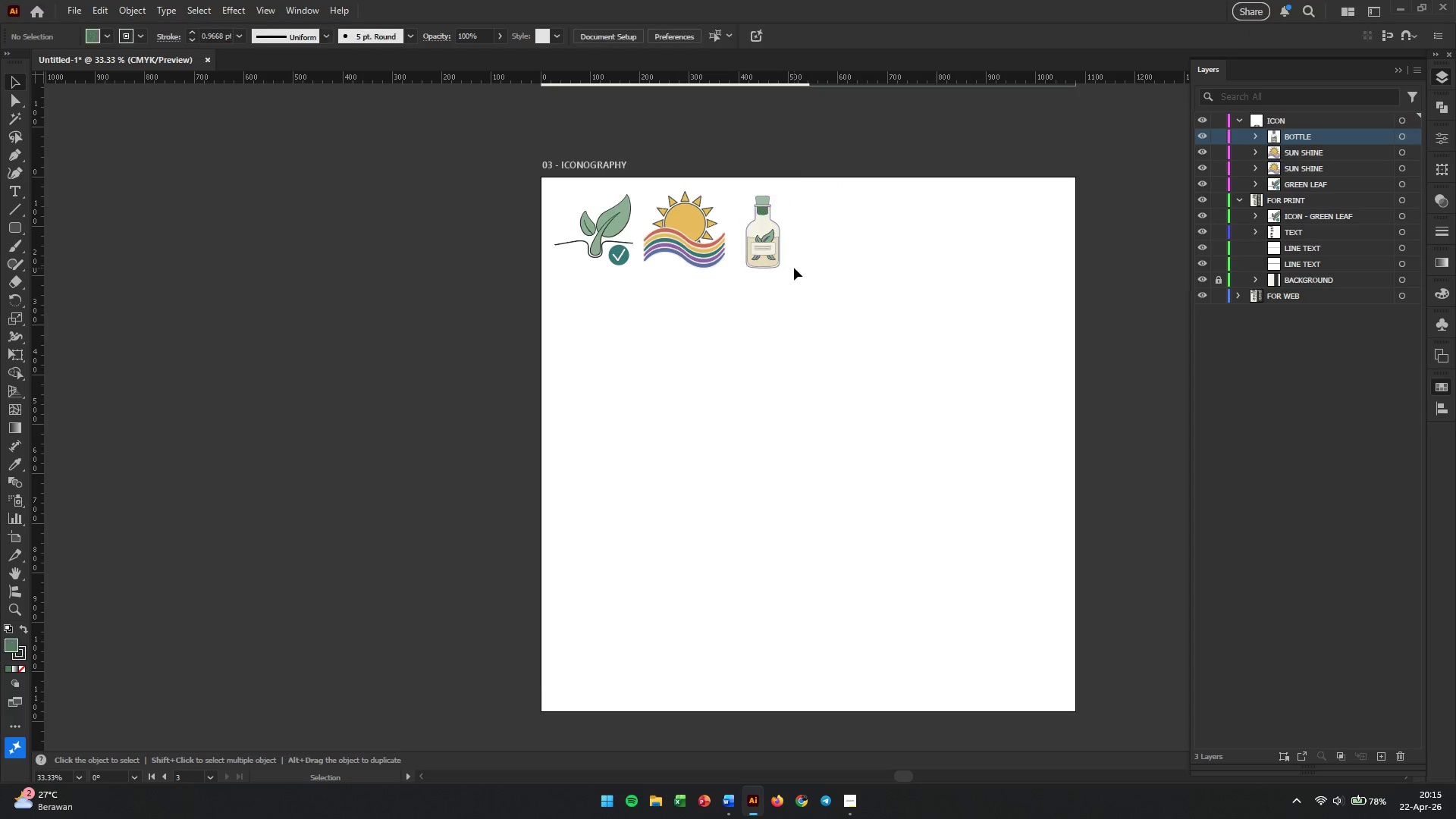 
hold_key(key=ShiftLeft, duration=2.41)
 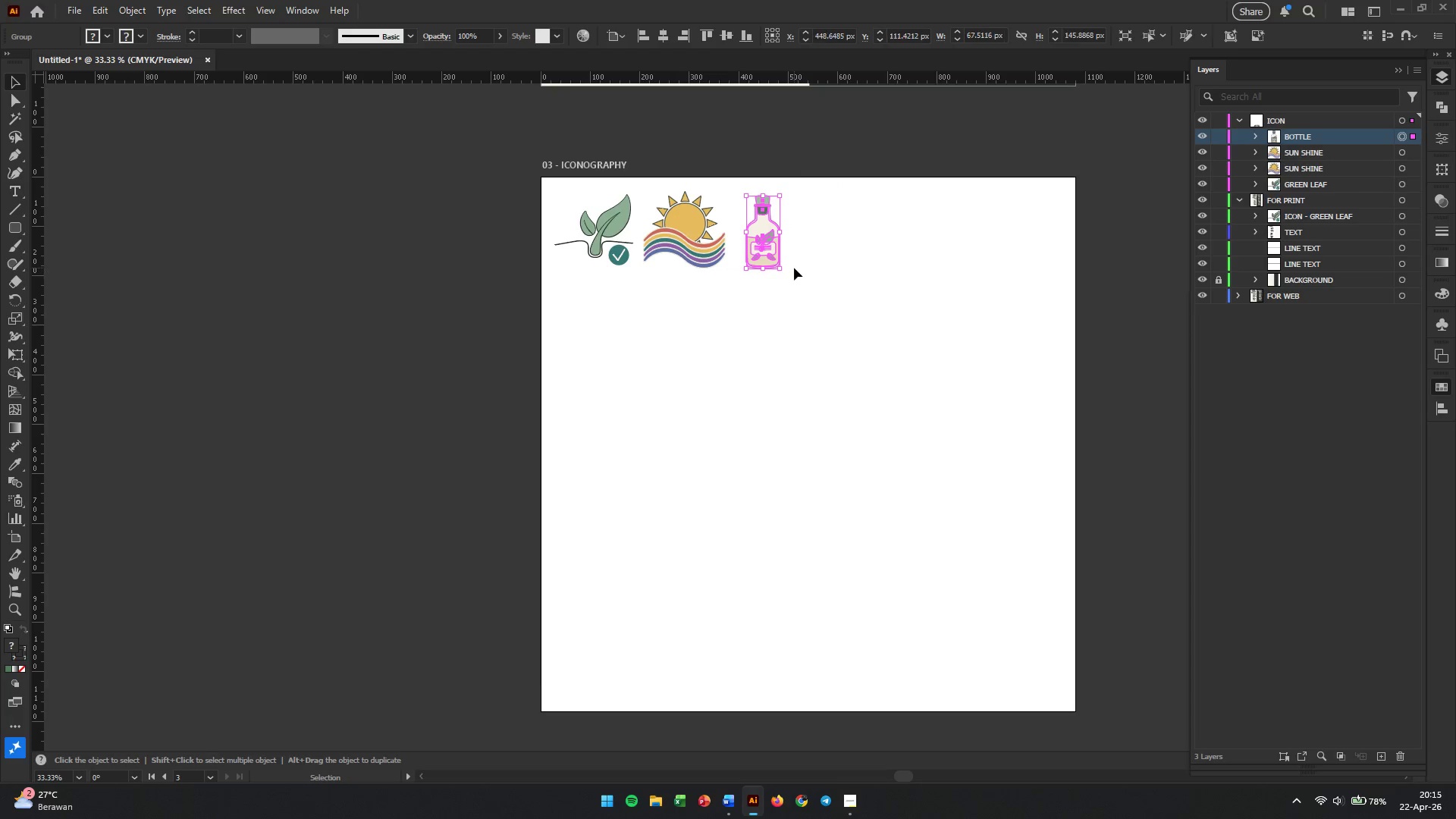 
left_click([794, 268])
 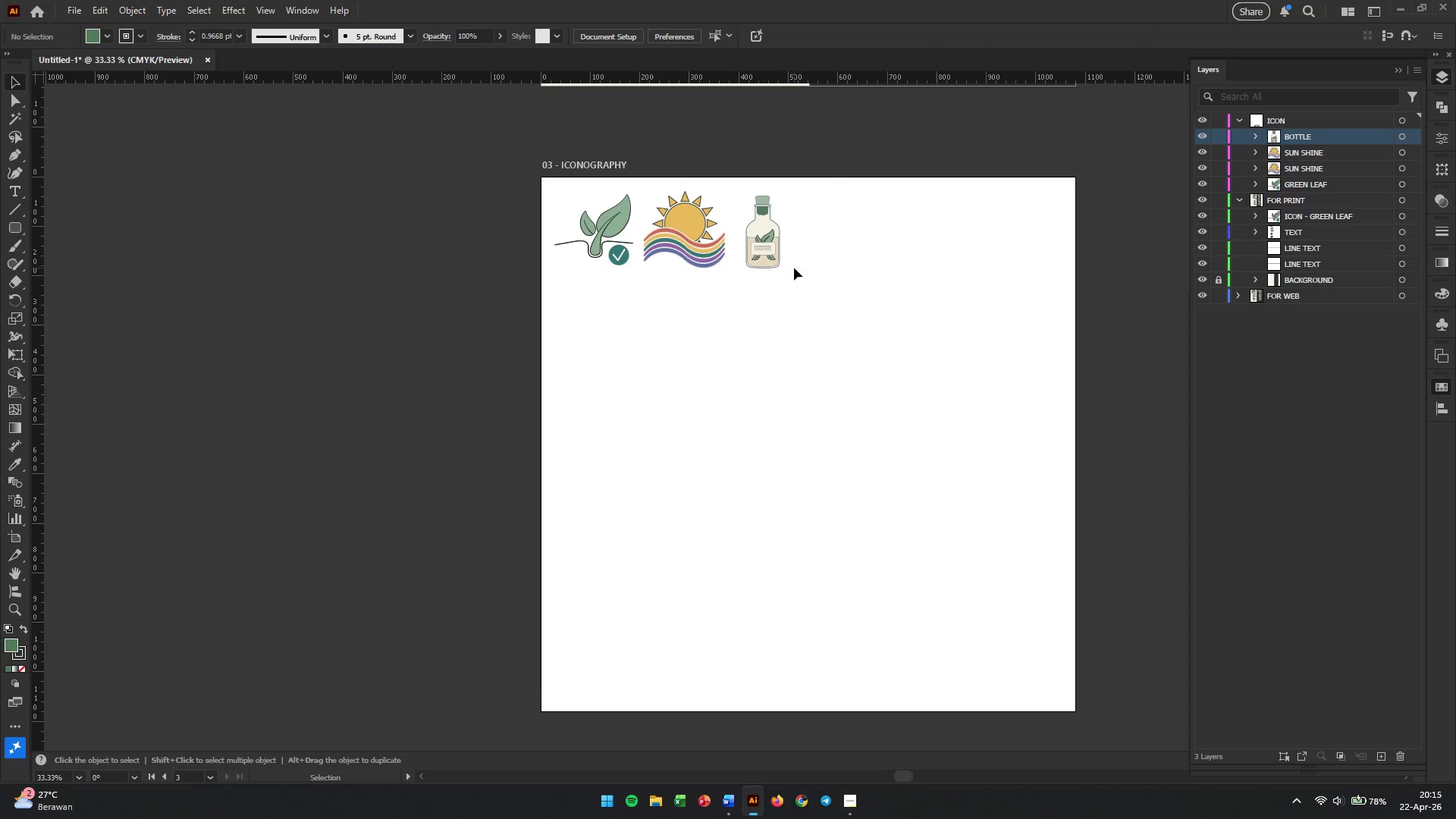 
left_click_drag(start_coordinate=[761, 475], to_coordinate=[623, 185])
 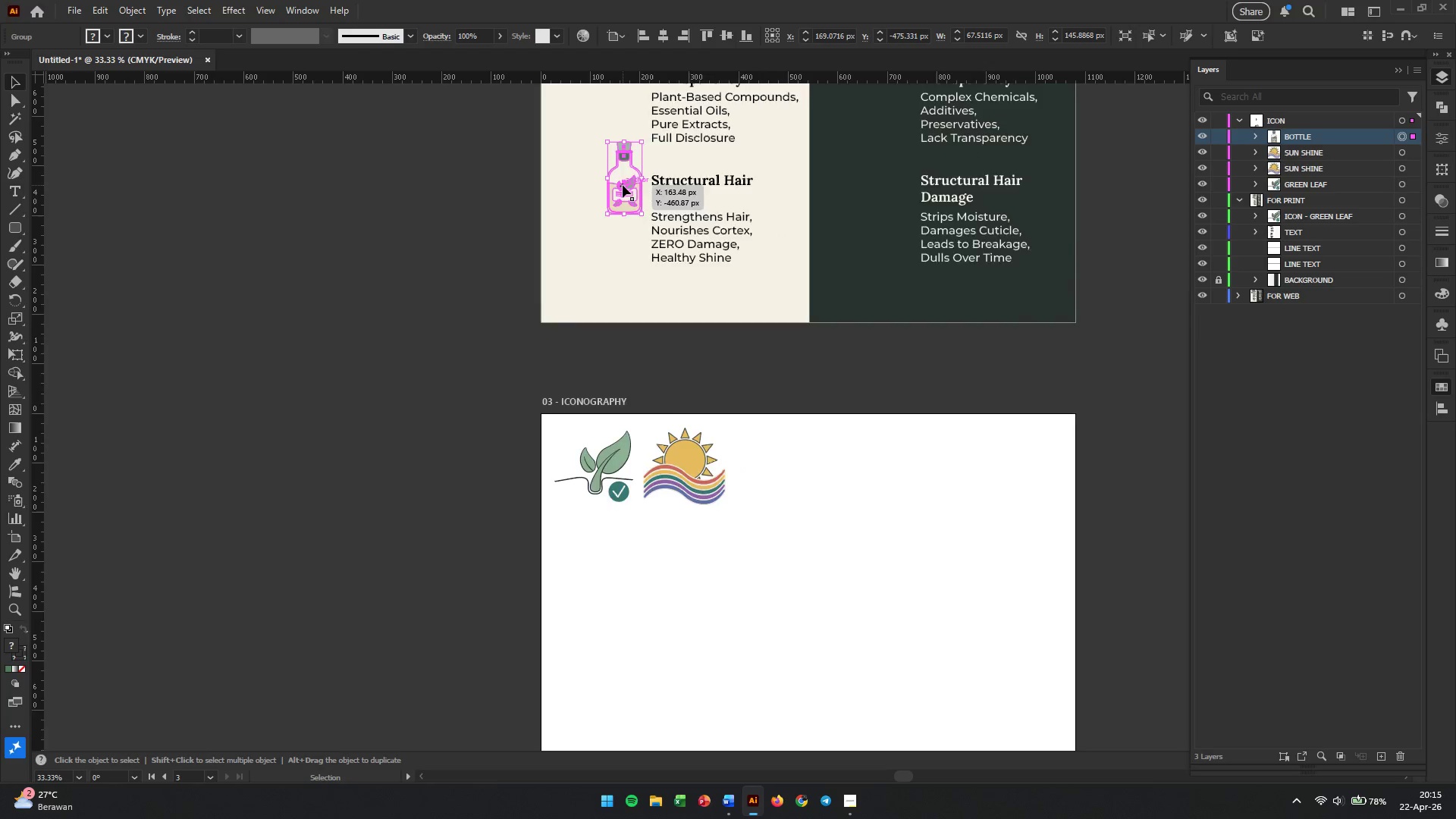 
scroll: coordinate [770, 405], scroll_direction: up, amount: 13.0
 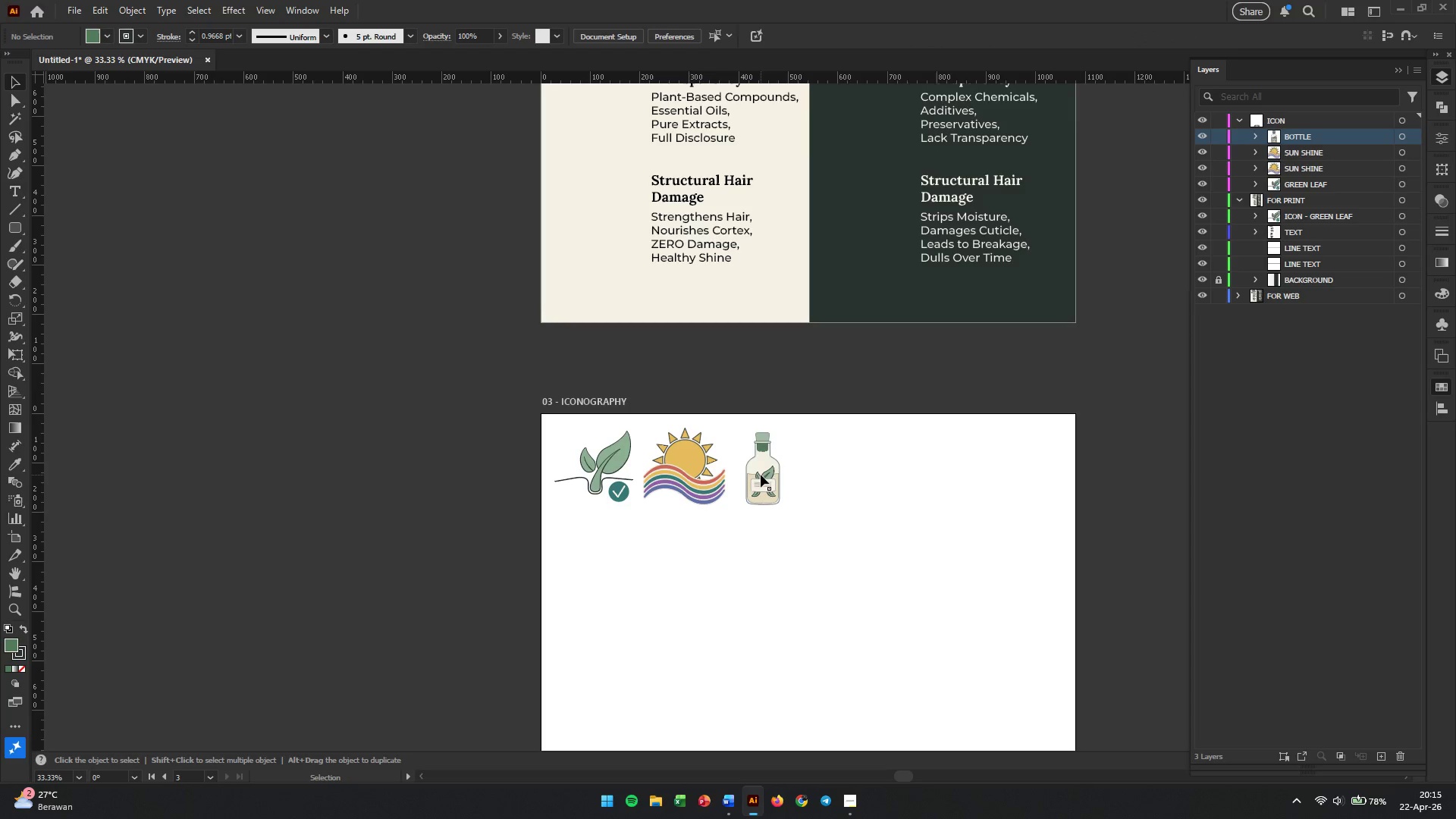 
key(Control+Z)
 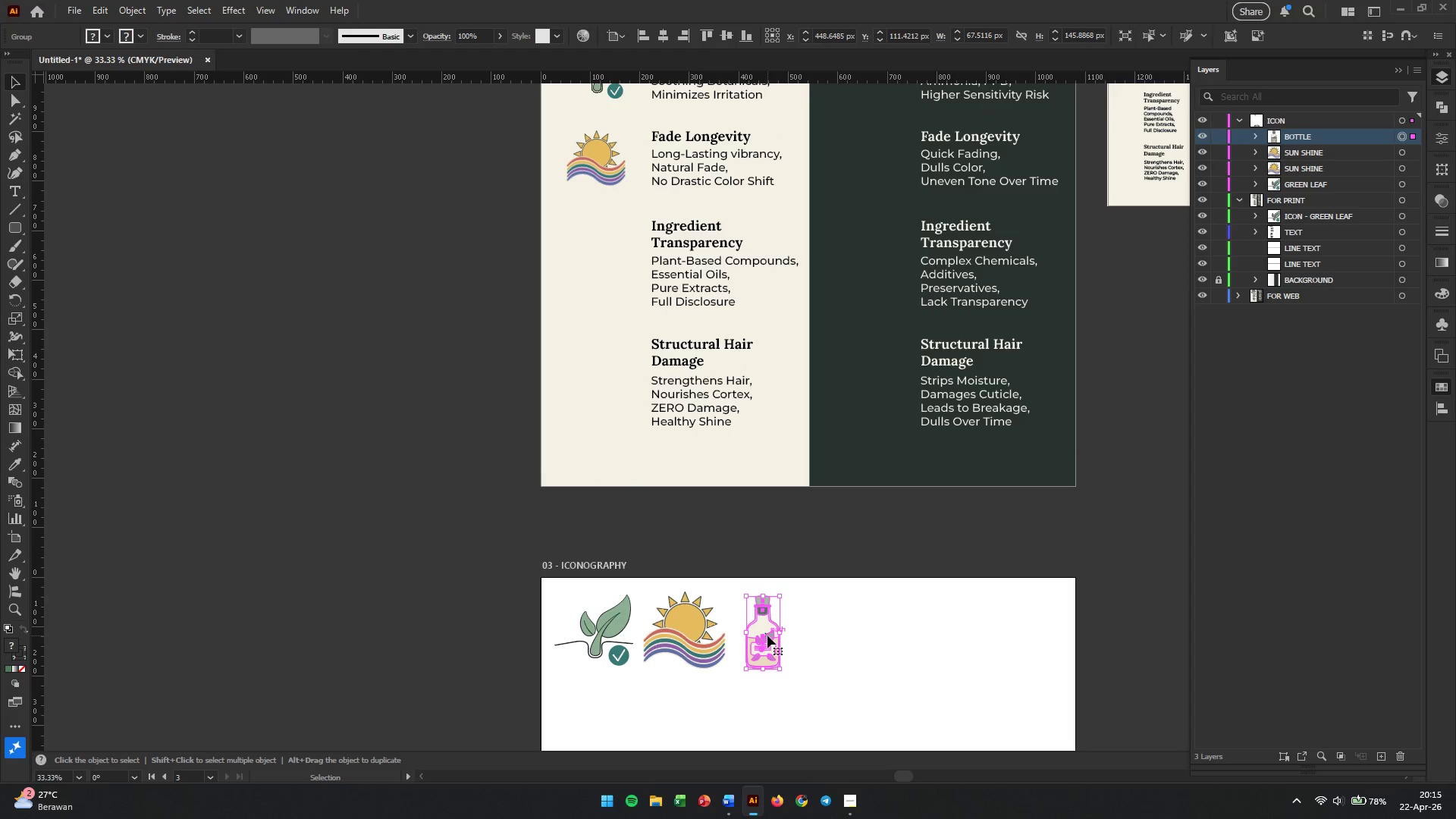 
hold_key(key=AltLeft, duration=1.98)
left_click_drag(start_coordinate=[767, 635], to_coordinate=[604, 262])
 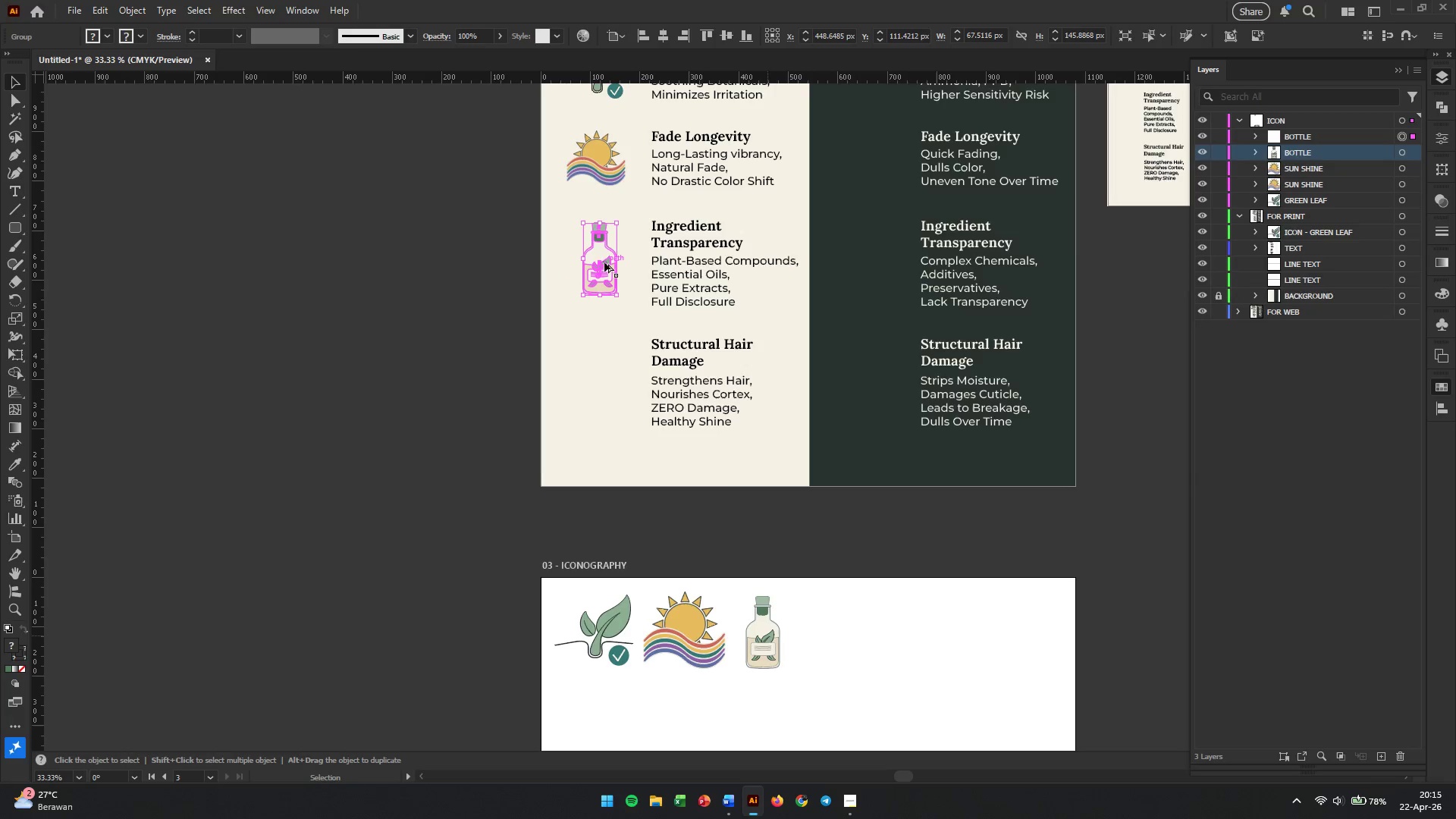 
scroll: coordinate [645, 290], scroll_direction: up, amount: 9.0
 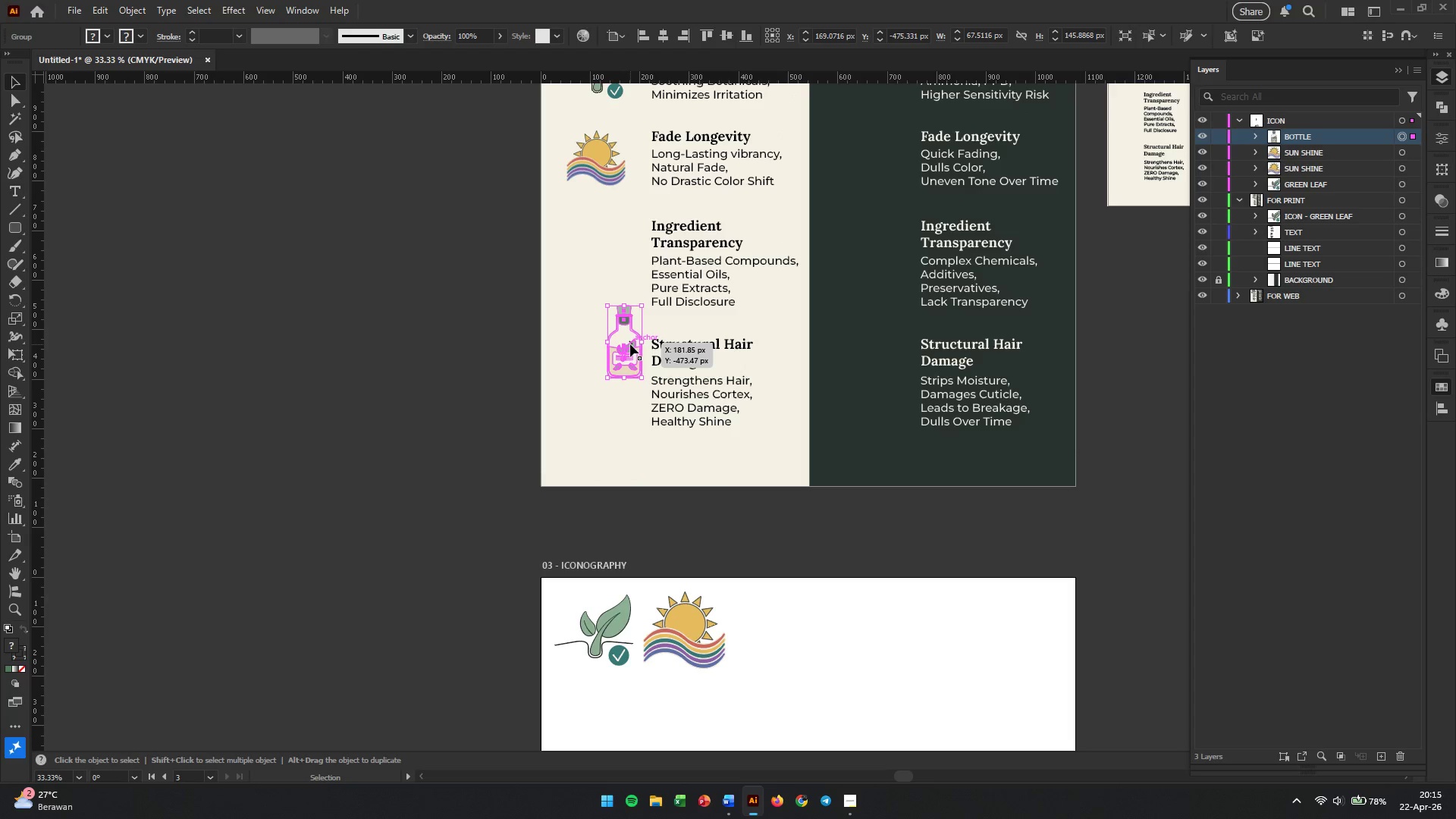 
hold_key(key=AltLeft, duration=0.39)
scroll: coordinate [663, 358], scroll_direction: up, amount: 30.0
 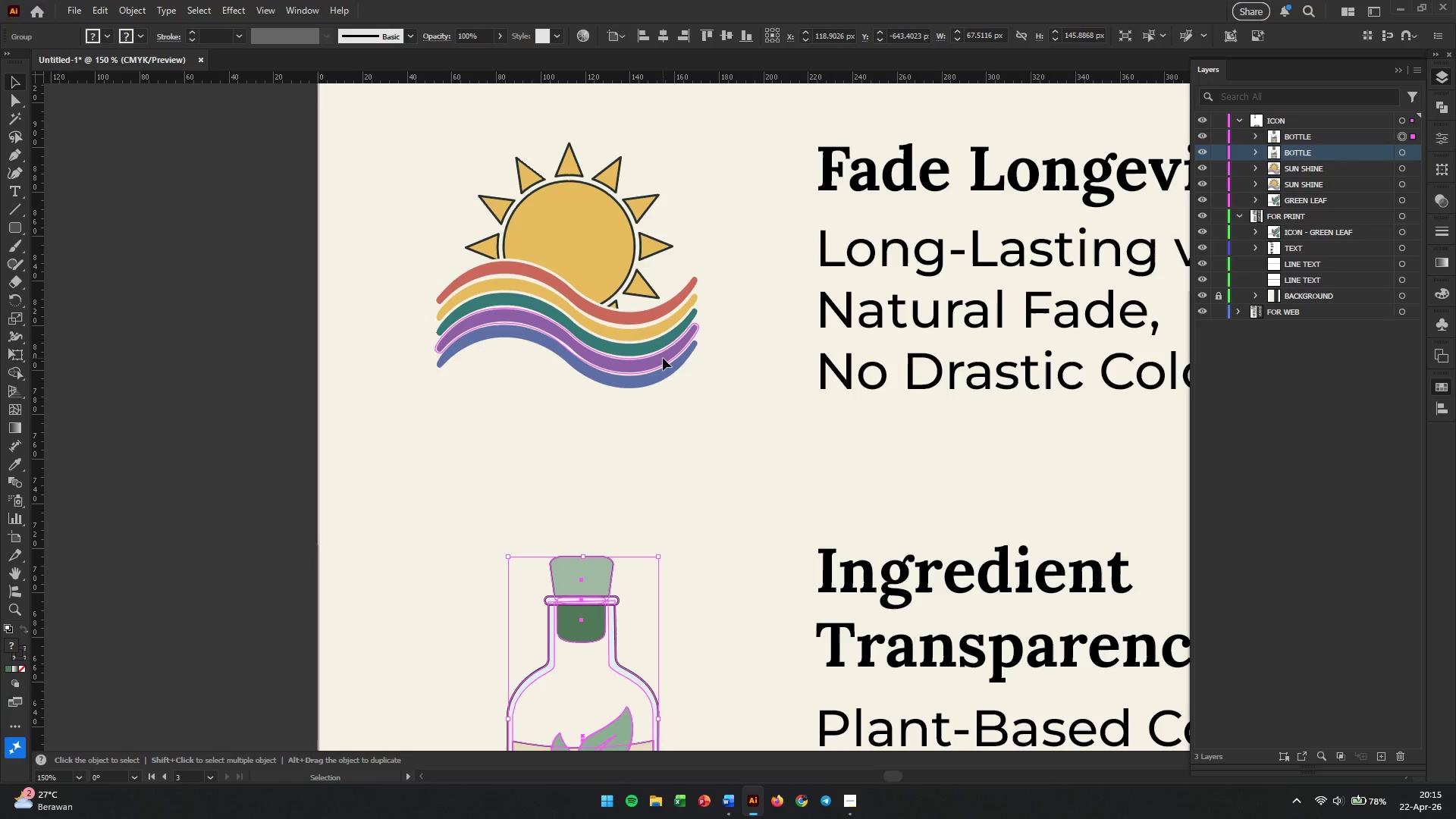 
left_click_drag(start_coordinate=[594, 373], to_coordinate=[574, 362])
 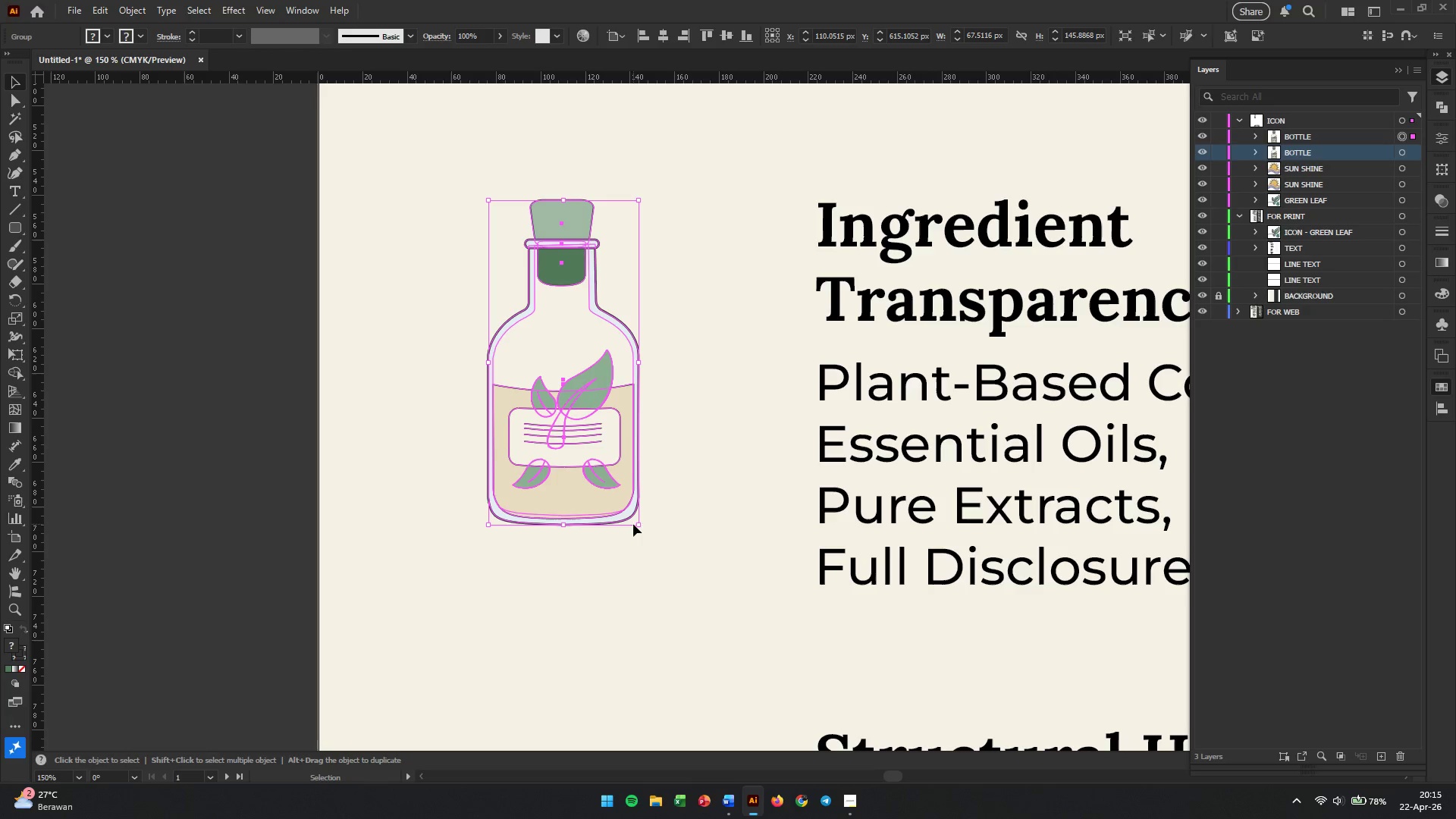 
scroll: coordinate [663, 358], scroll_direction: down, amount: 19.0
 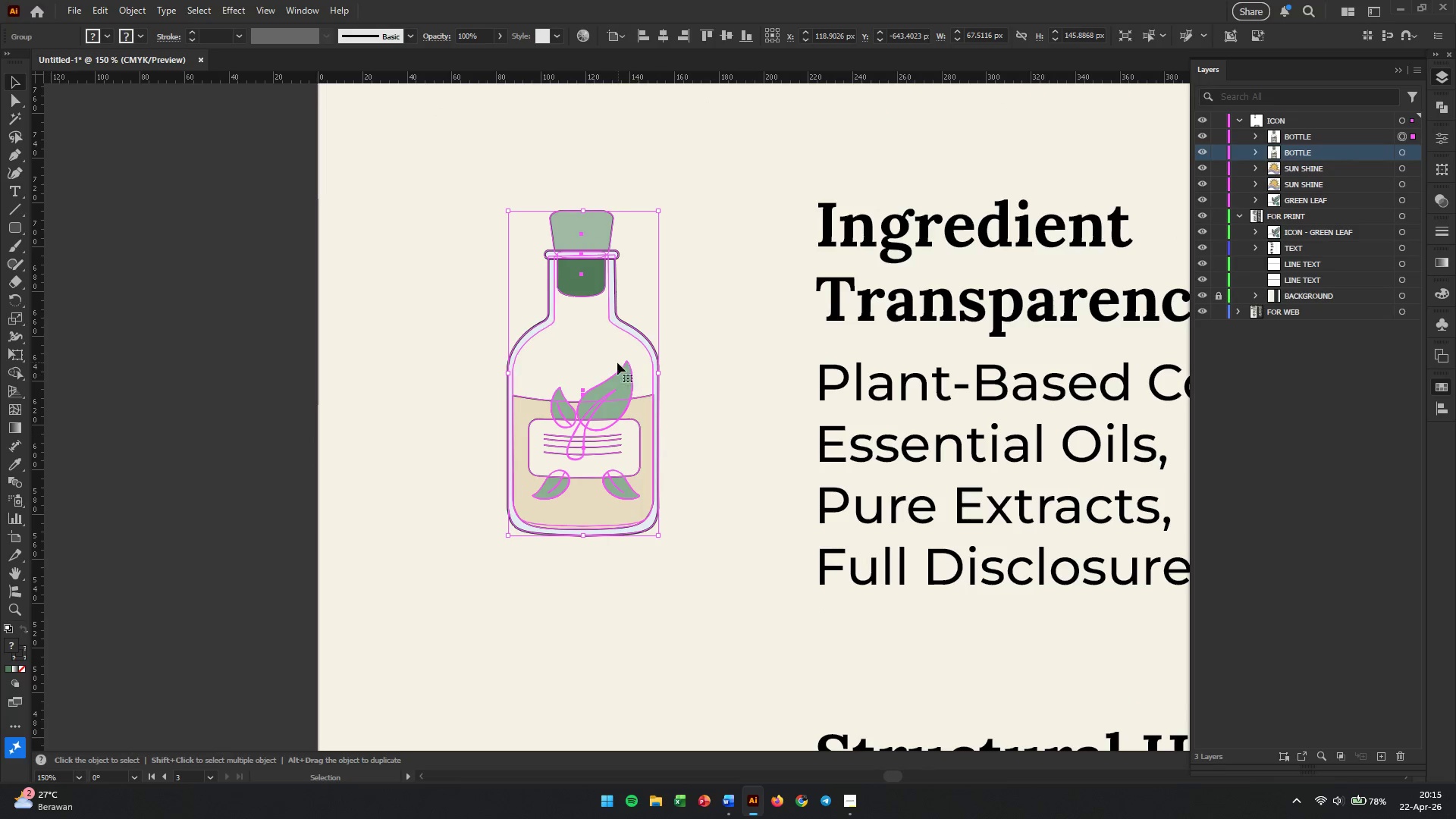 
left_click_drag(start_coordinate=[637, 524], to_coordinate=[711, 595])
 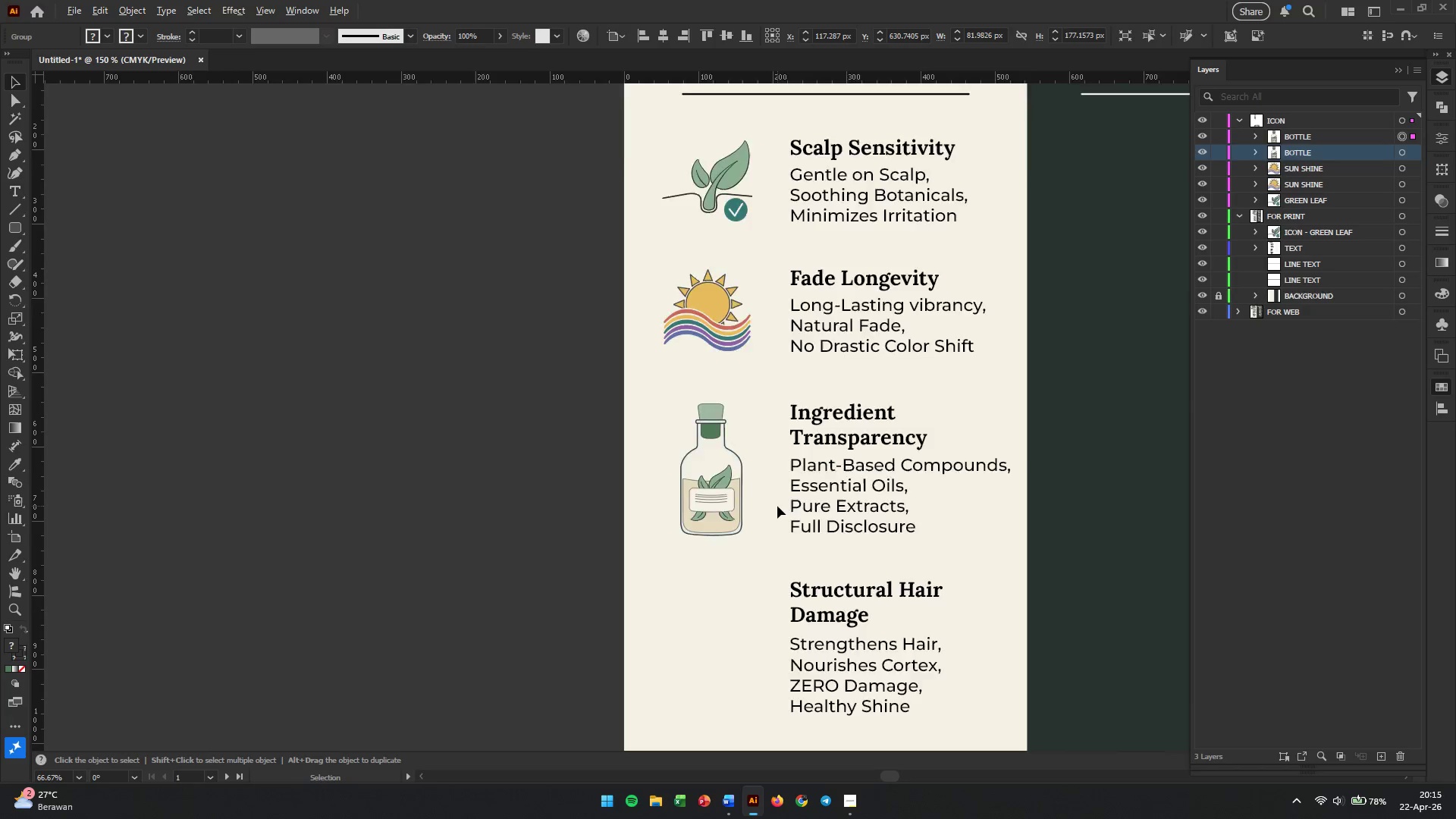 
hold_key(key=ShiftLeft, duration=3.83)
 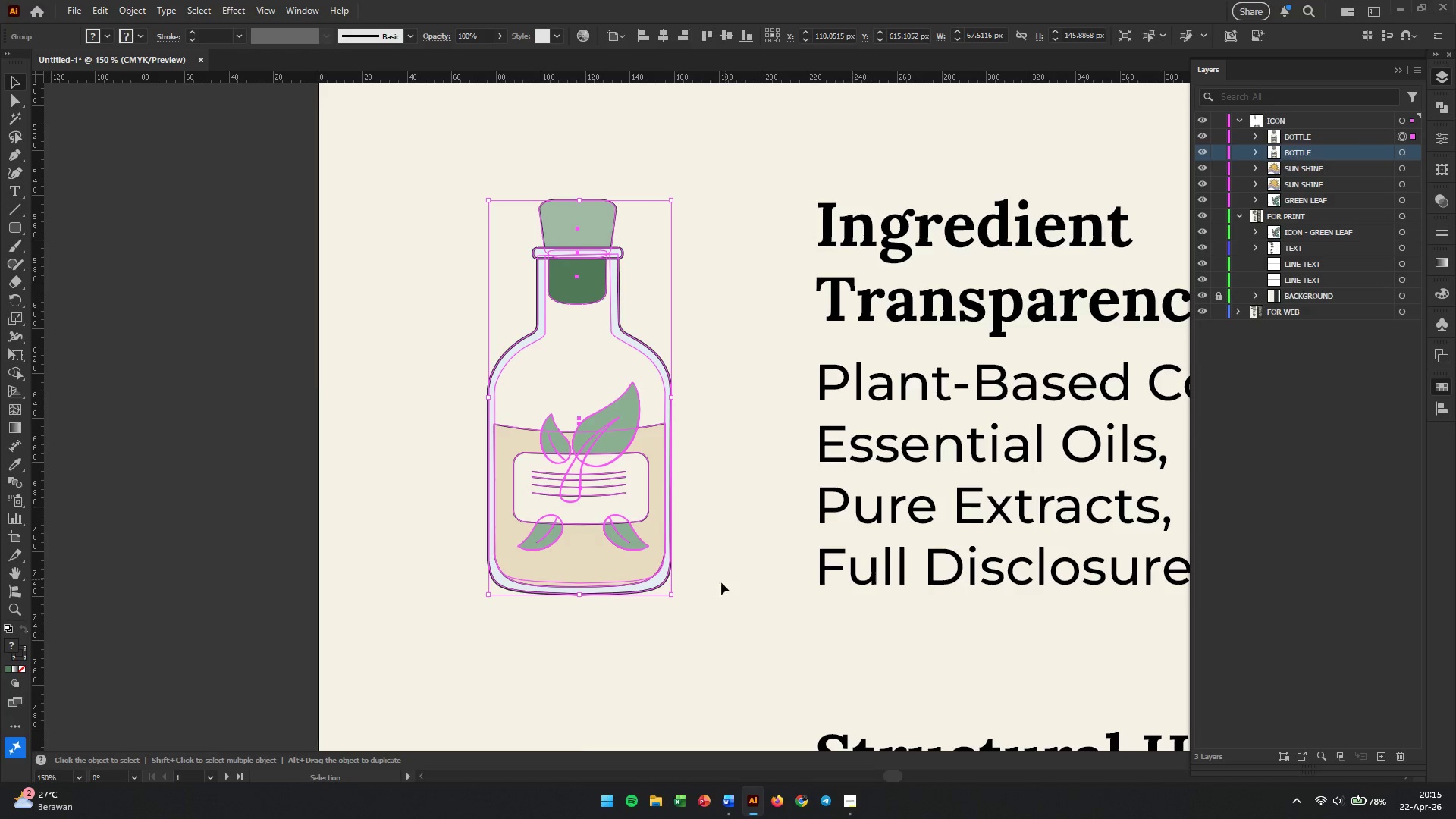 
hold_key(key=AltLeft, duration=0.56)
 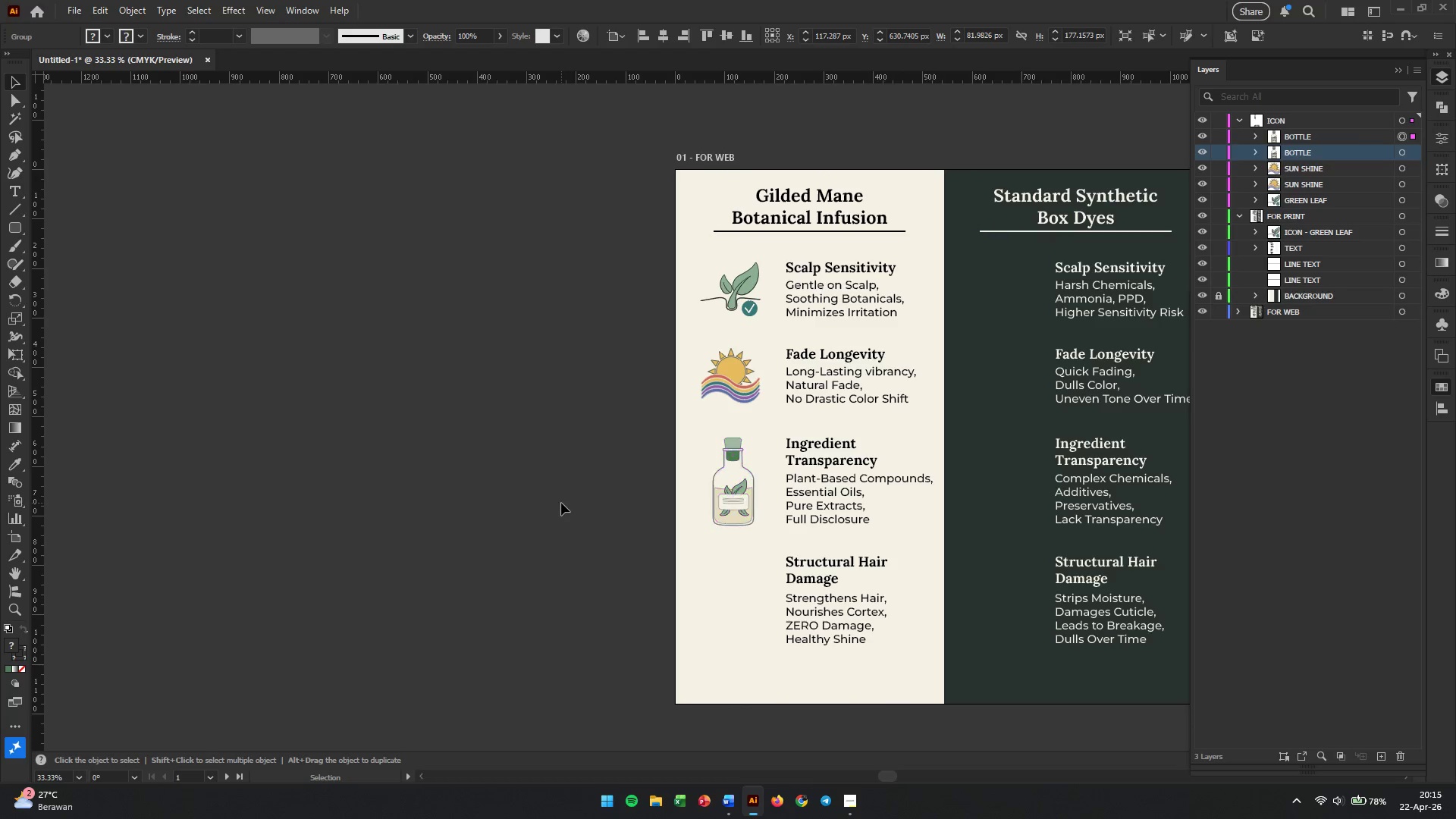 
left_click([561, 503])
 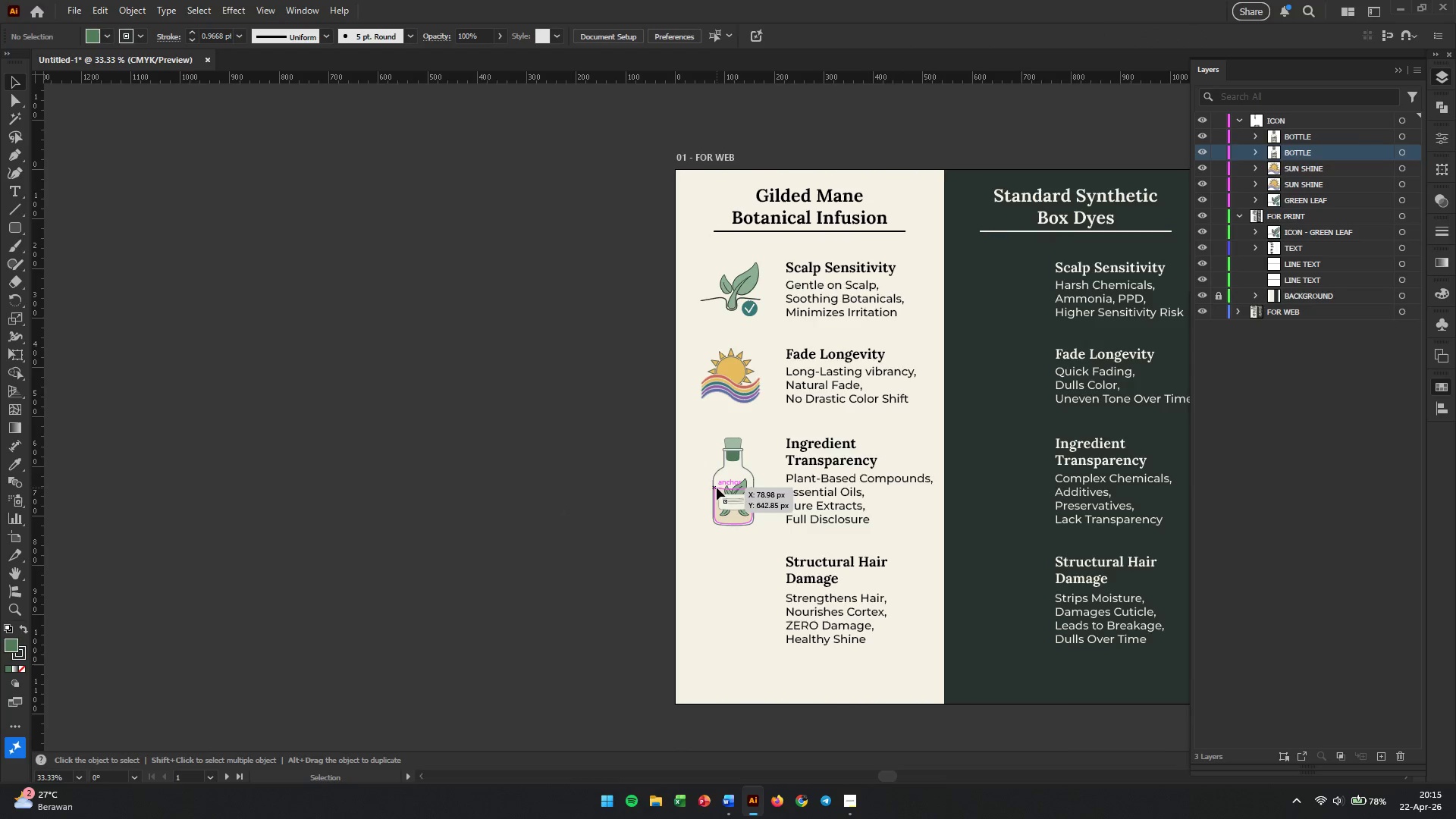 
hold_key(key=AltLeft, duration=0.73)
 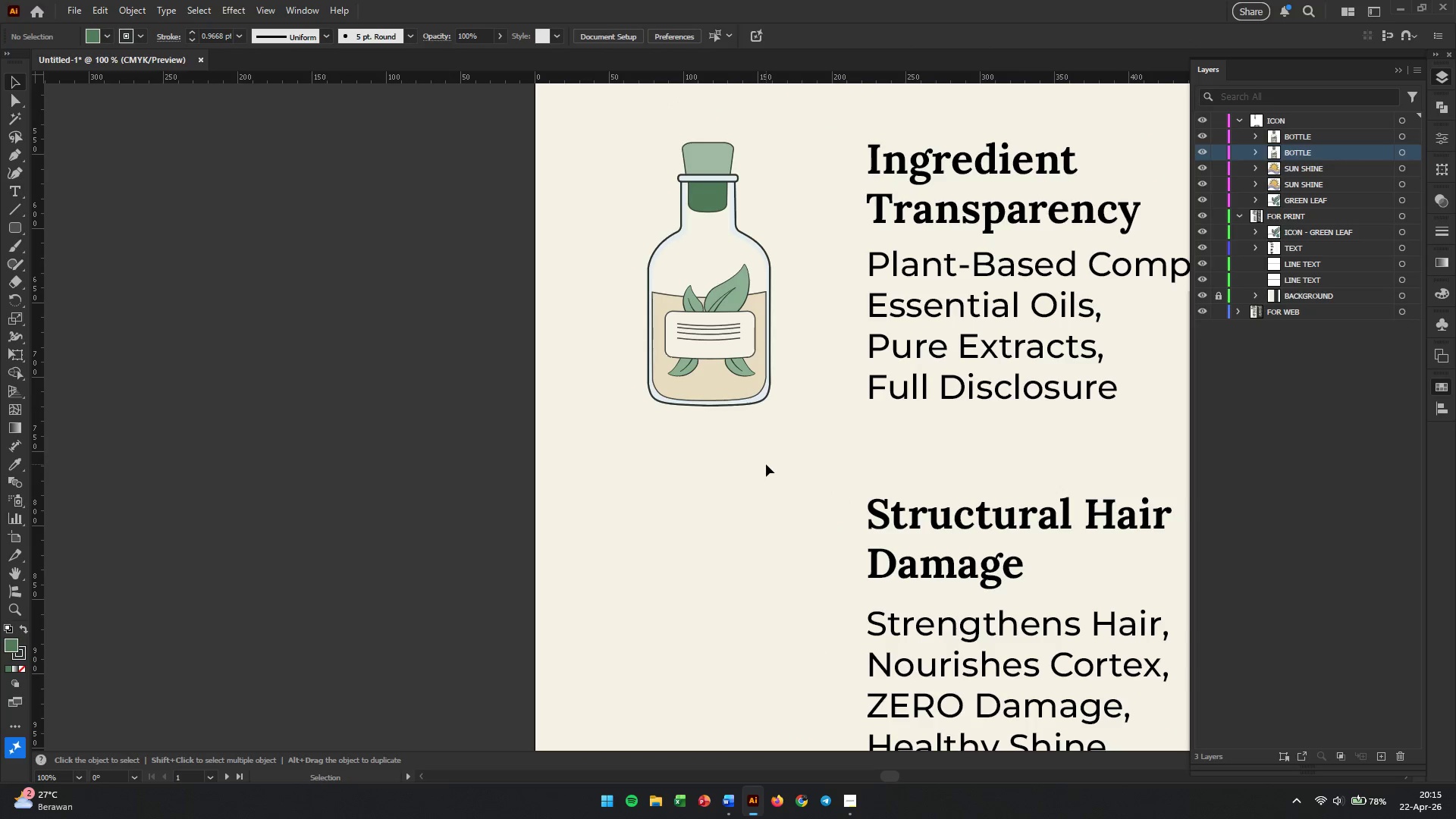 
scroll: coordinate [717, 488], scroll_direction: down, amount: 8.0
 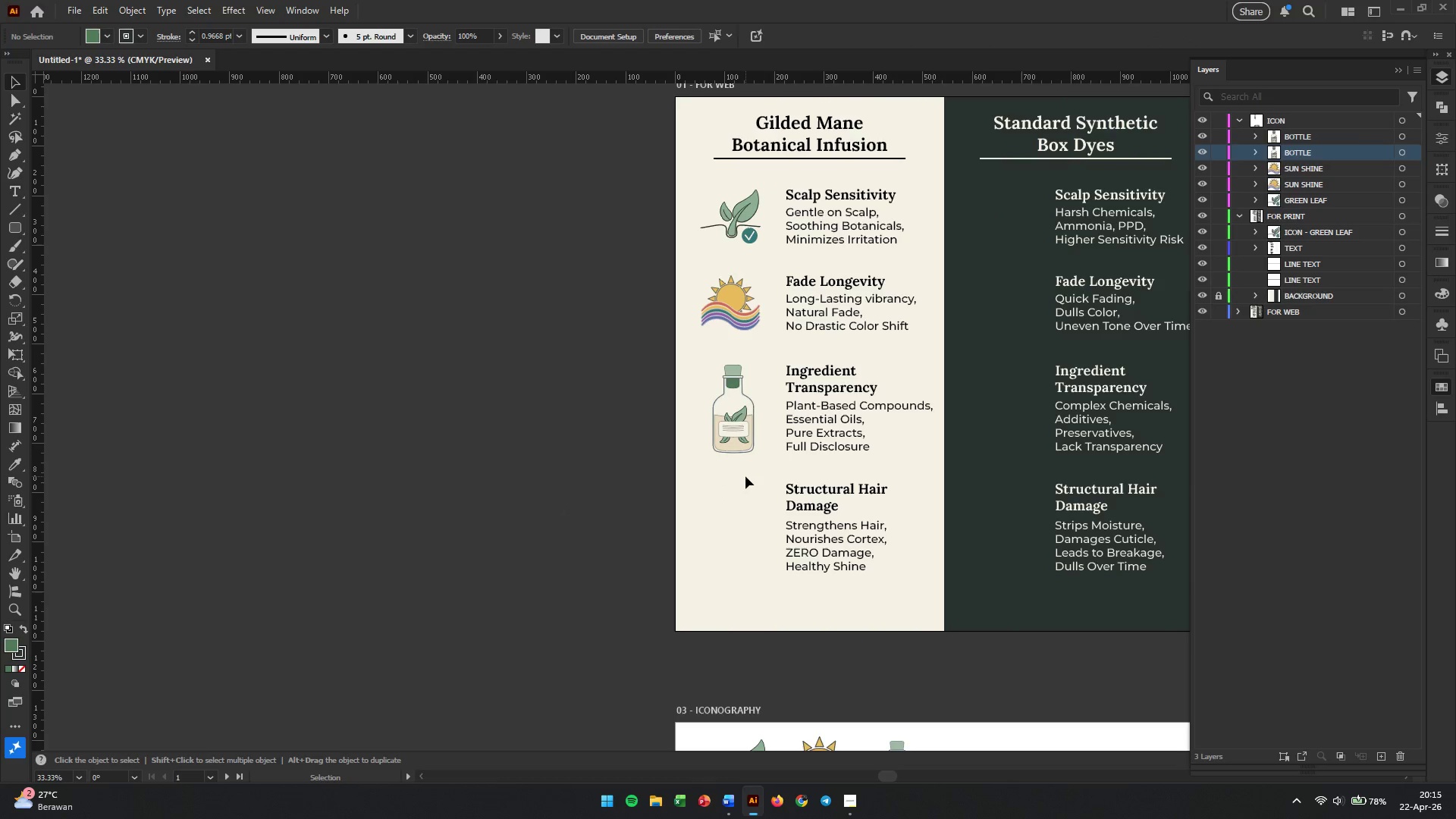 
scroll: coordinate [745, 476], scroll_direction: up, amount: 3.0
 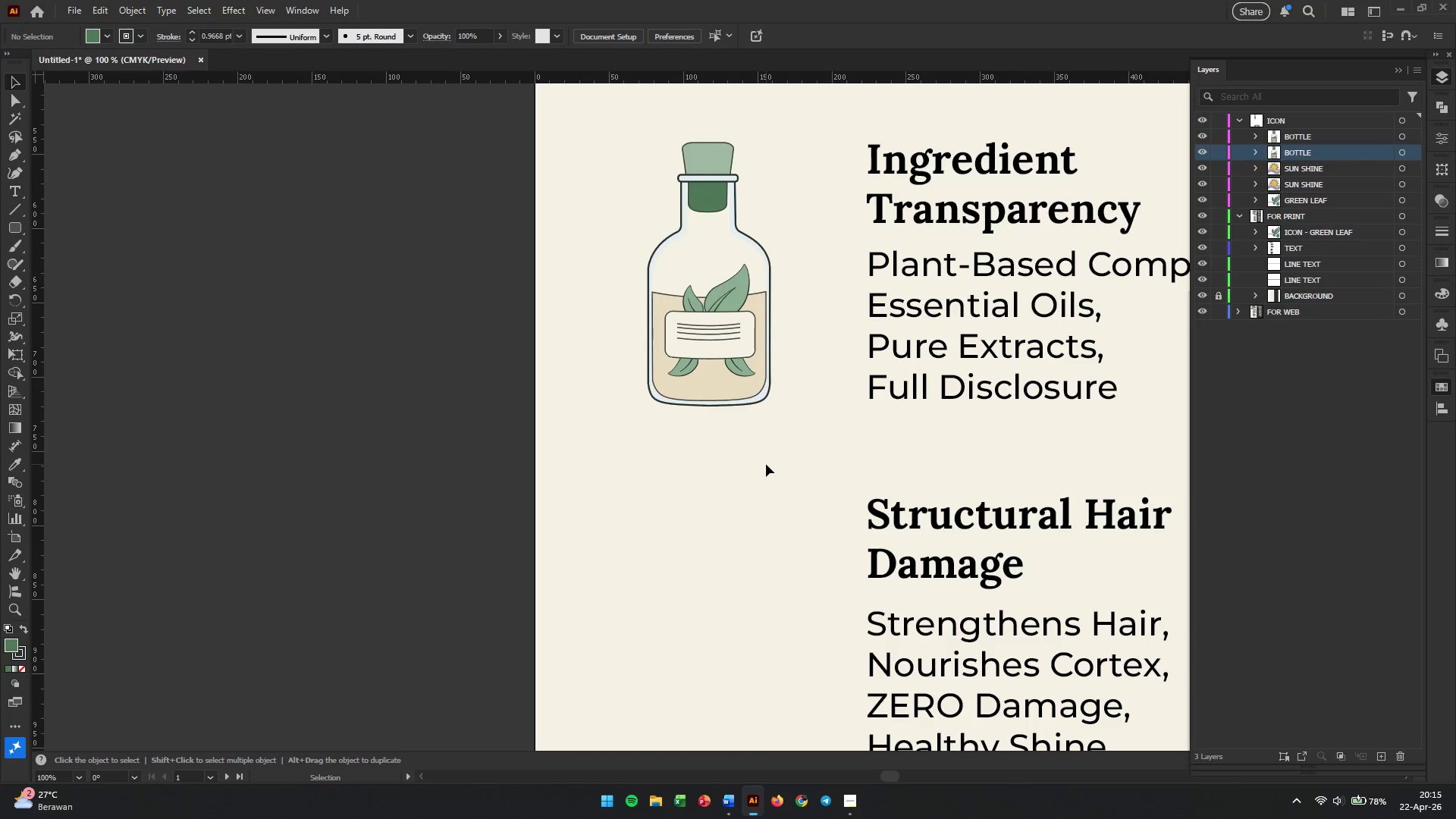 
scroll: coordinate [780, 443], scroll_direction: down, amount: 9.0
 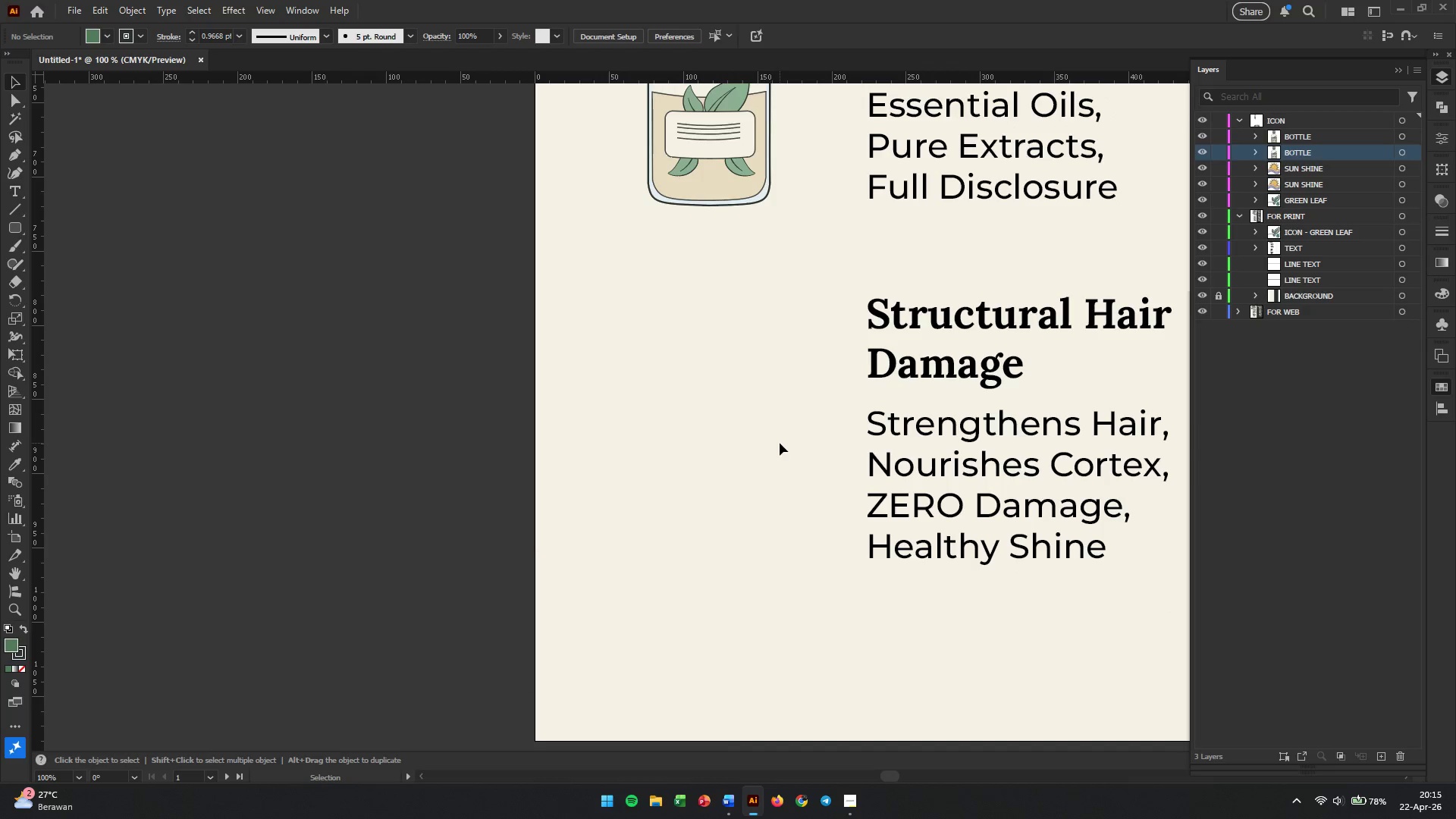 
wait(5.09)
 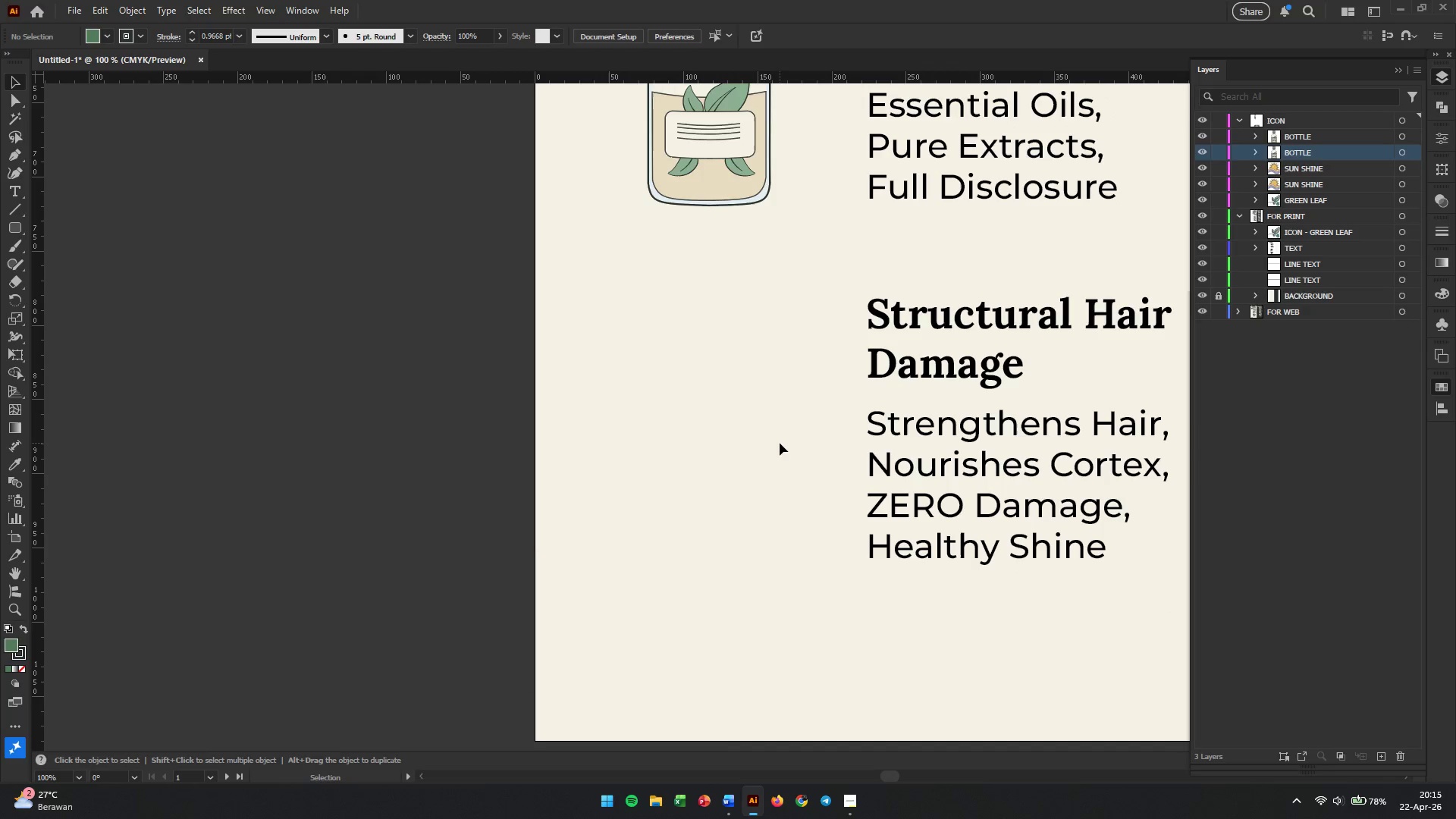 
hold_key(key=AltLeft, duration=1.69)
 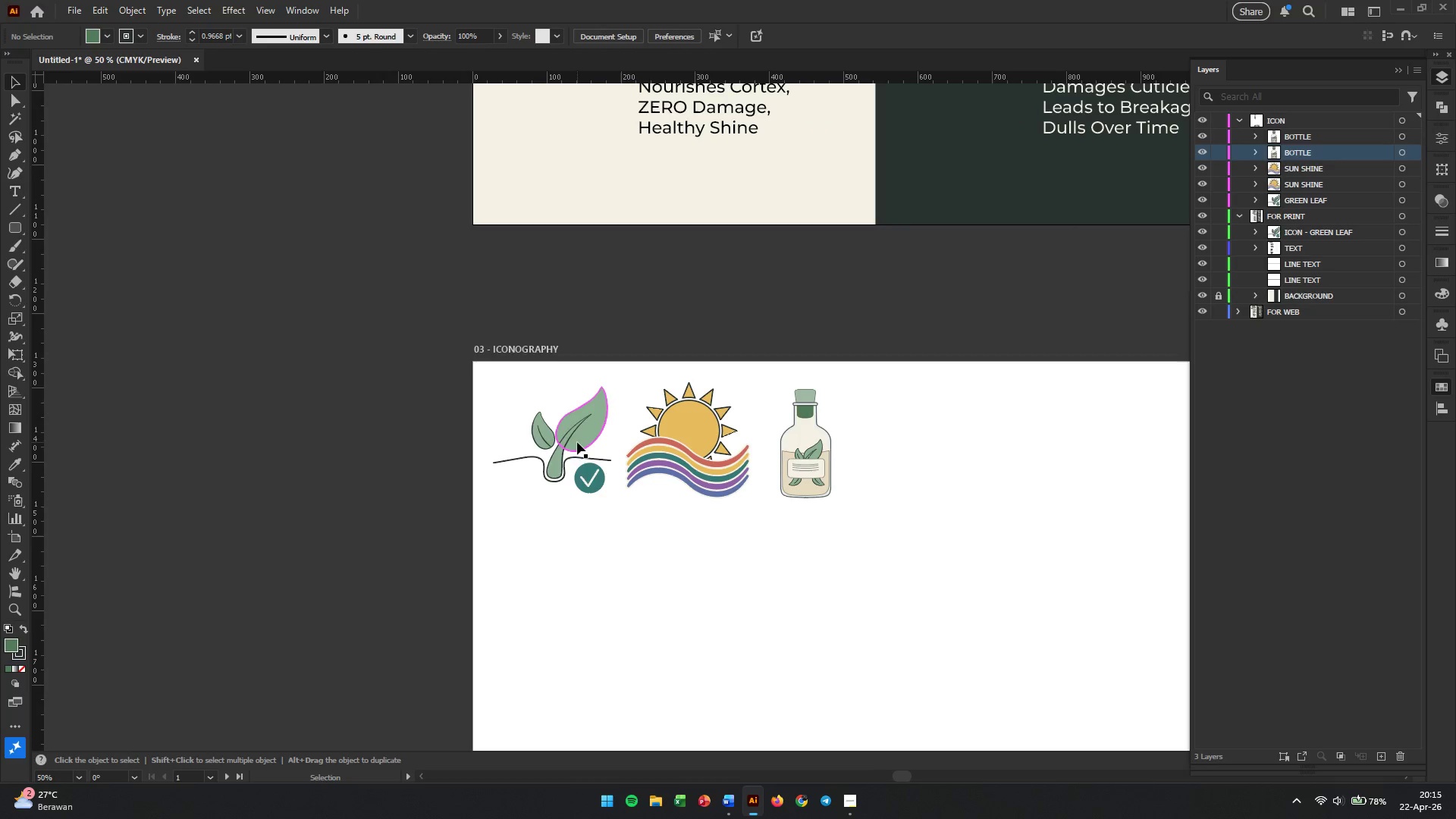 
hold_key(key=Space, duration=0.58)
 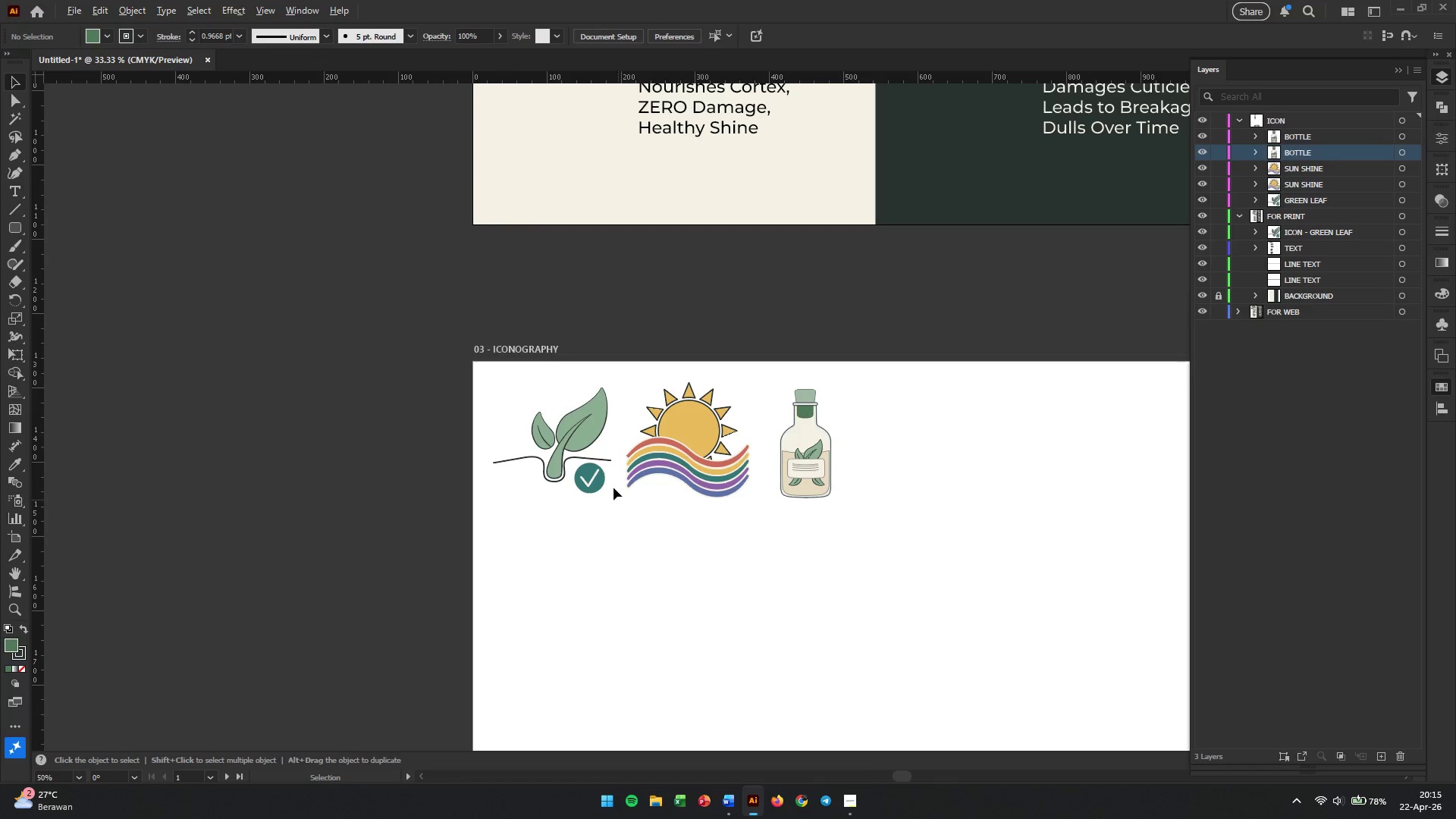 
left_click_drag(start_coordinate=[773, 630], to_coordinate=[603, 405])
 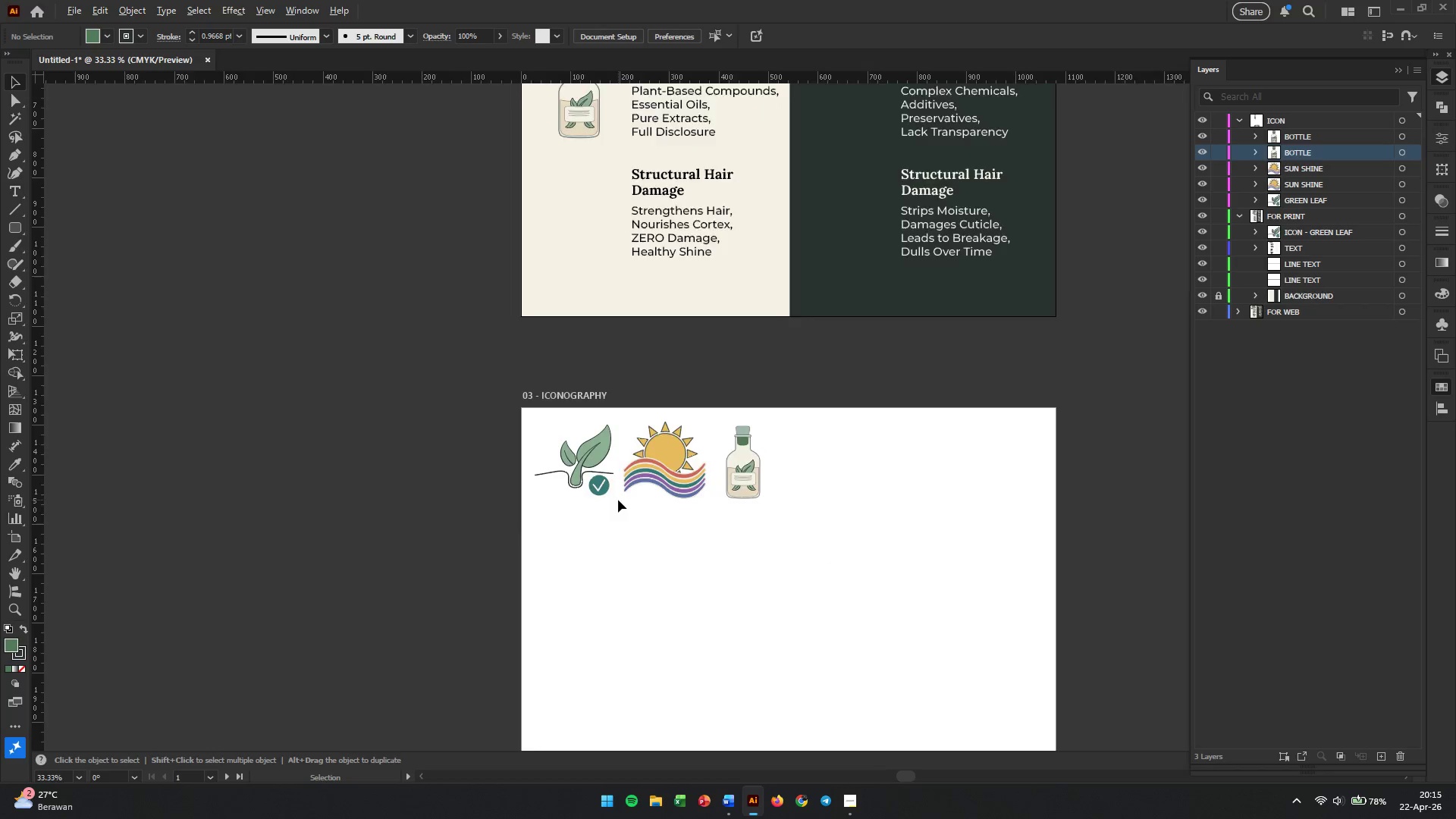 
left_click([576, 439])
 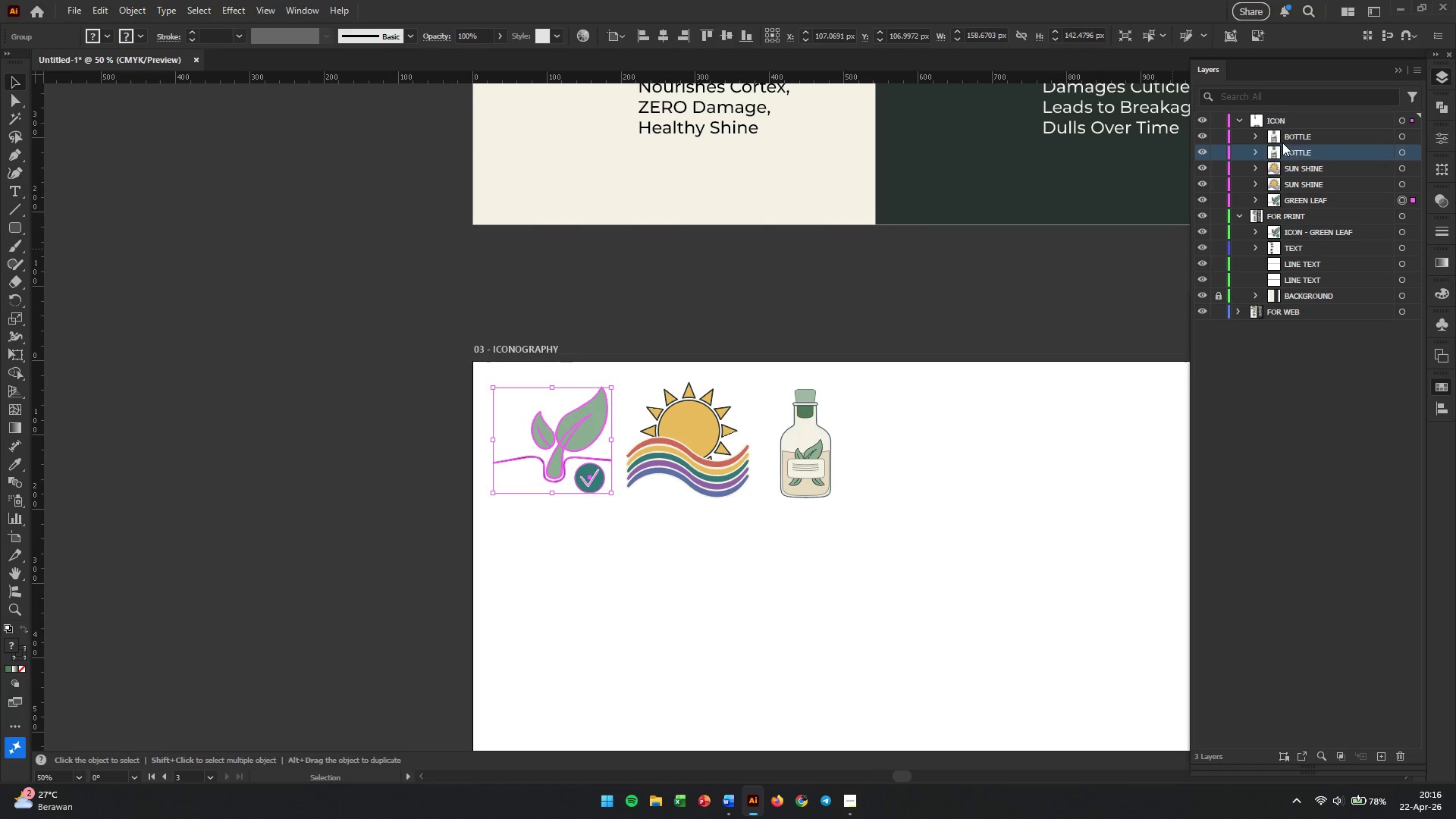 
scroll: coordinate [769, 559], scroll_direction: down, amount: 17.0
 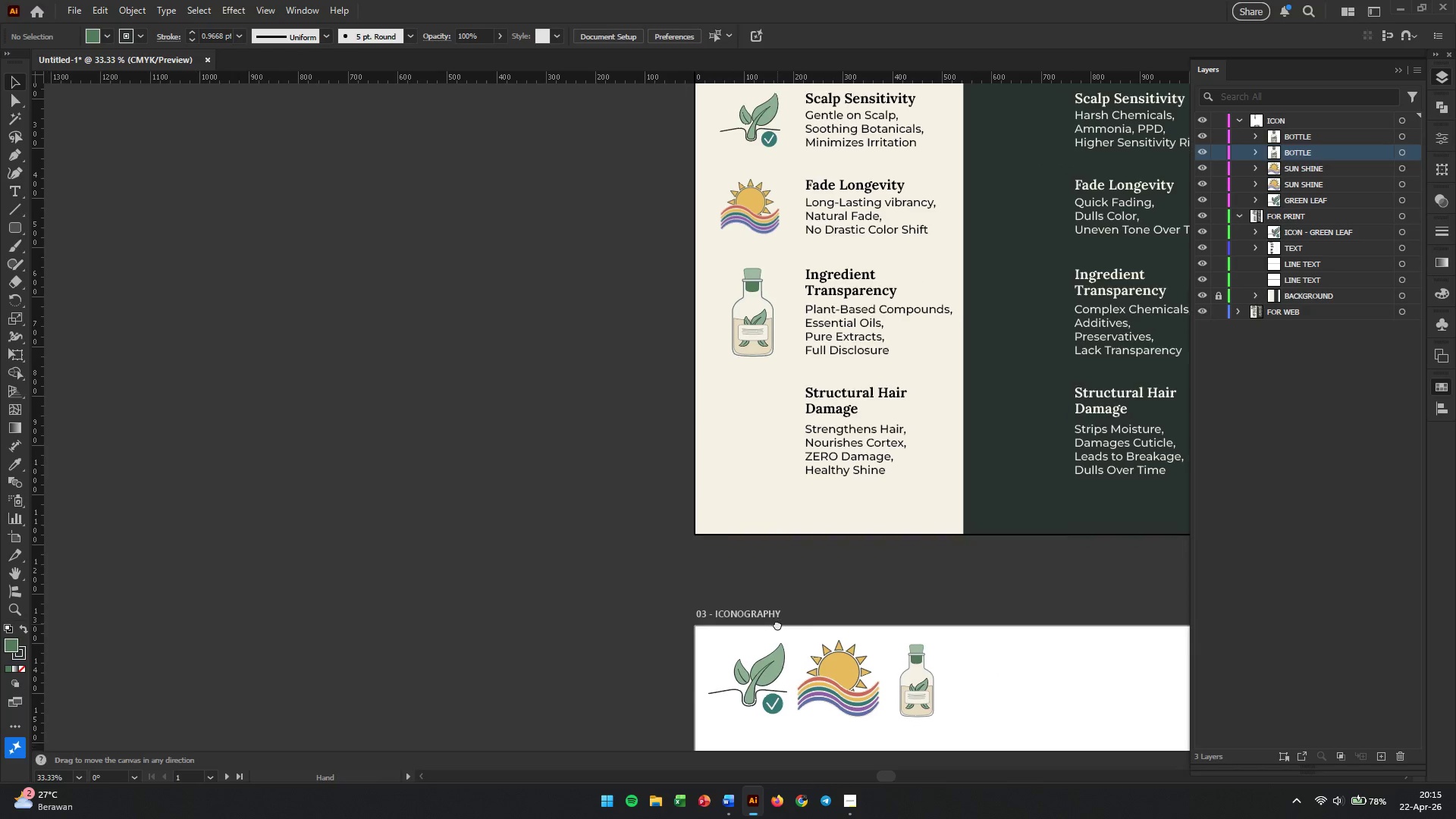 
scroll: coordinate [618, 500], scroll_direction: up, amount: 1.0
 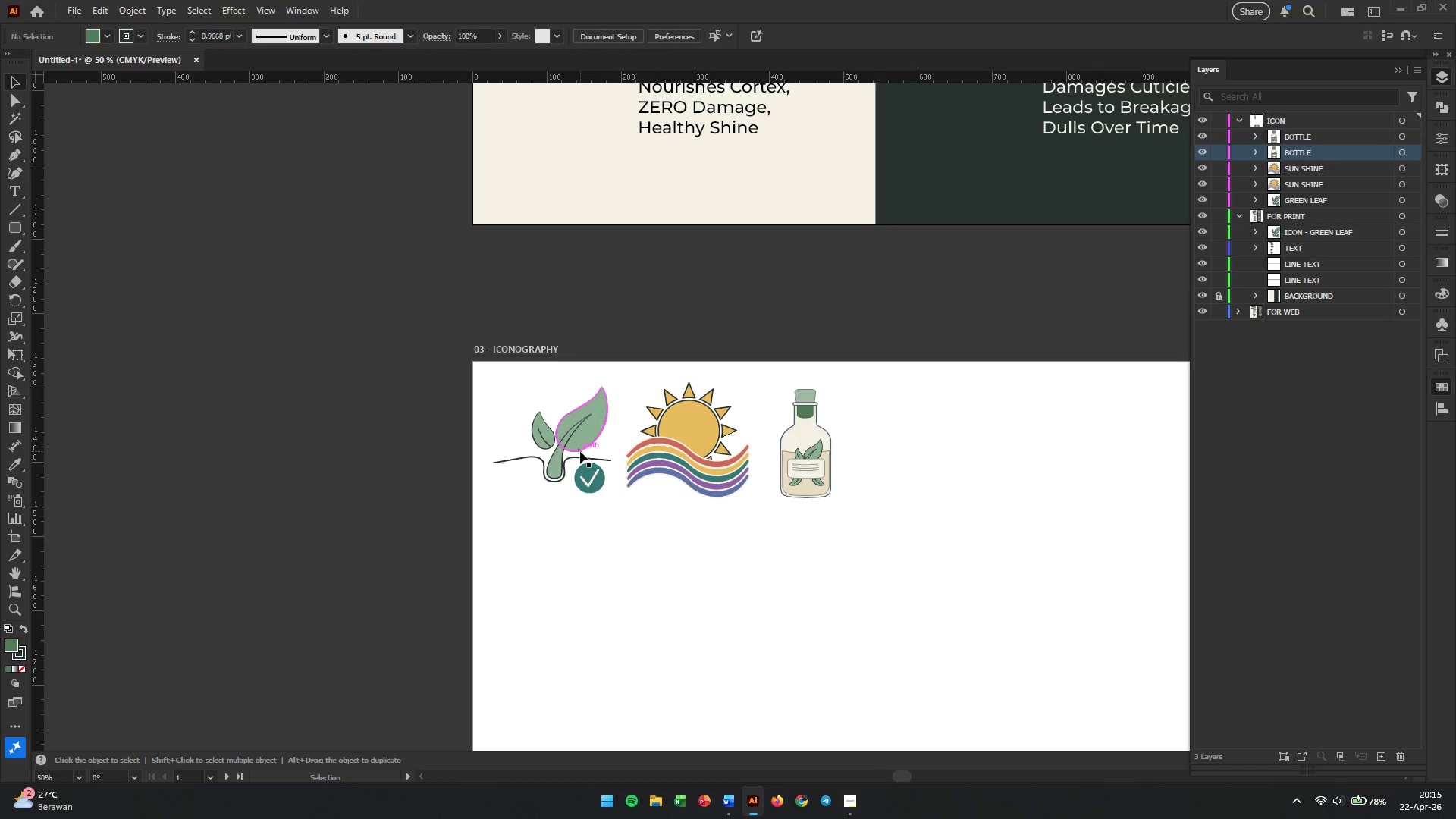 
left_click([1200, 151])
 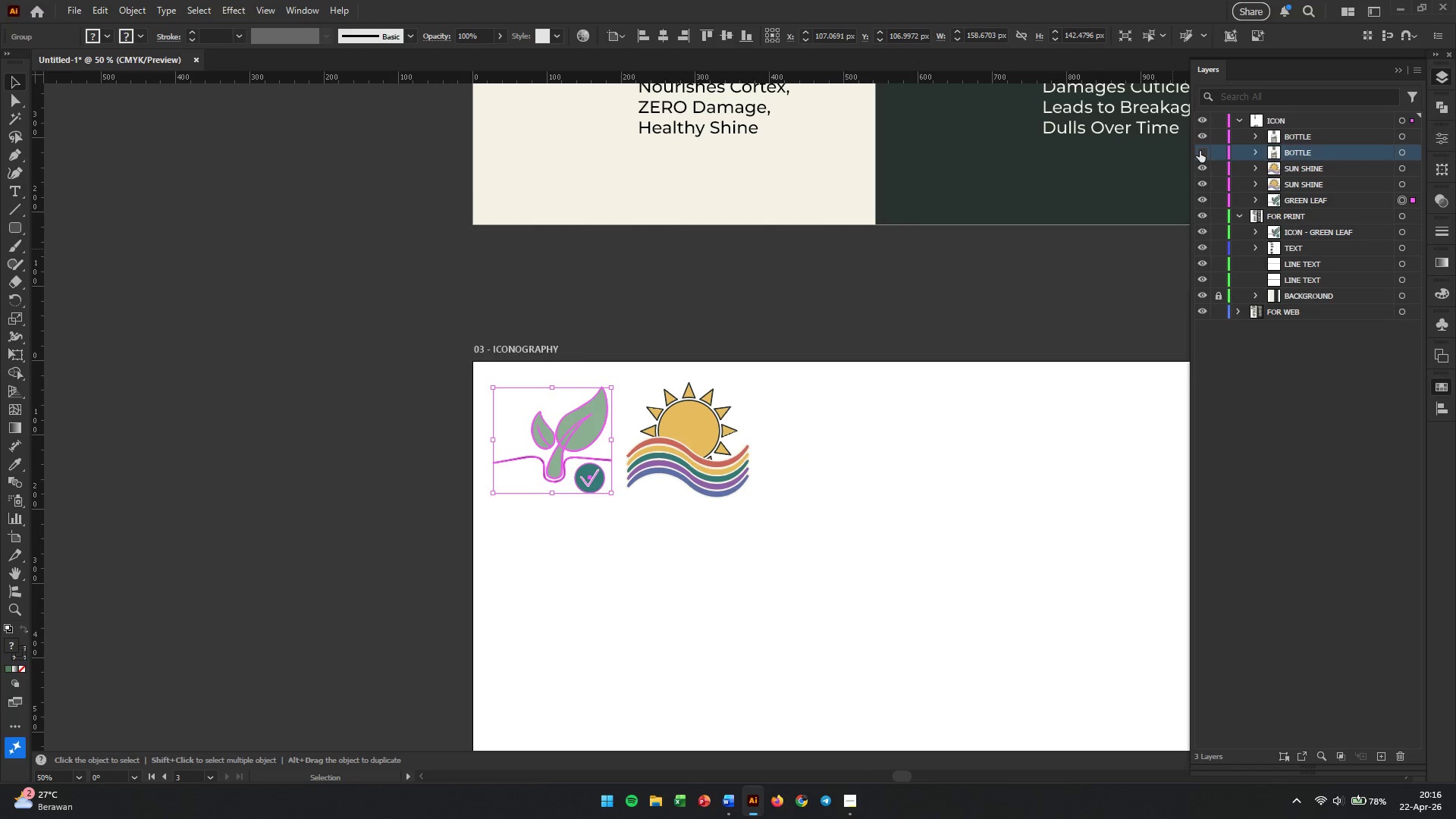 
left_click([1200, 151])
 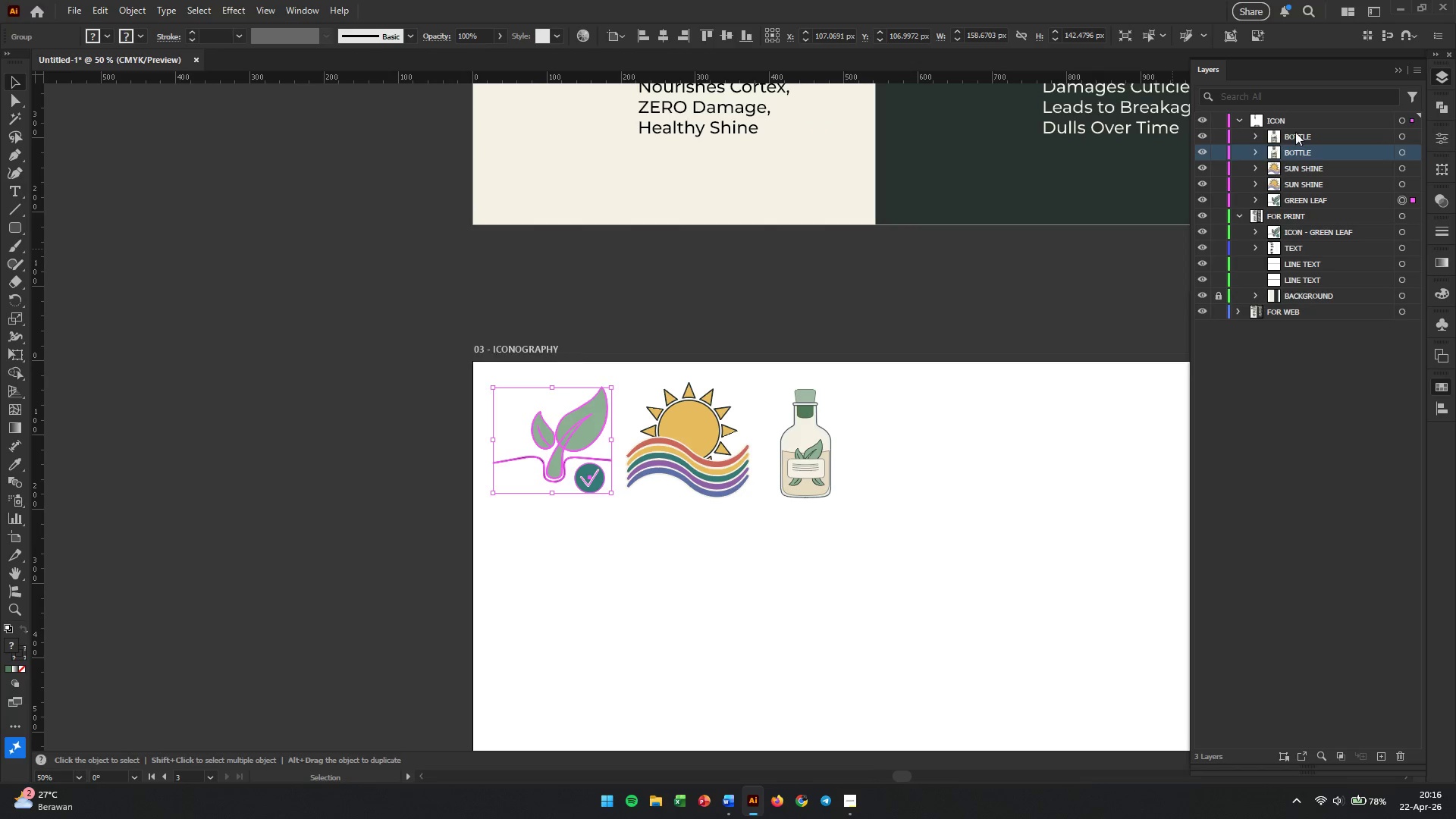 
left_click([1301, 131])
 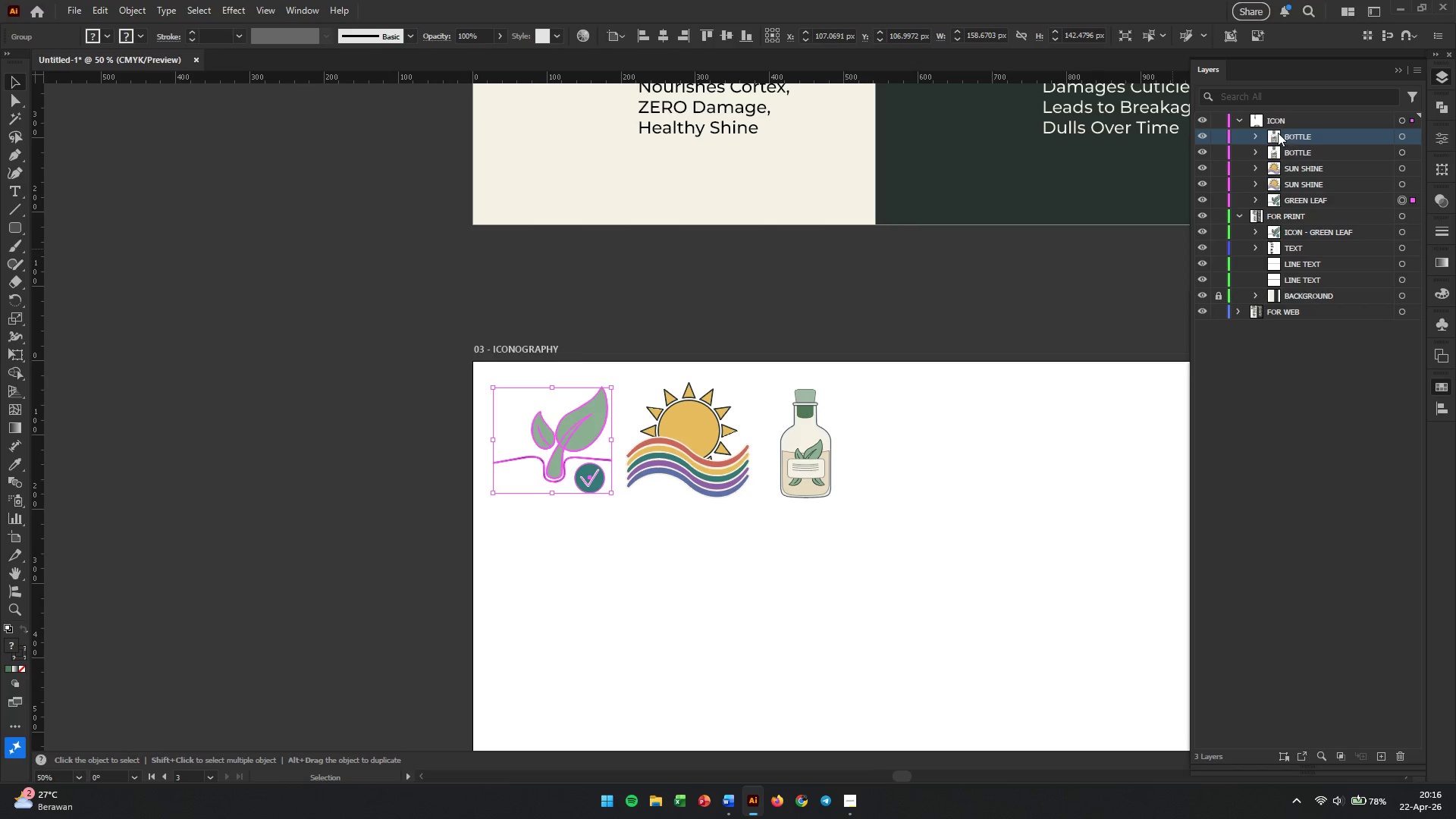 
left_click_drag(start_coordinate=[1278, 133], to_coordinate=[1311, 313])
 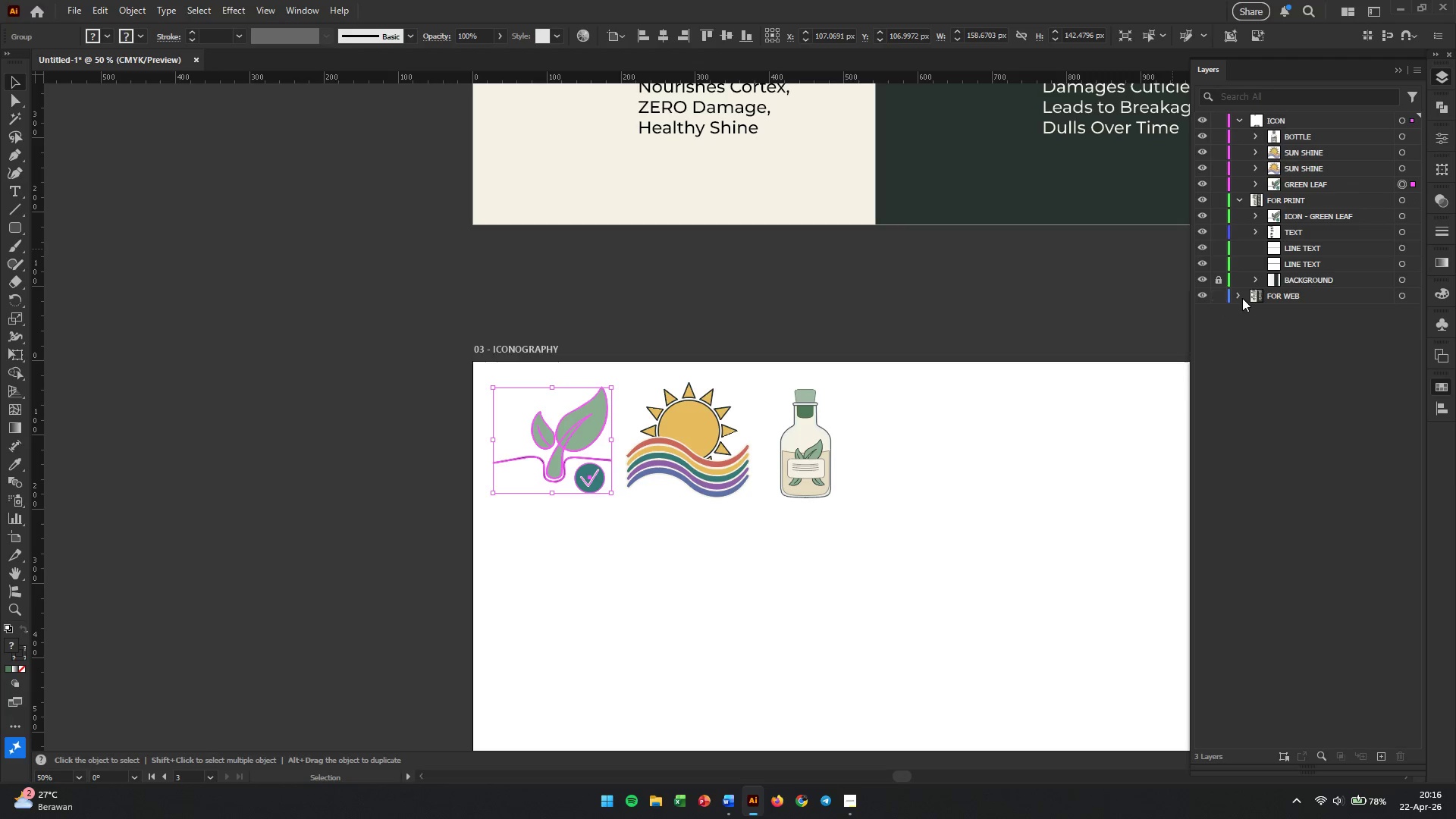 
left_click([1240, 298])
 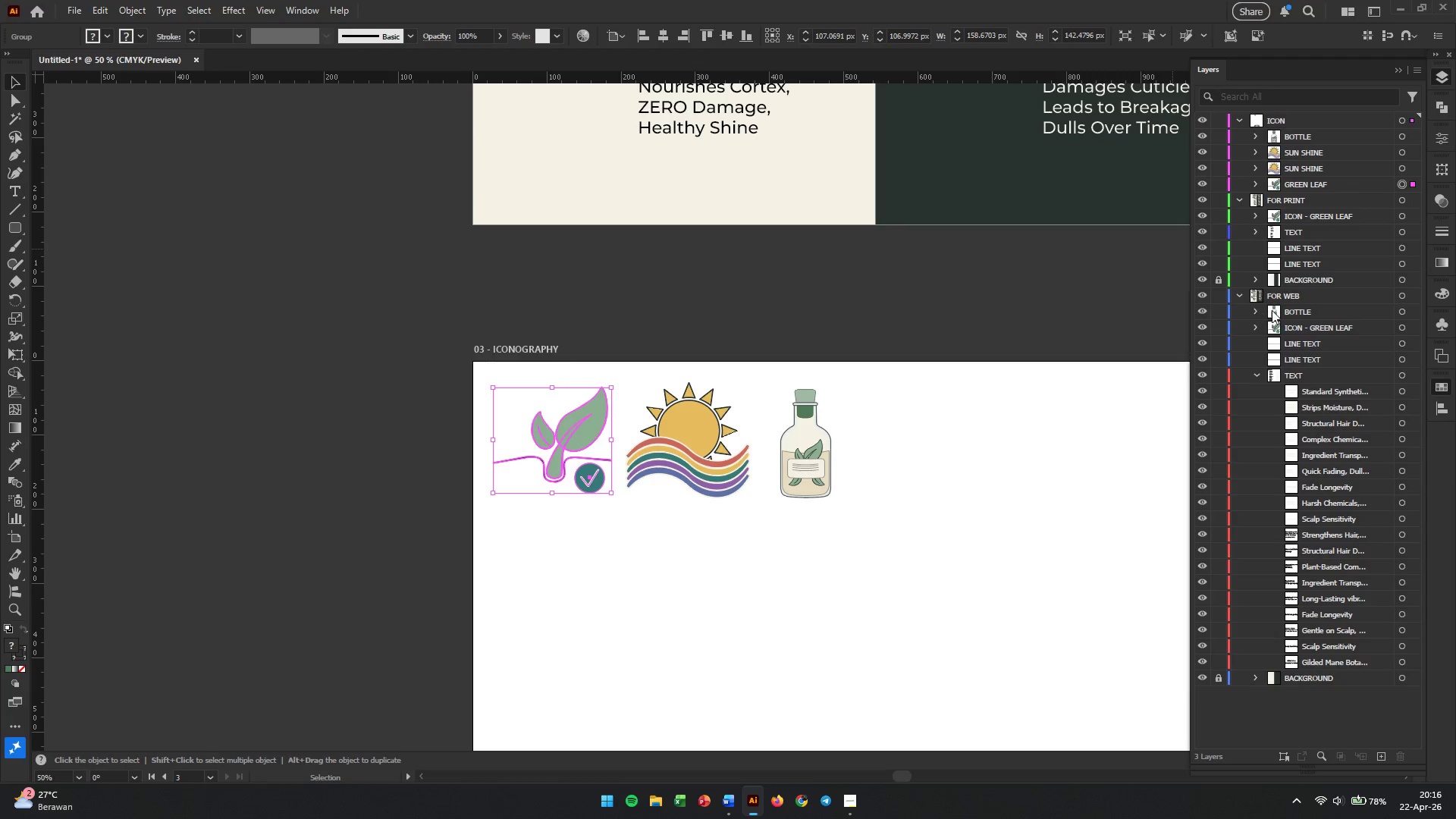 
double_click([1289, 310])
 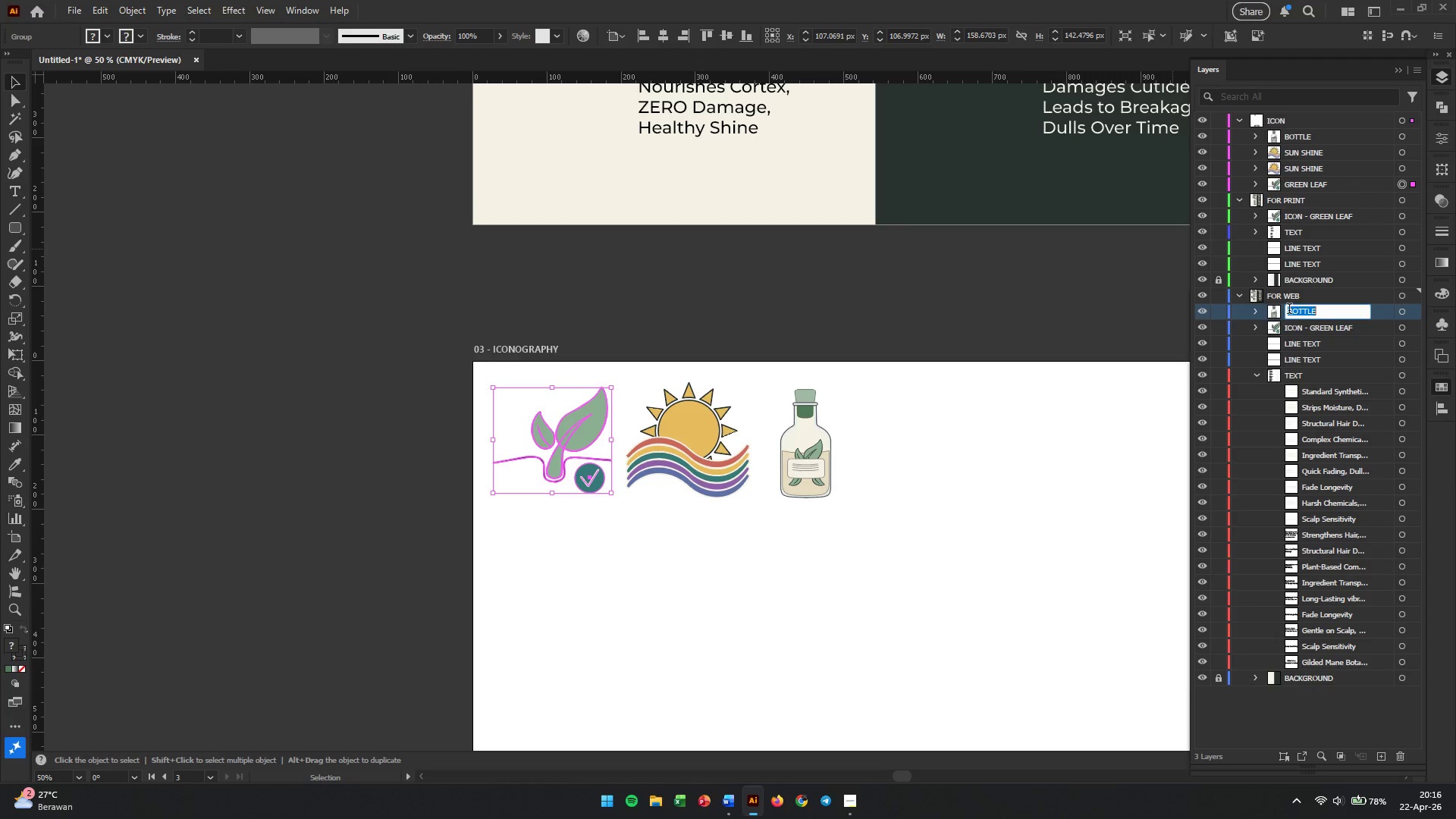 
left_click([1289, 310])
 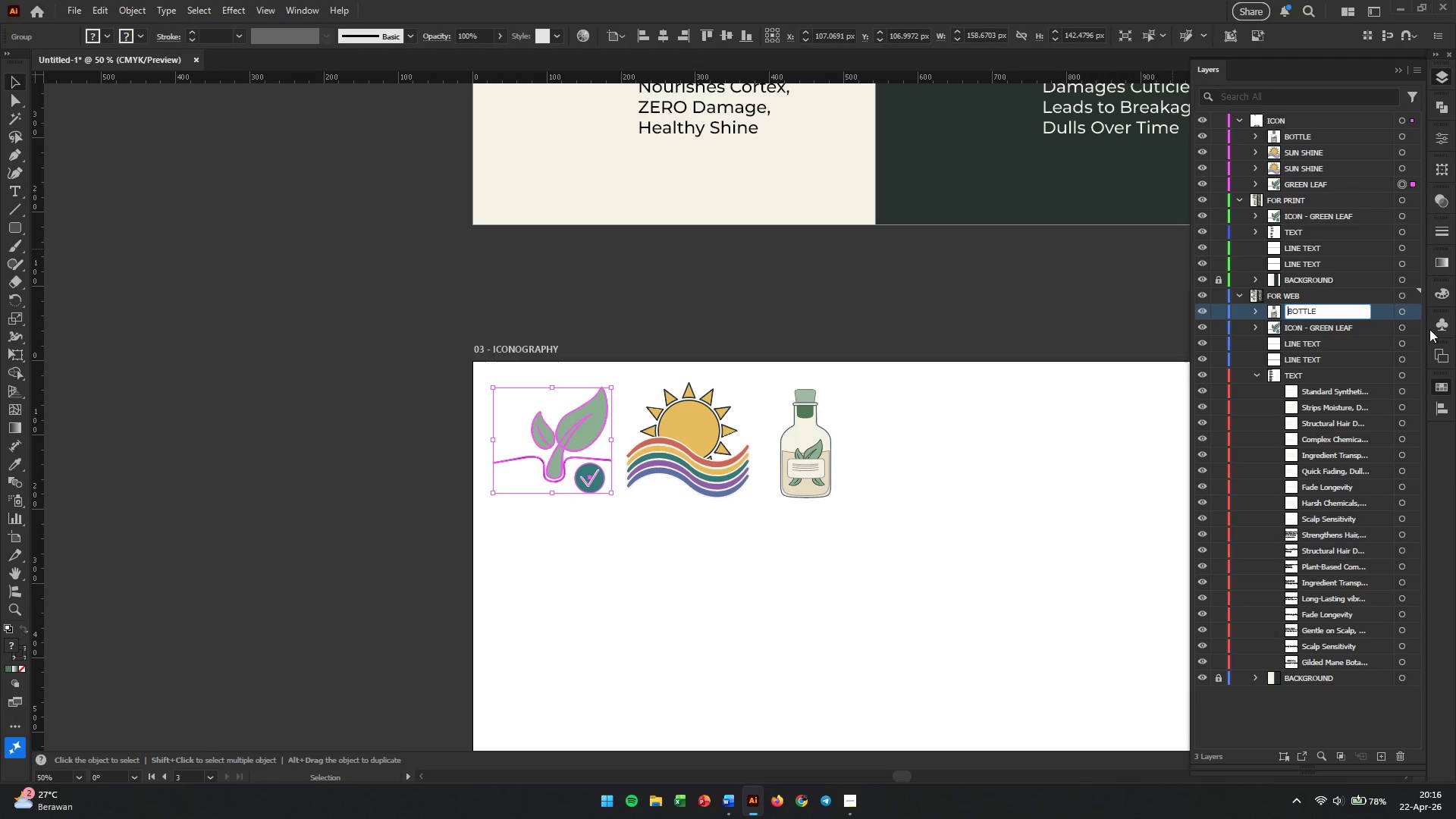 
type(ICO)
 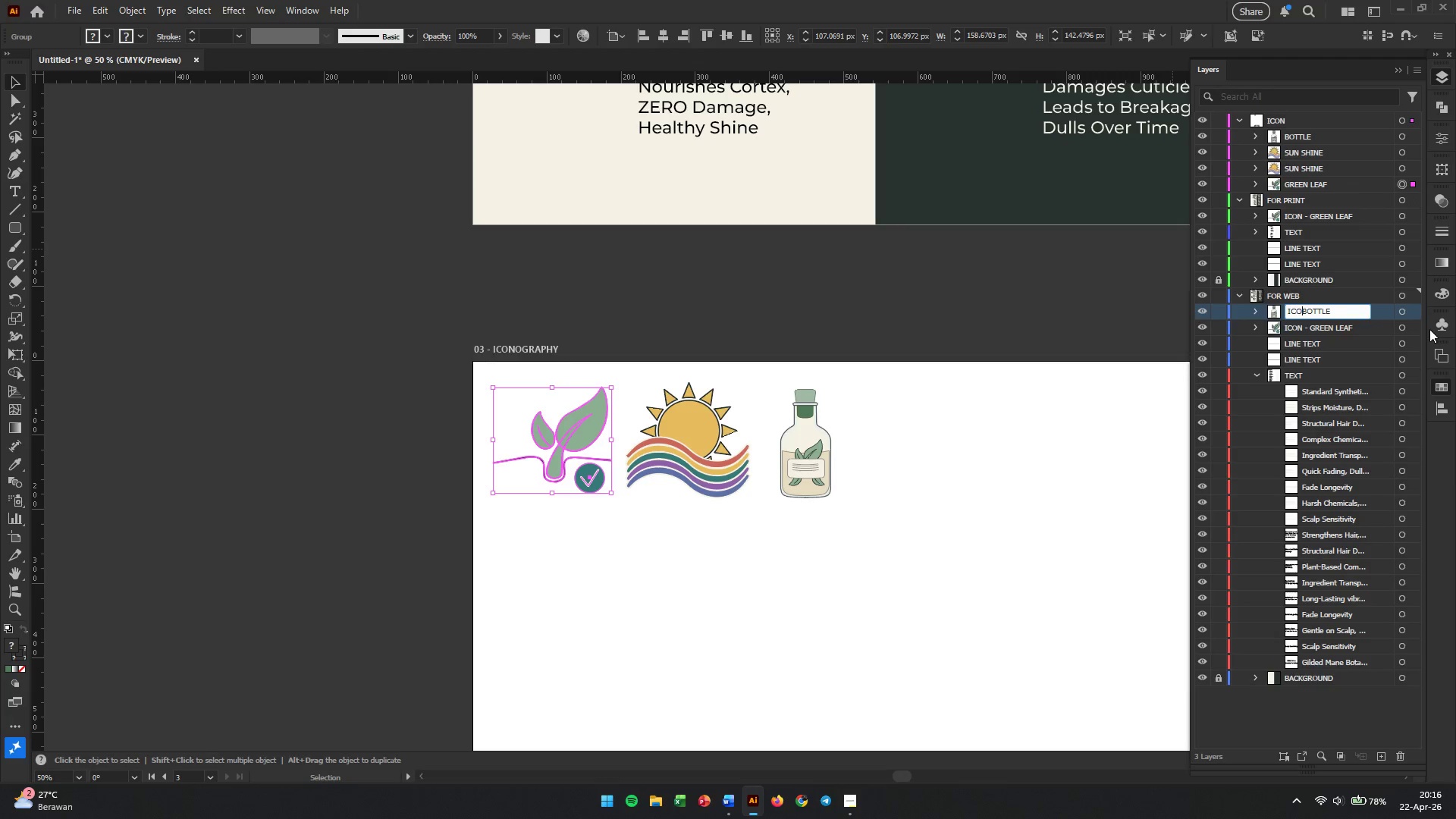 
key(N)
 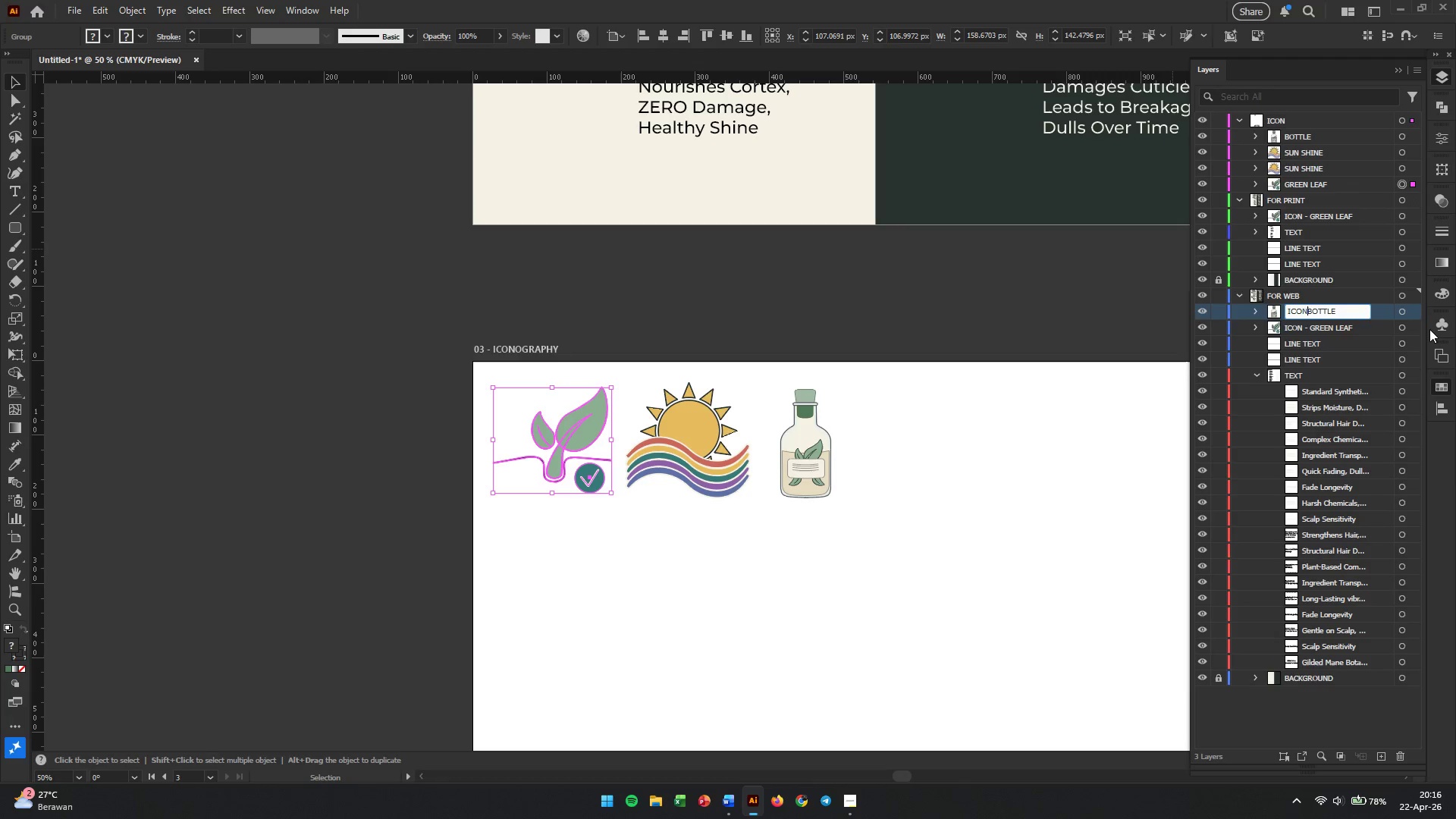 
key(Space)
 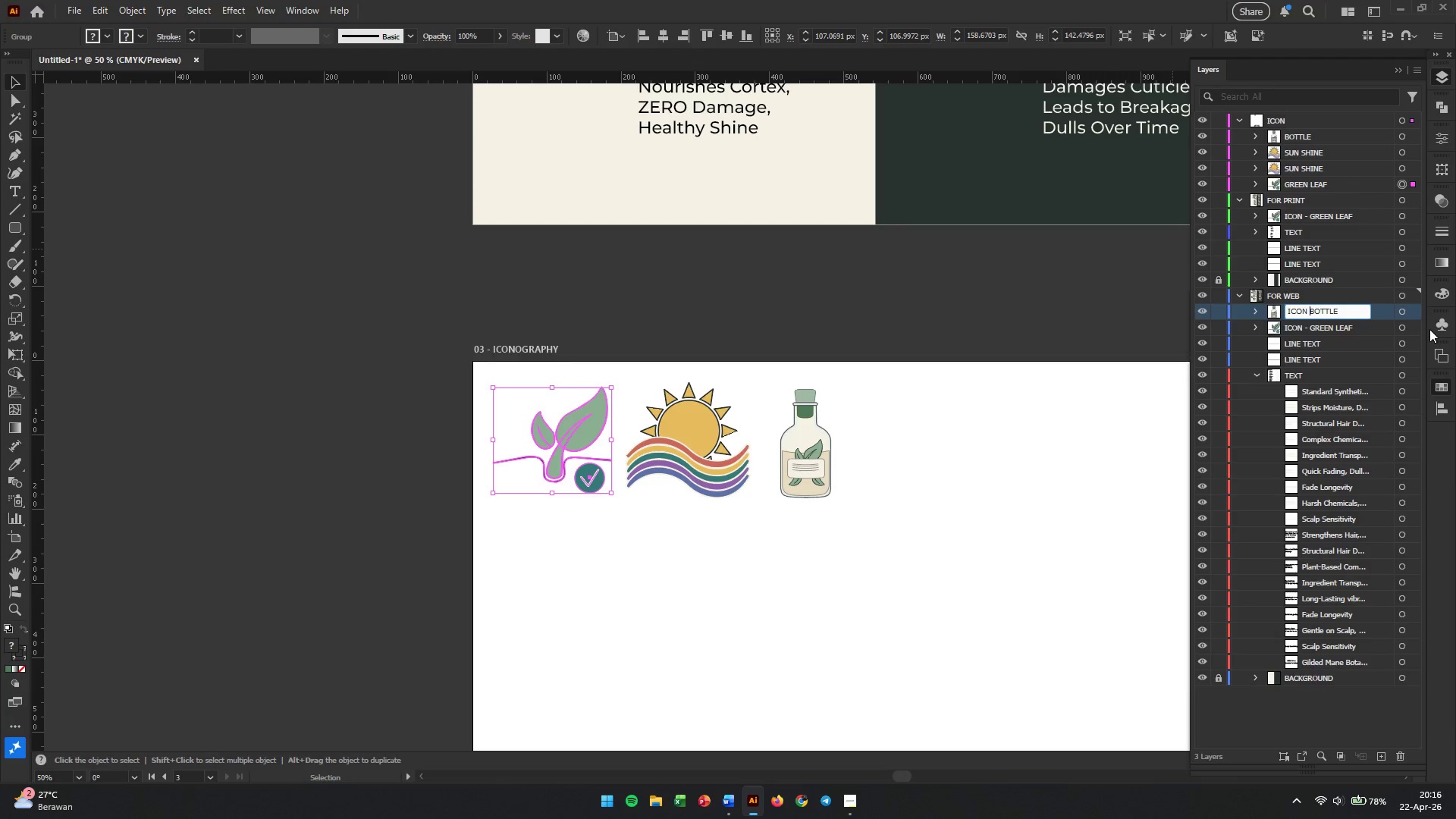 
key(Minus)
 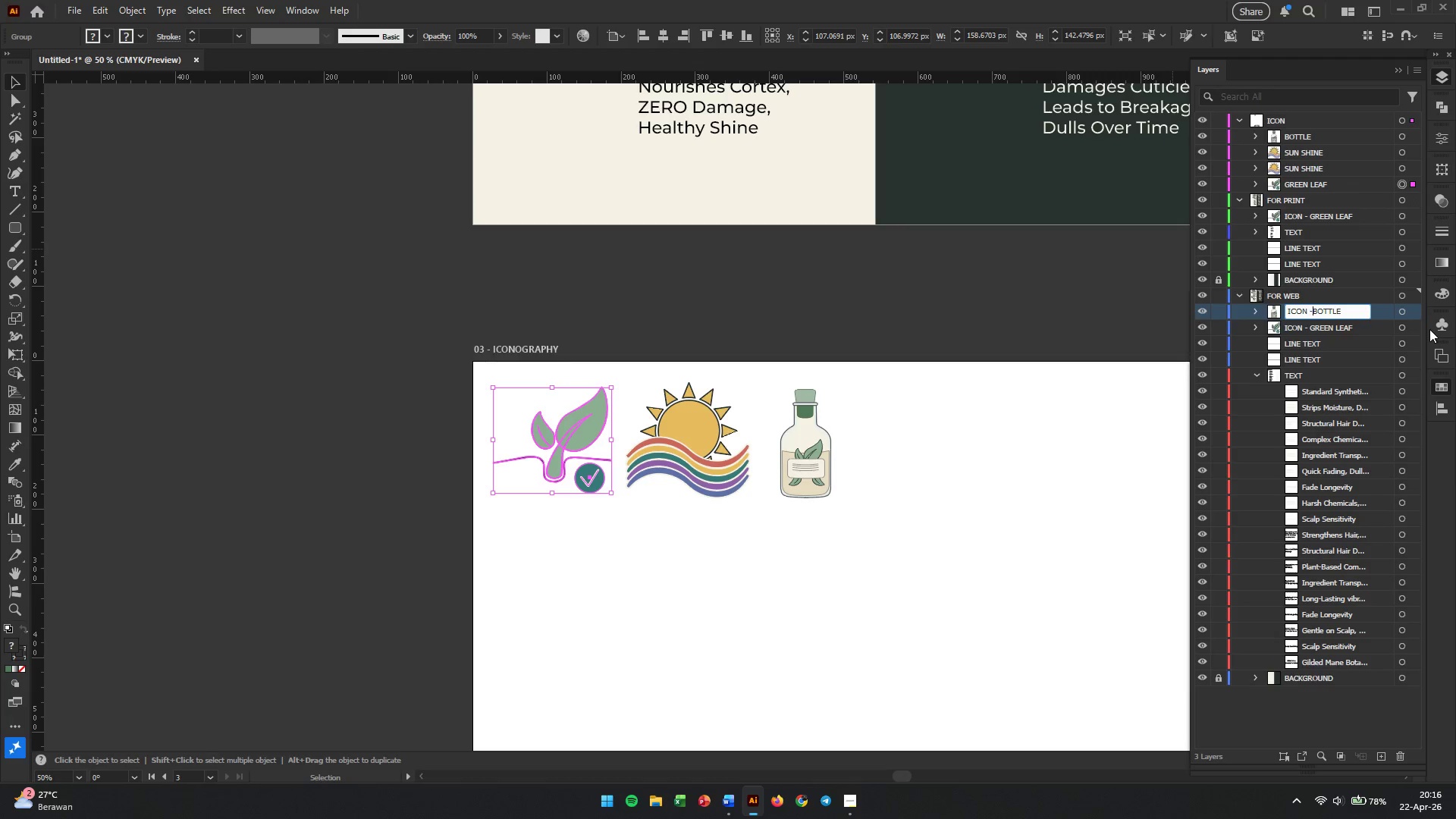 
key(Space)
 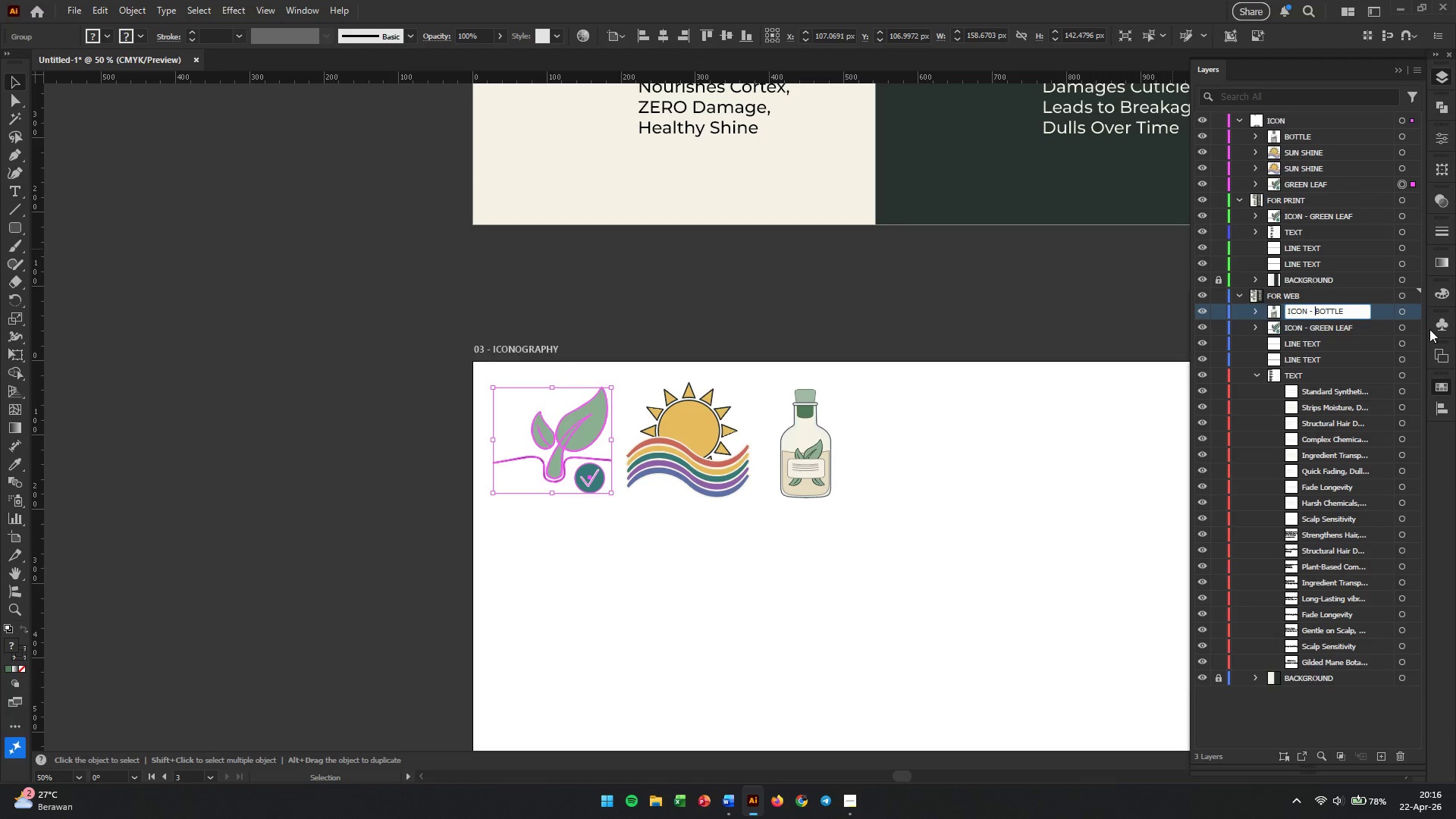 
key(Enter)
 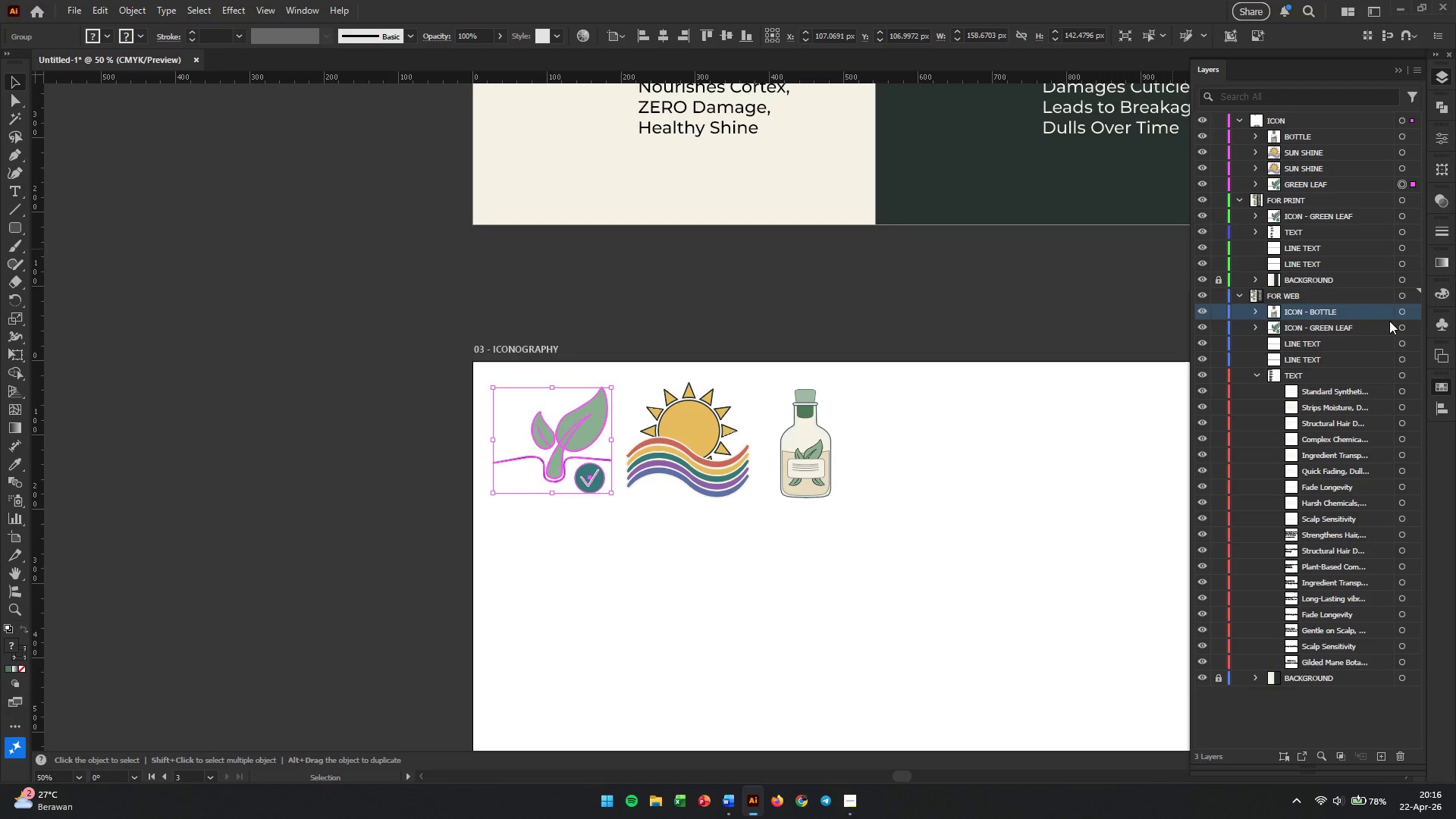 
scroll: coordinate [1341, 375], scroll_direction: up, amount: 3.0
 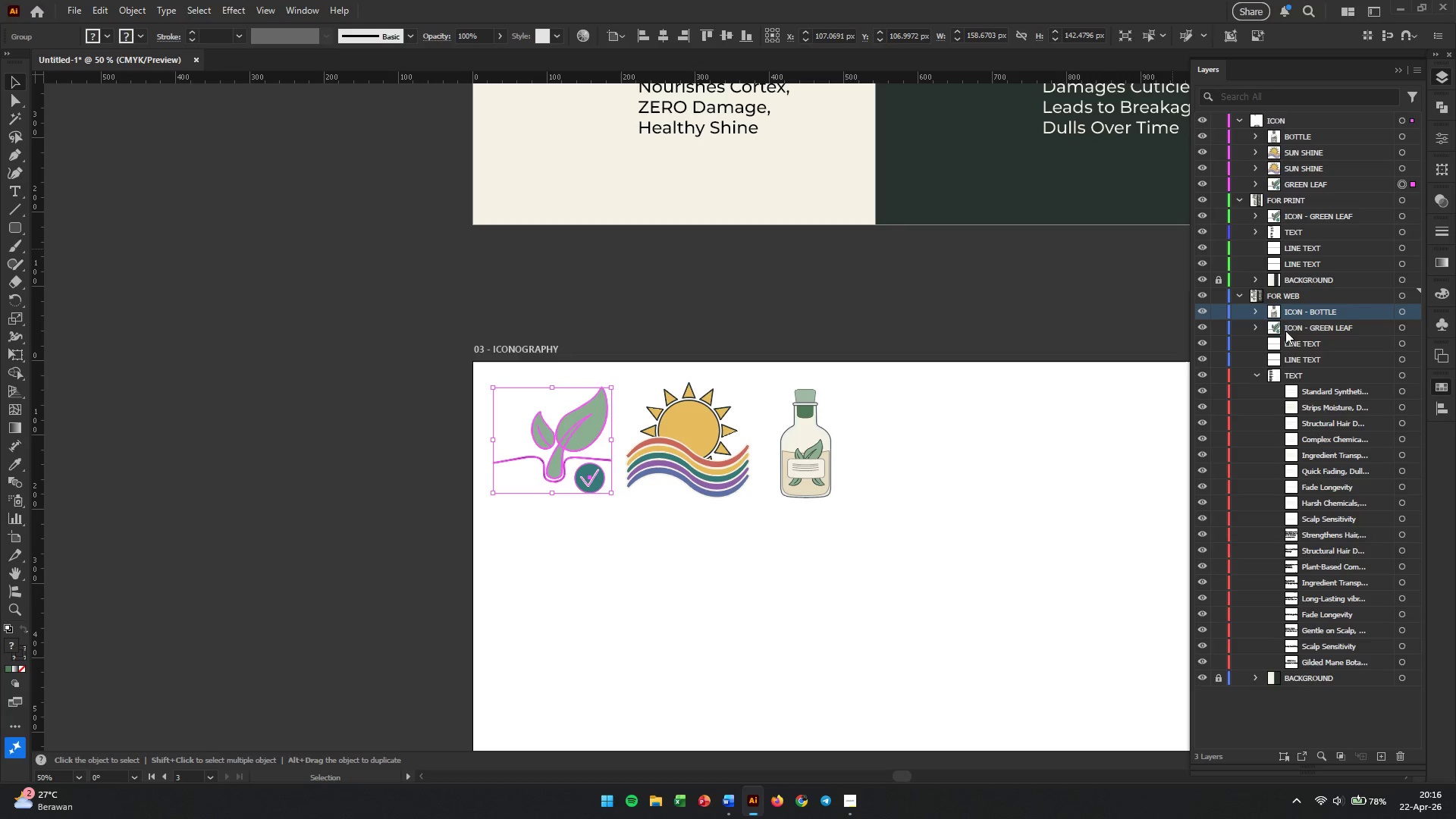 
hold_key(key=AltLeft, duration=1.16)
 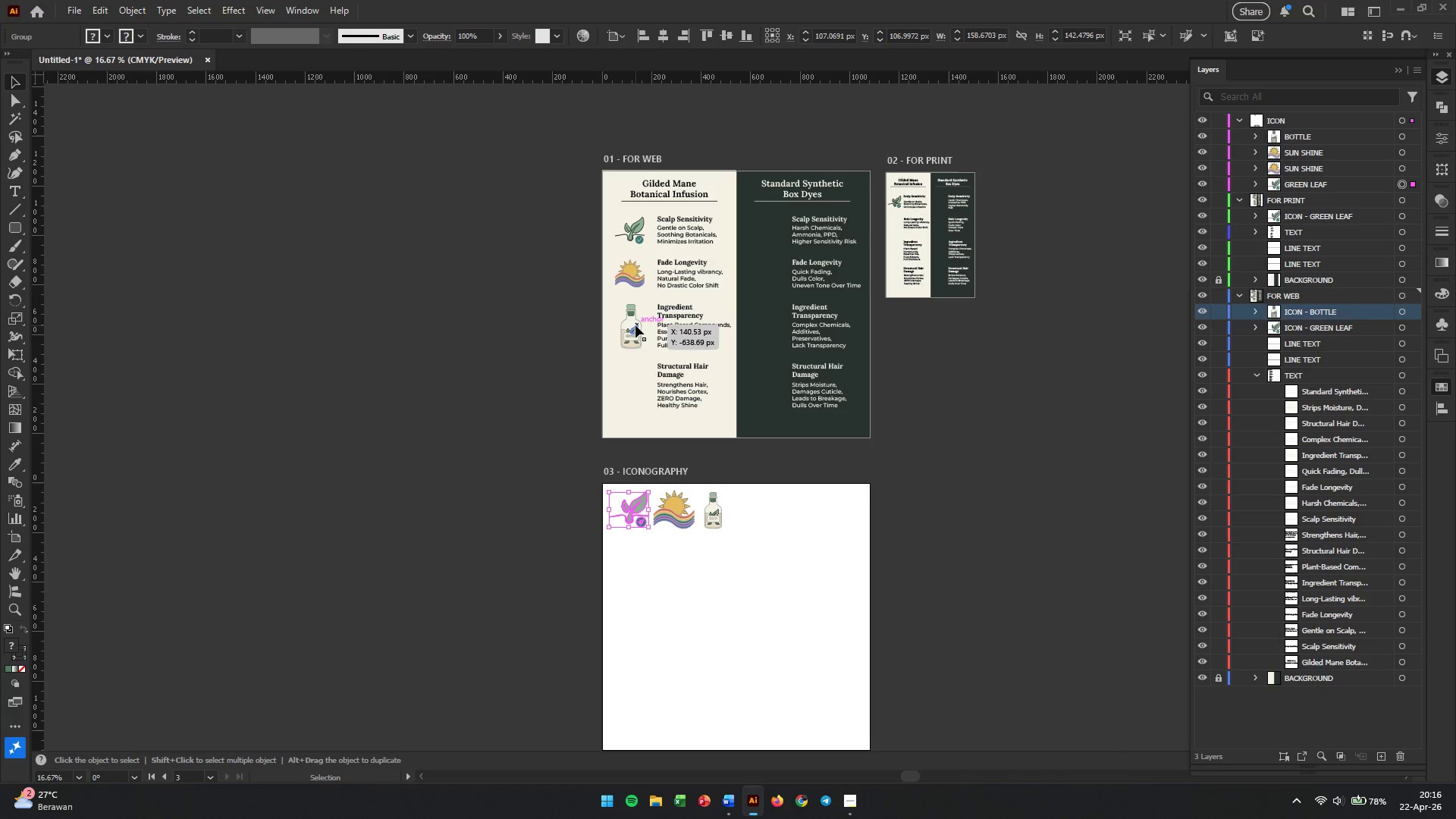 
scroll: coordinate [692, 339], scroll_direction: up, amount: 21.0
 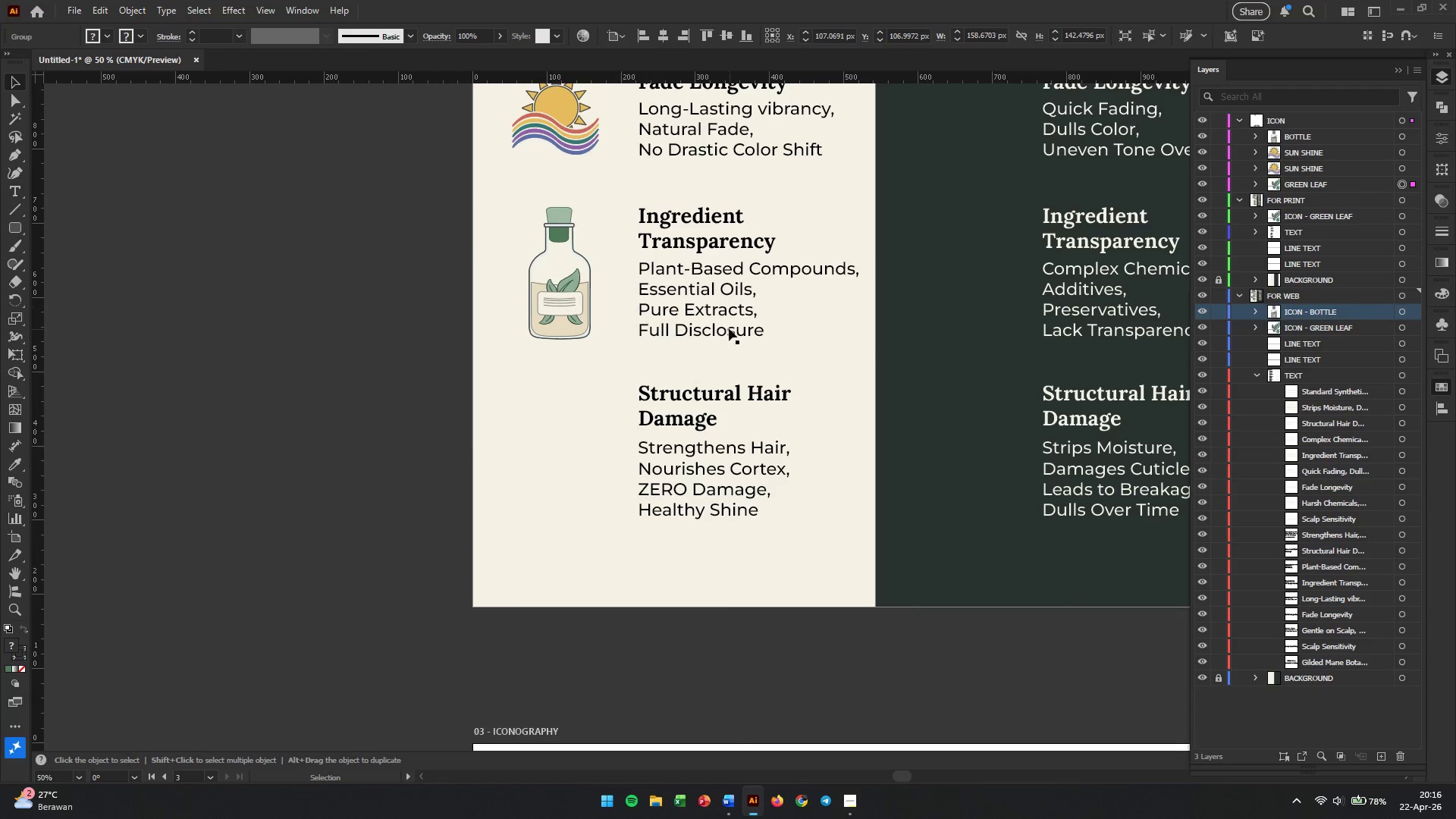 
left_click_drag(start_coordinate=[629, 330], to_coordinate=[924, 364])
 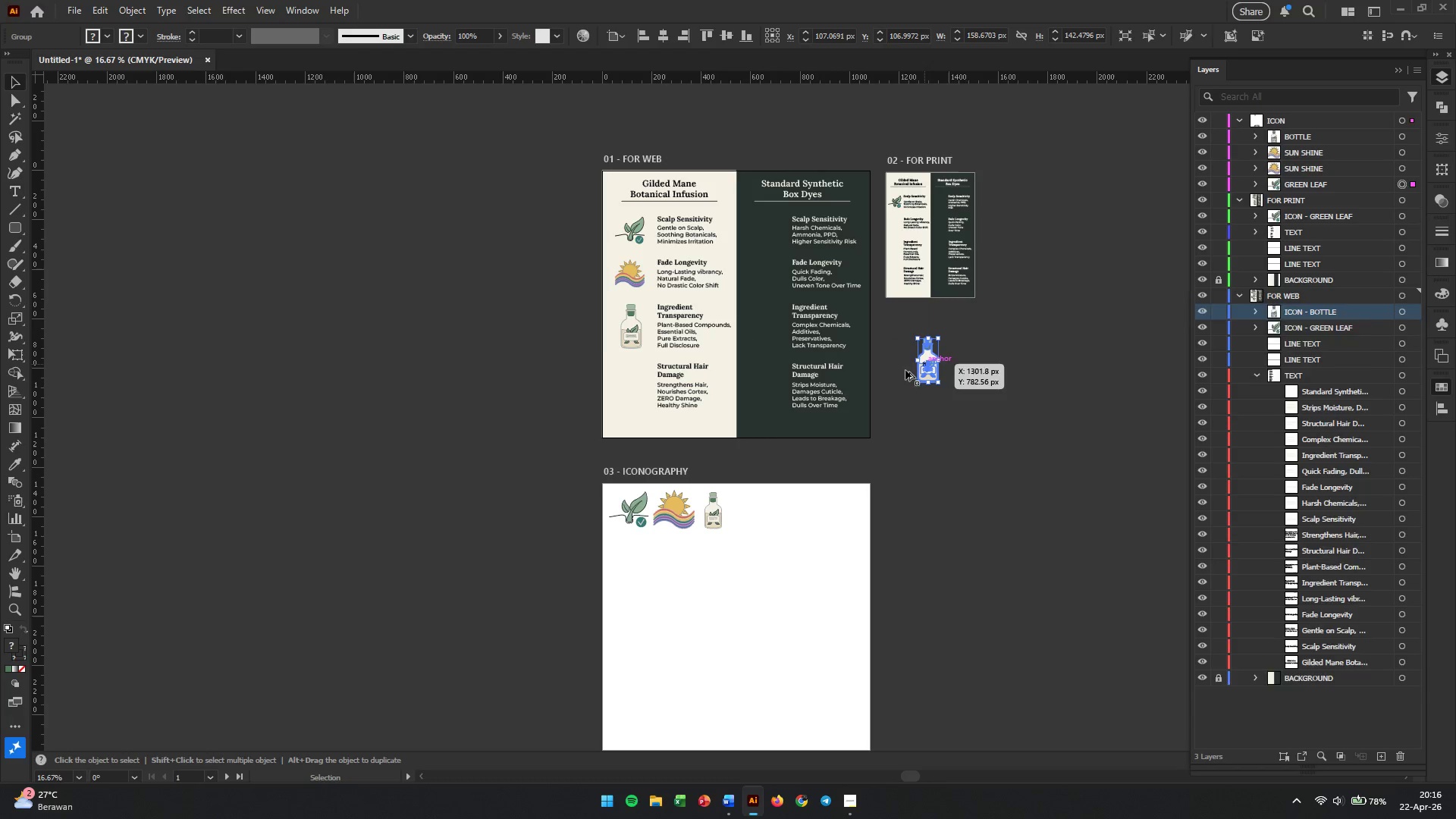 
hold_key(key=AltLeft, duration=3.27)
 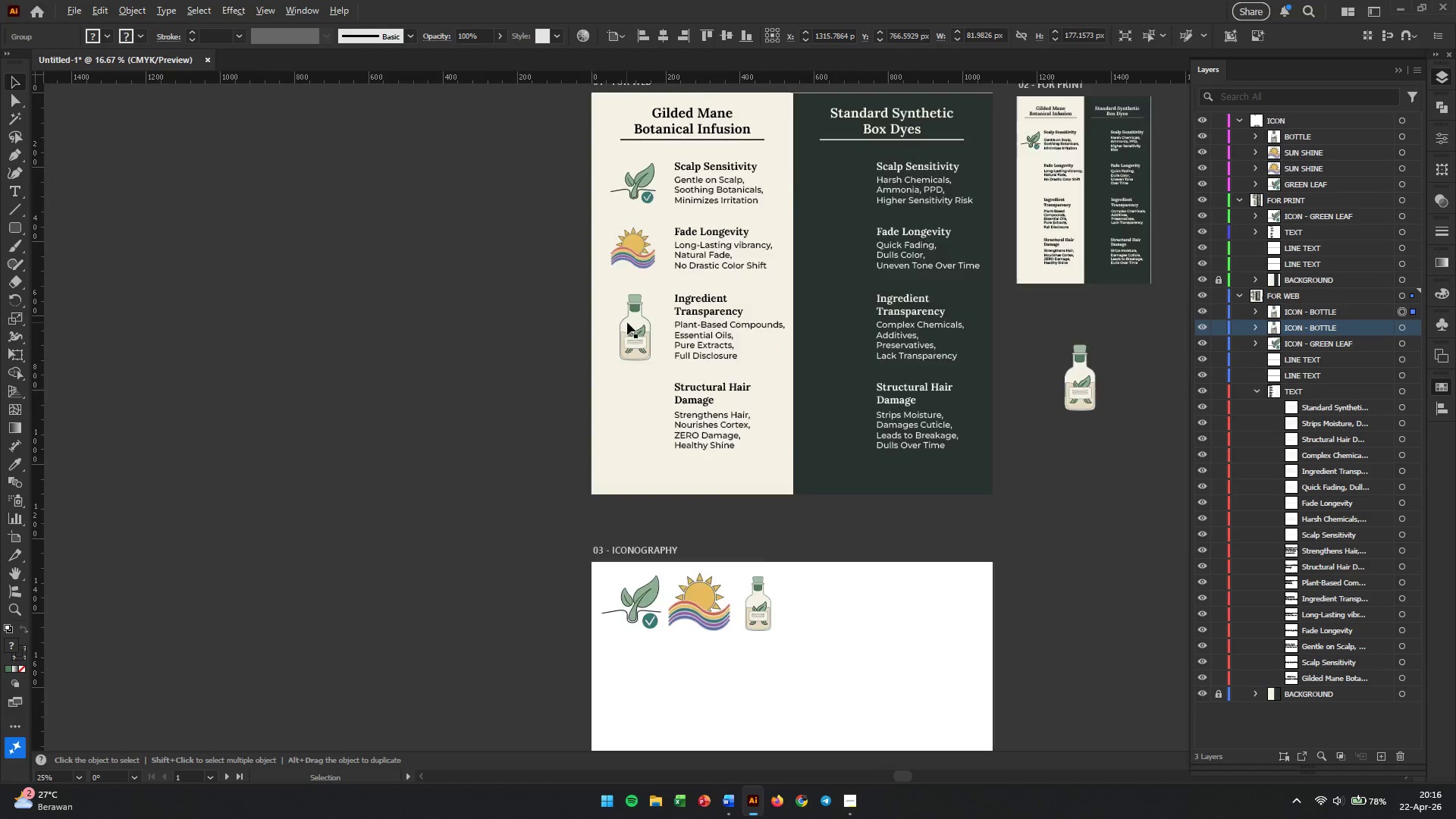 
scroll: coordinate [732, 331], scroll_direction: down, amount: 4.0
 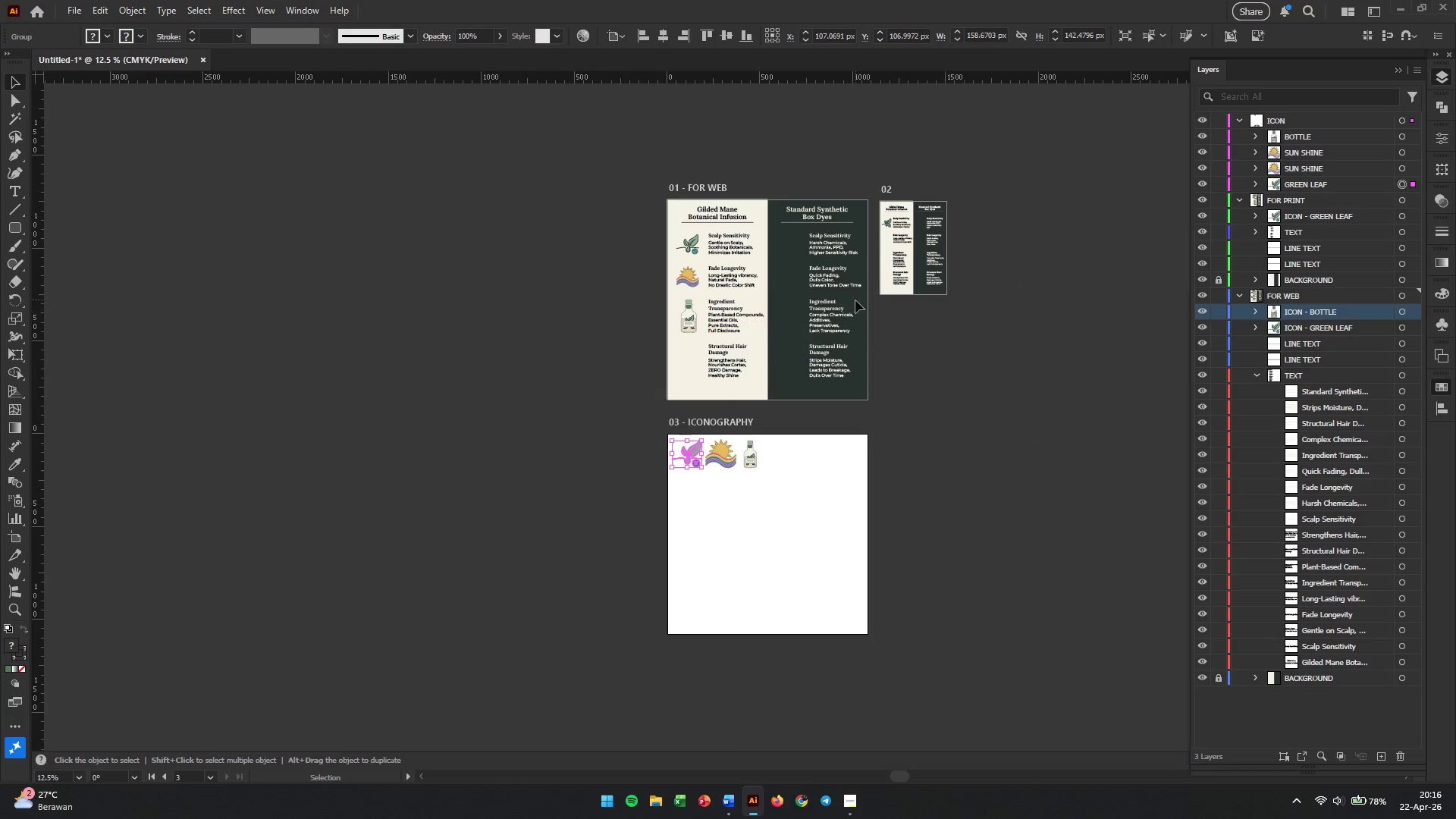 
scroll: coordinate [861, 286], scroll_direction: up, amount: 1.0
 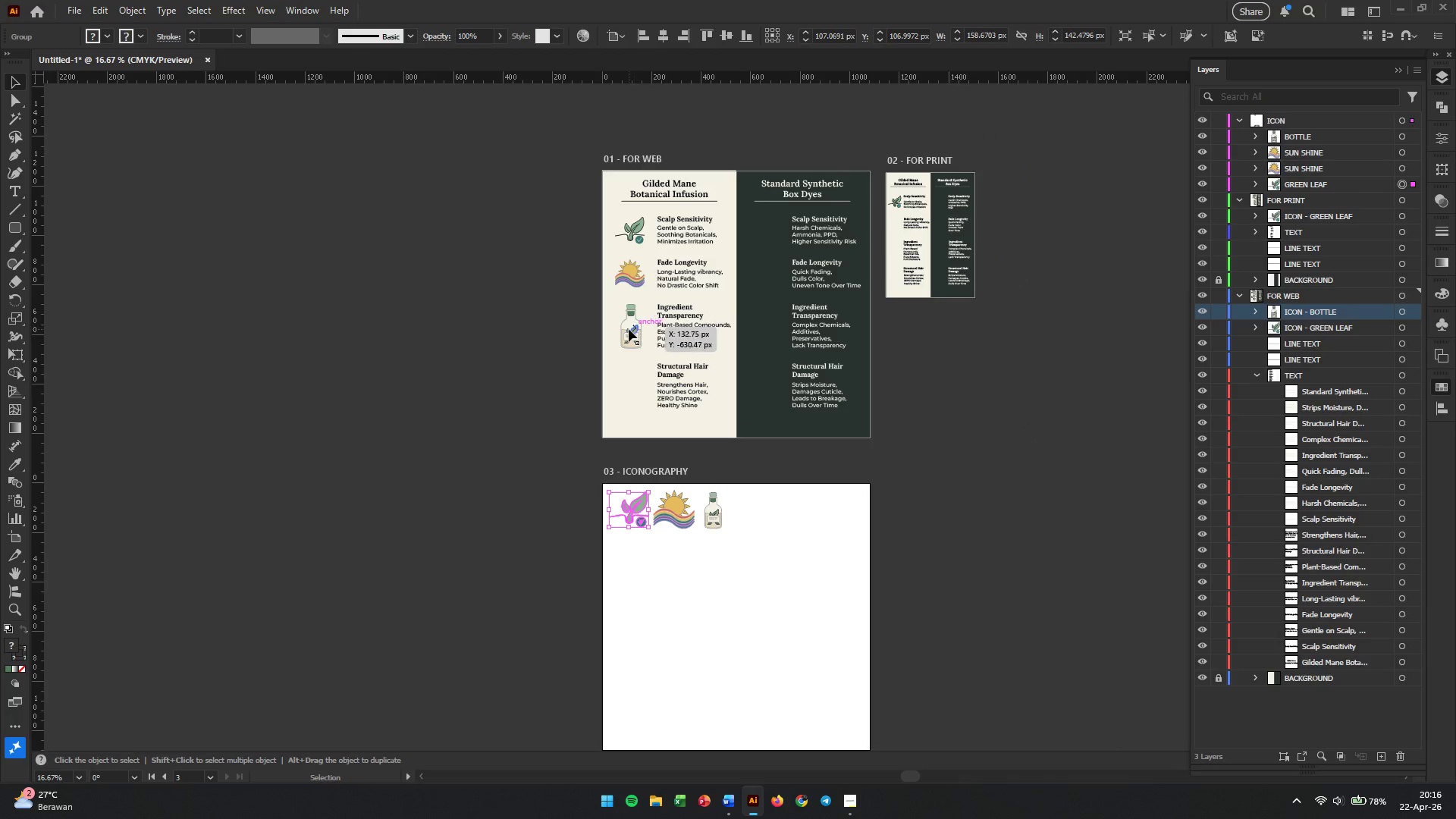 
hold_key(key=AltLeft, duration=0.72)
 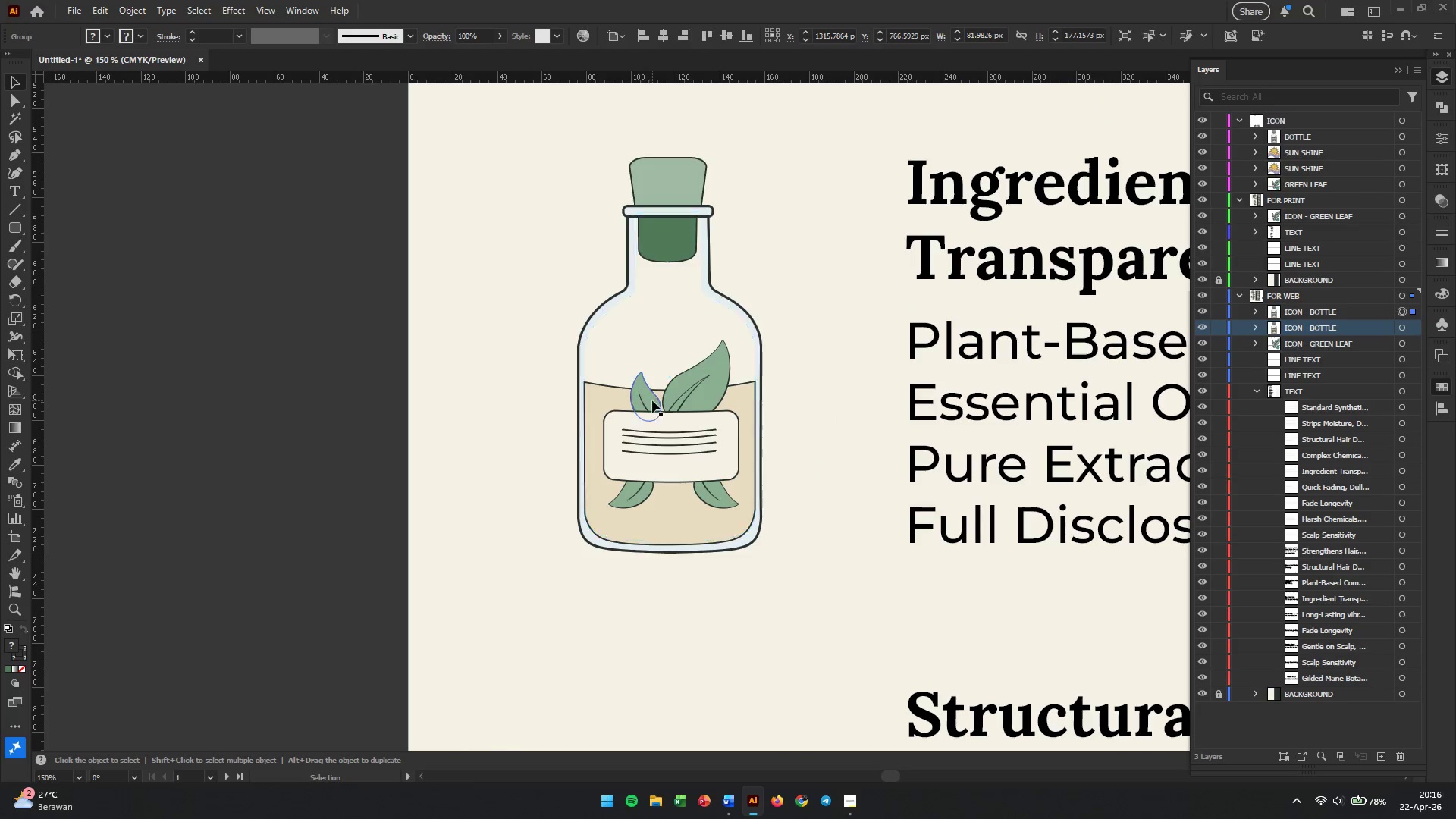 
left_click_drag(start_coordinate=[652, 400], to_coordinate=[623, 401])
 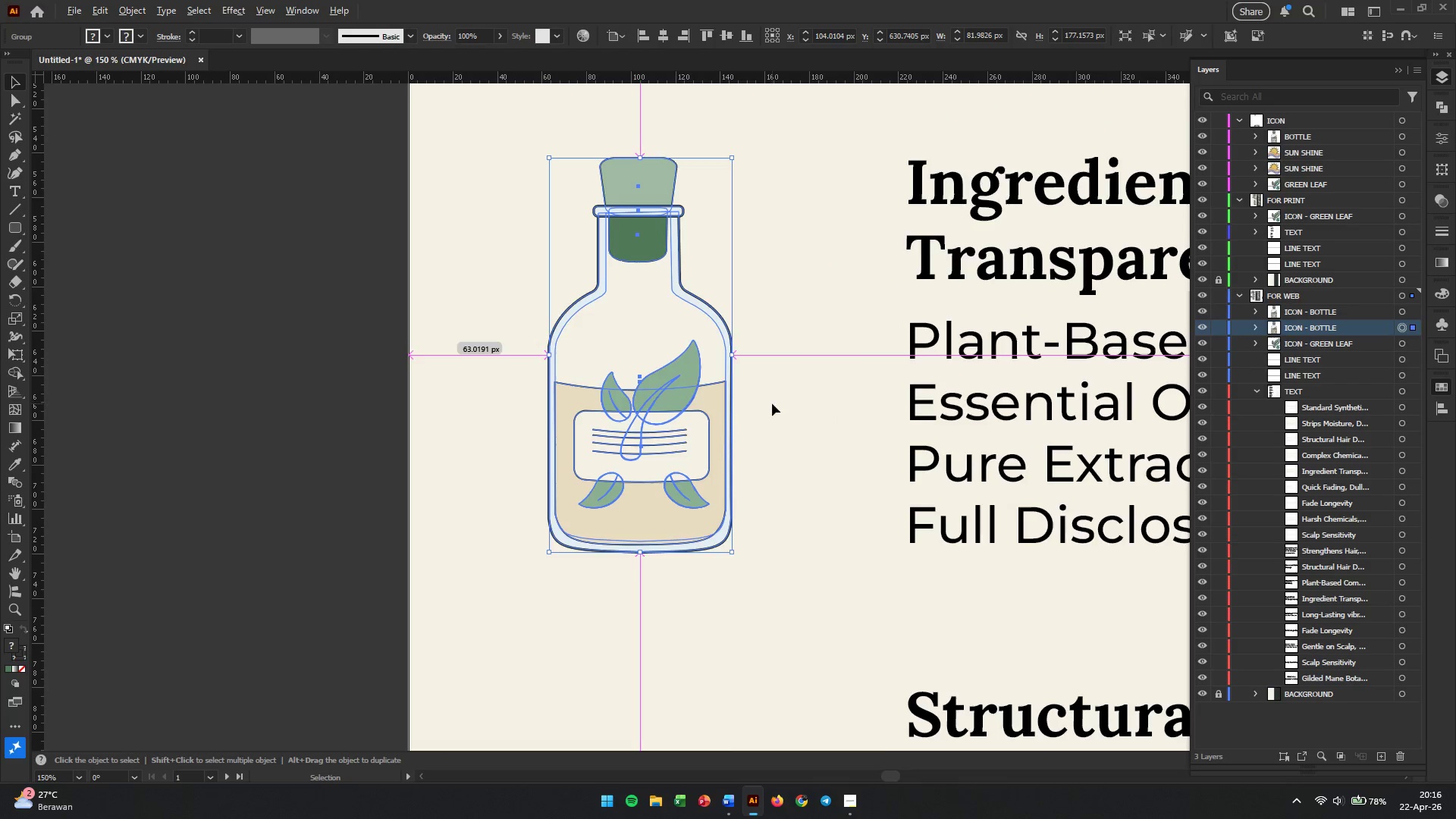 
hold_key(key=ShiftLeft, duration=3.45)
 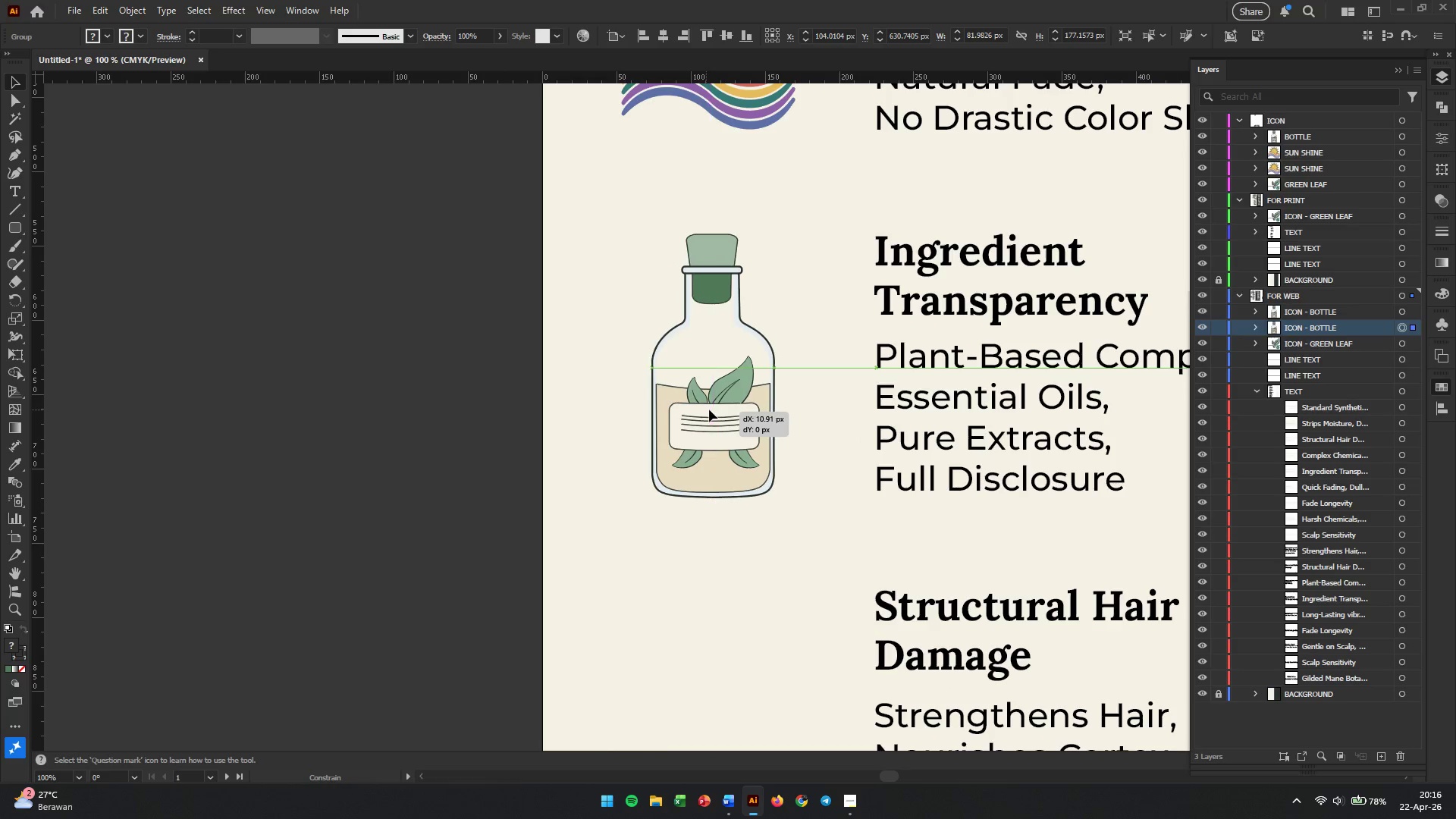 
hold_key(key=AltLeft, duration=0.94)
 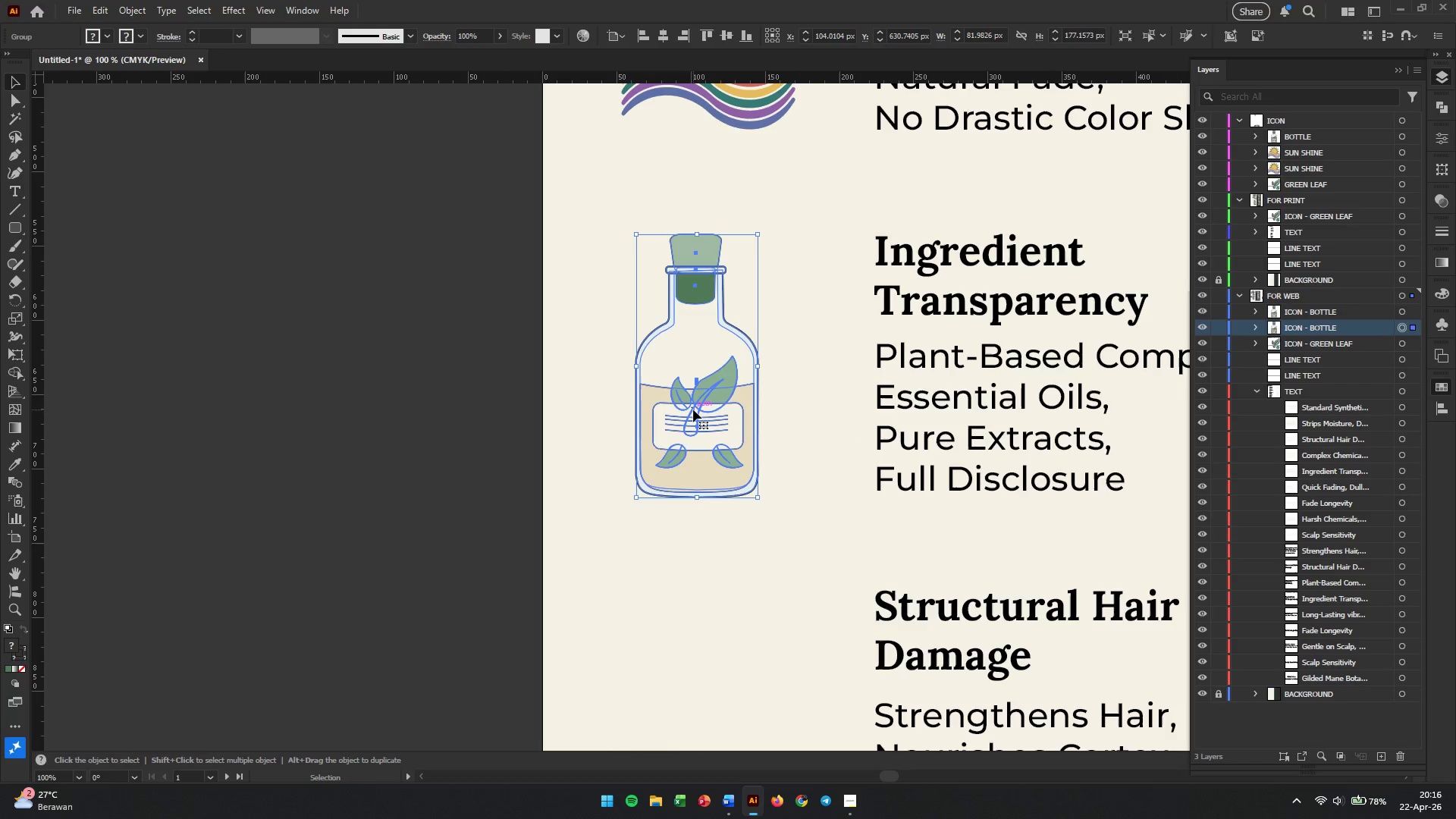 
scroll: coordinate [629, 322], scroll_direction: up, amount: 6.0
 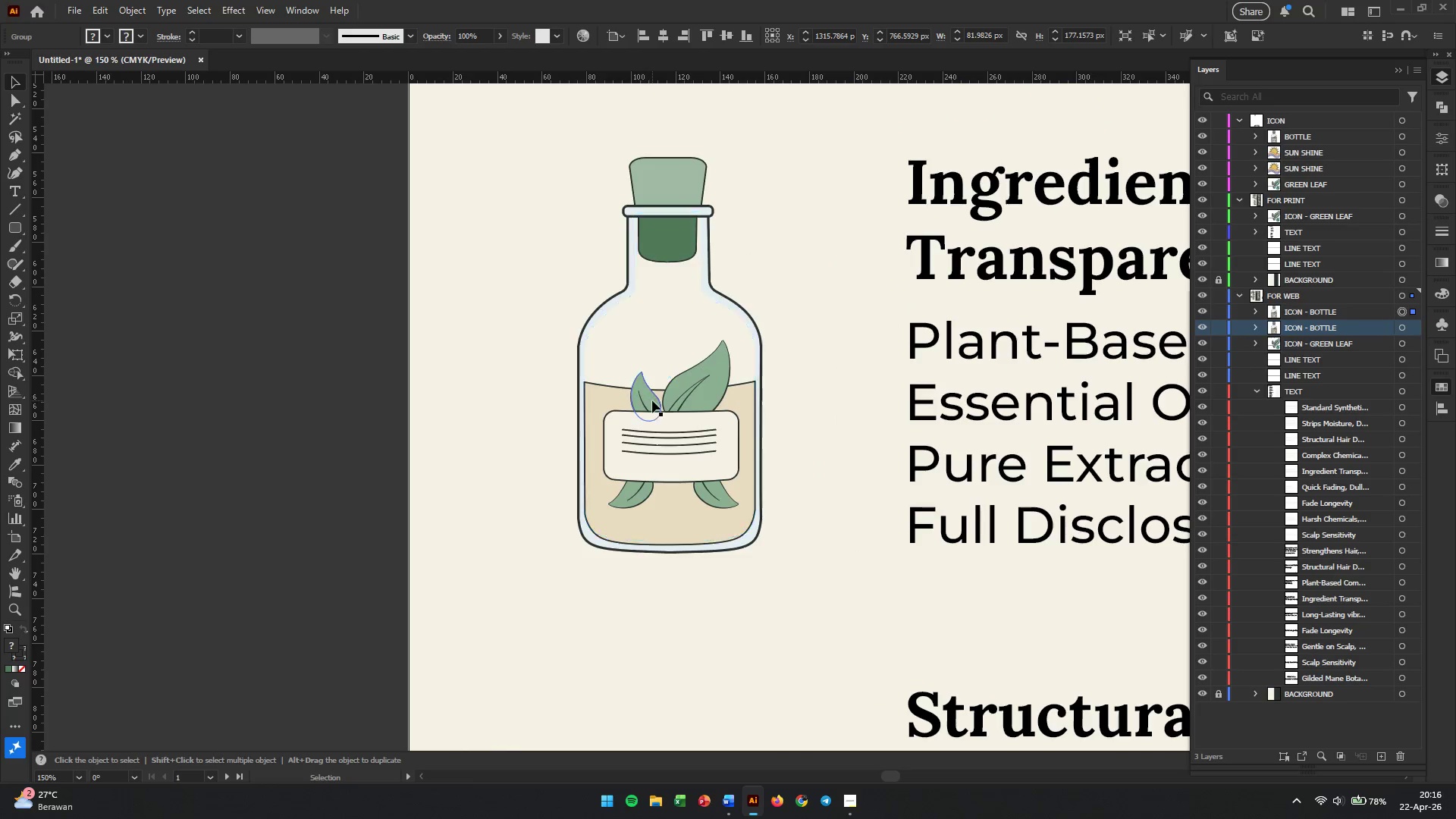 
hold_key(key=AltLeft, duration=0.39)
 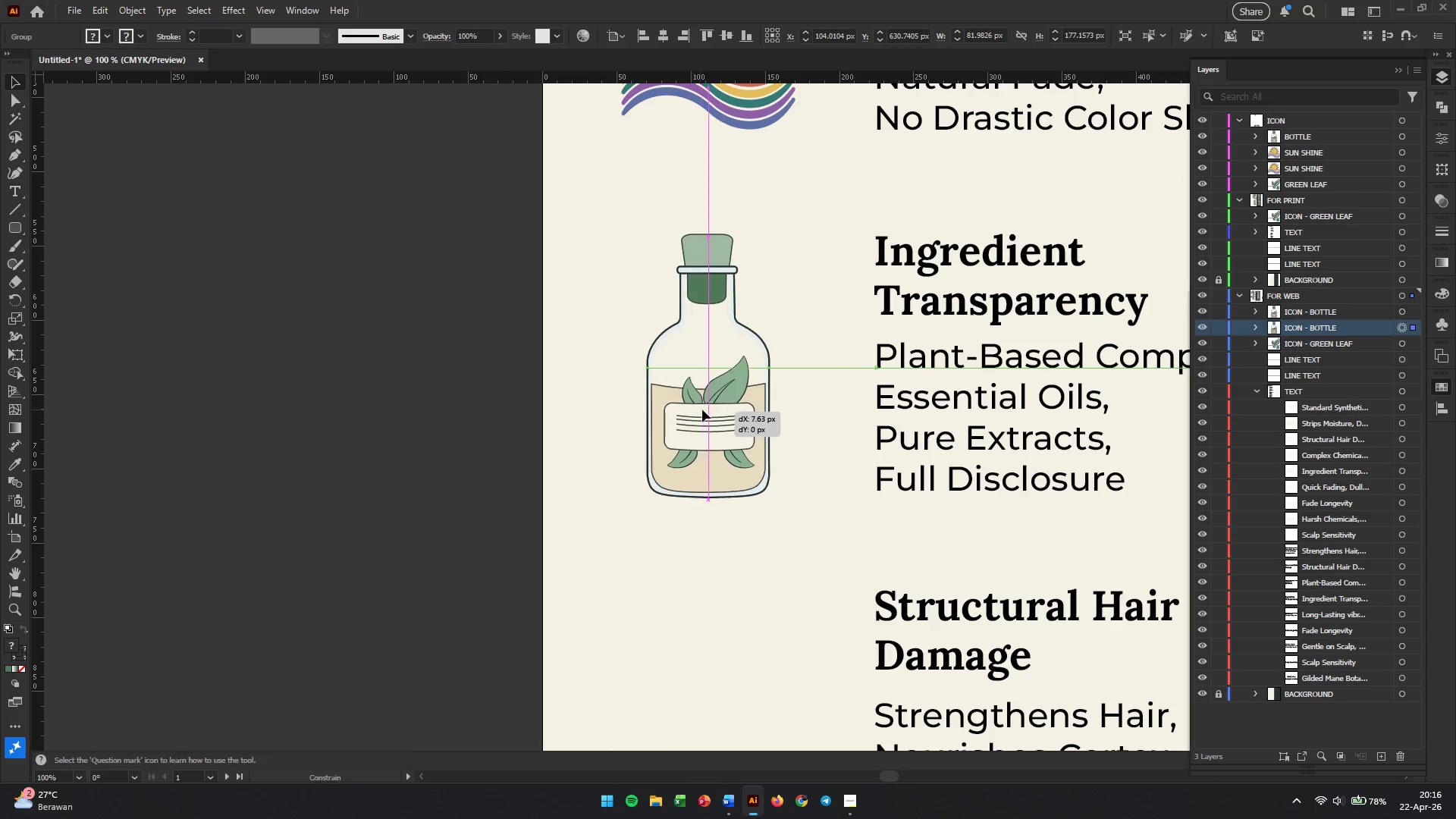 
left_click_drag(start_coordinate=[693, 410], to_coordinate=[708, 410])
 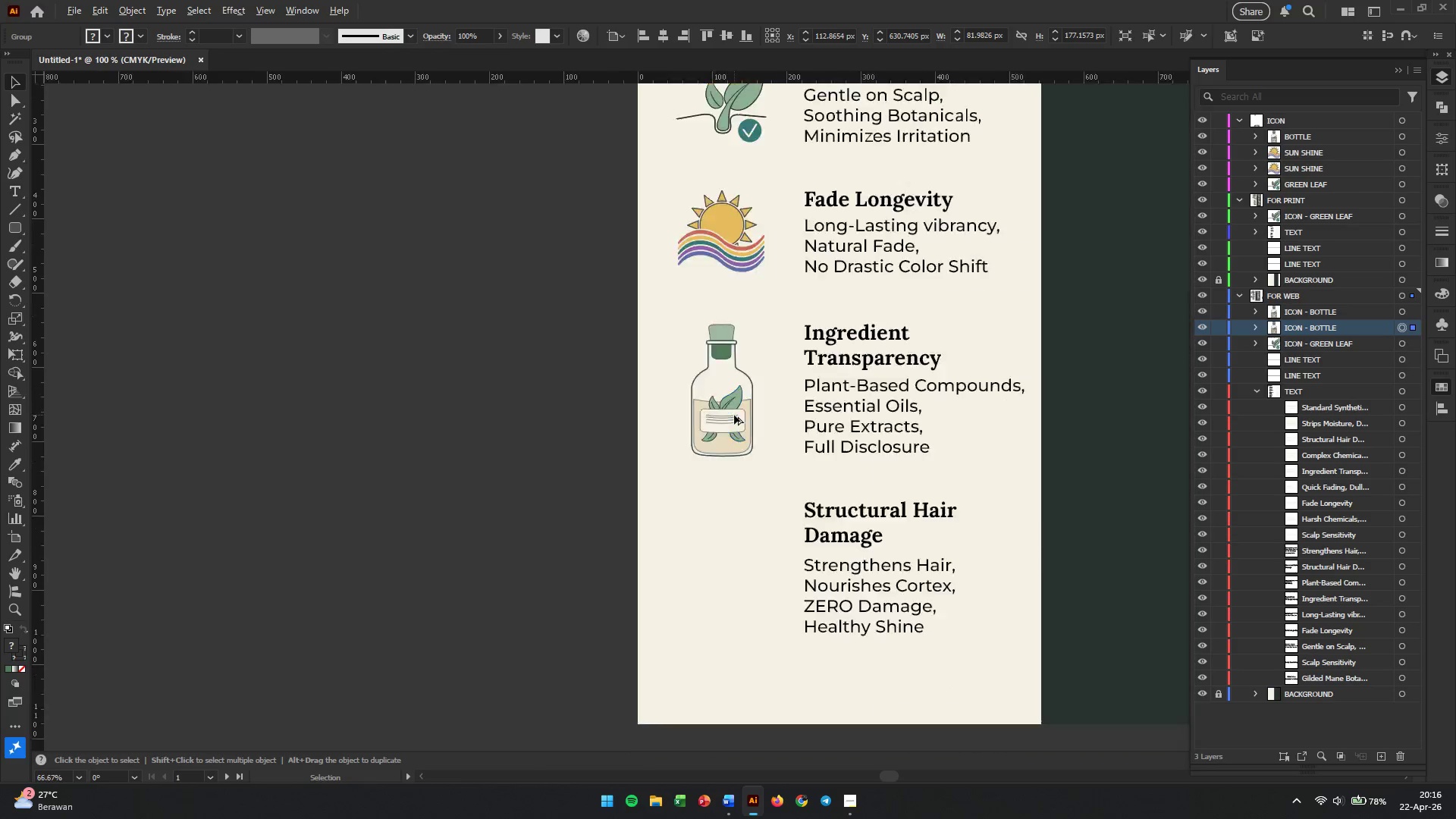 
hold_key(key=ShiftLeft, duration=1.69)
 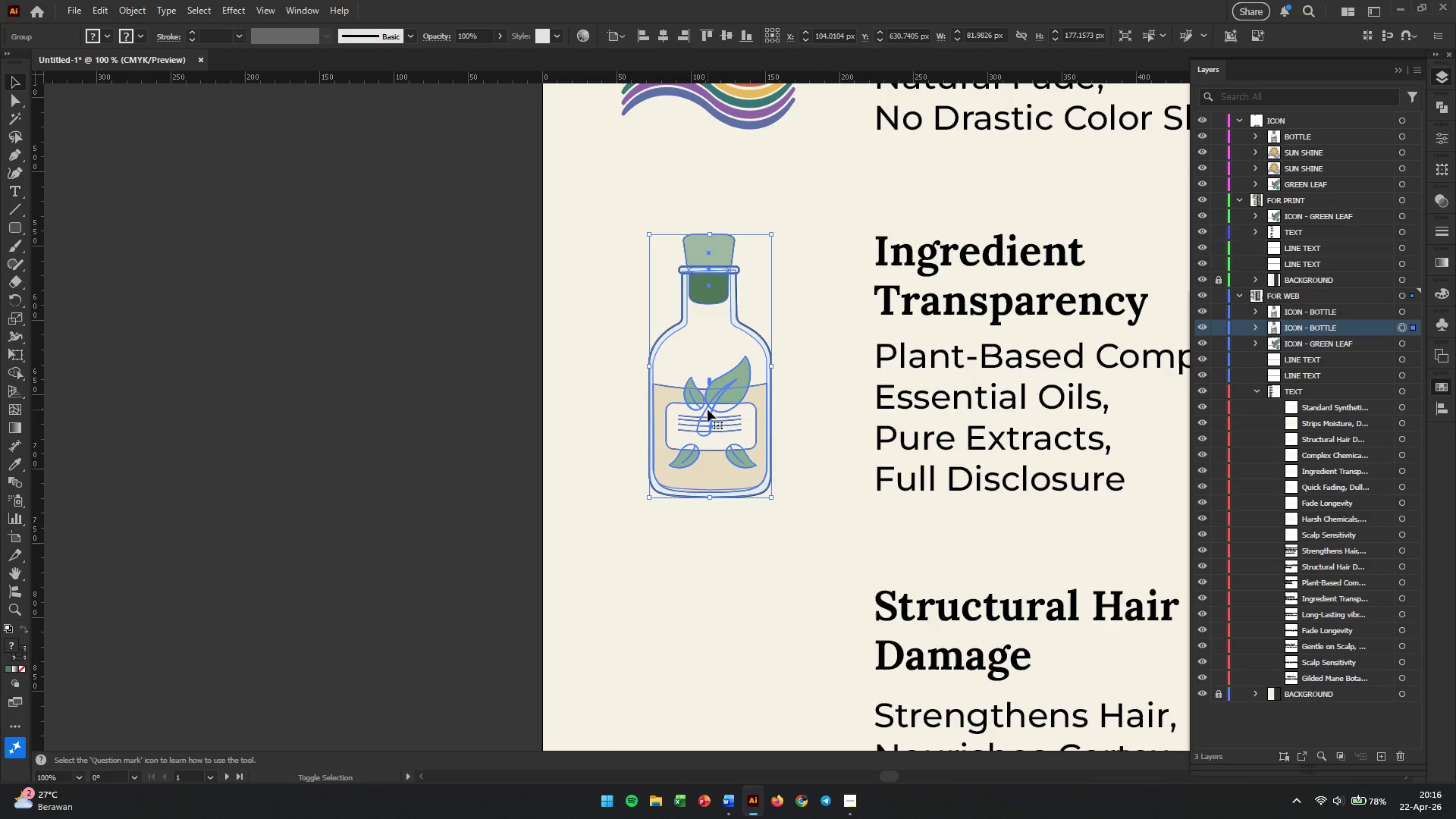 
scroll: coordinate [772, 403], scroll_direction: down, amount: 3.0
 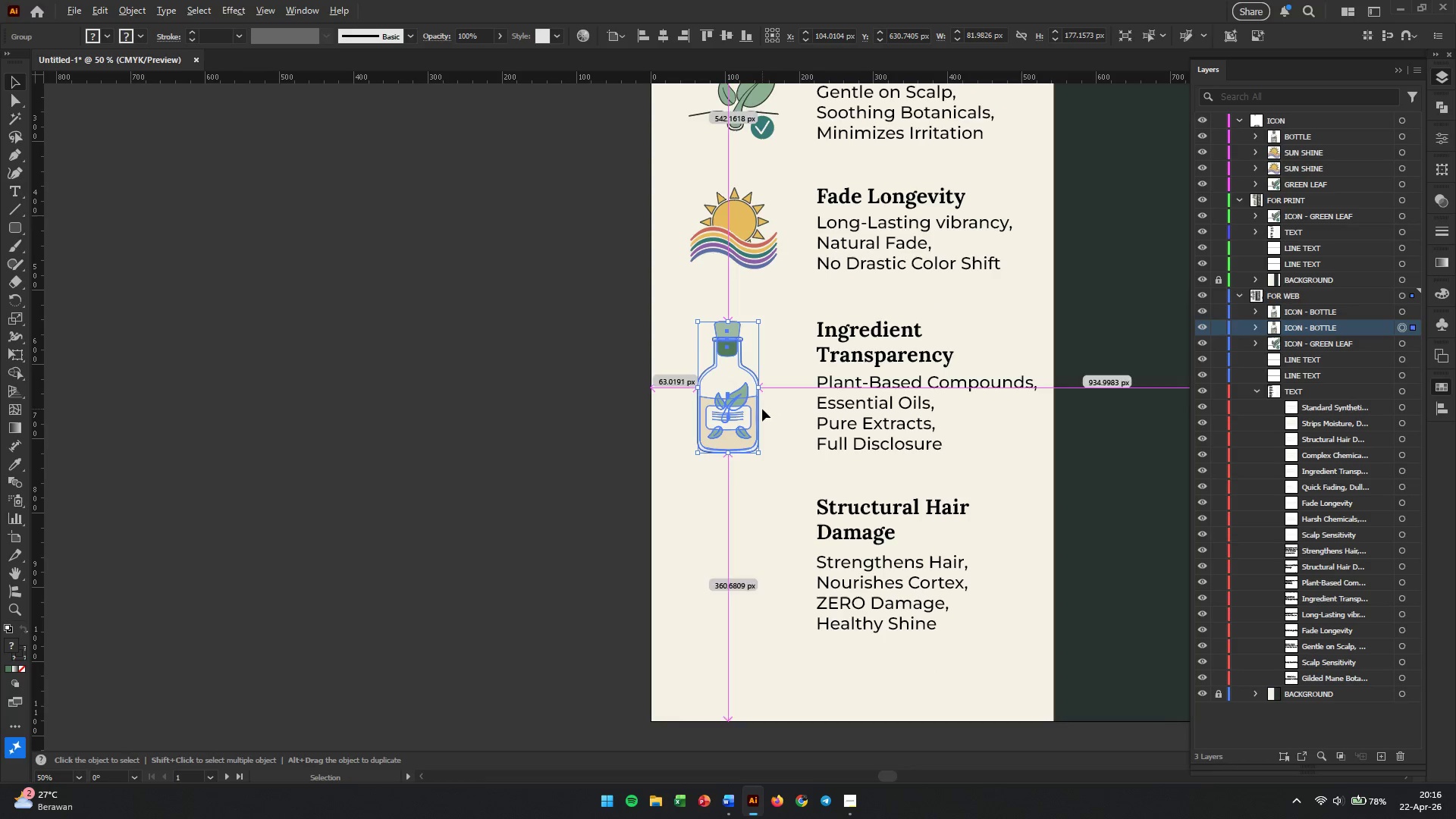 
hold_key(key=AltLeft, duration=1.38)
 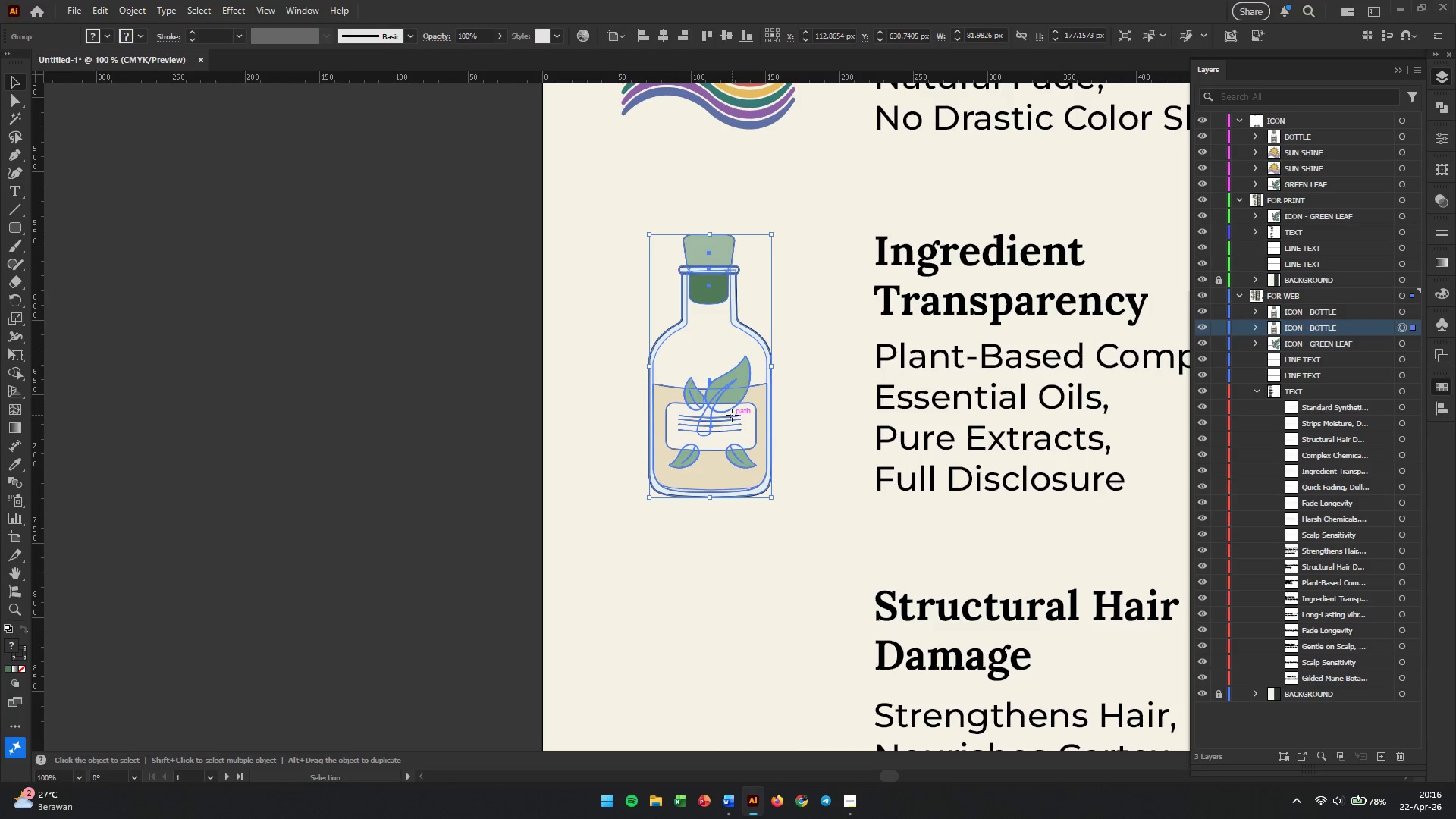 
scroll: coordinate [759, 409], scroll_direction: up, amount: 2.0
 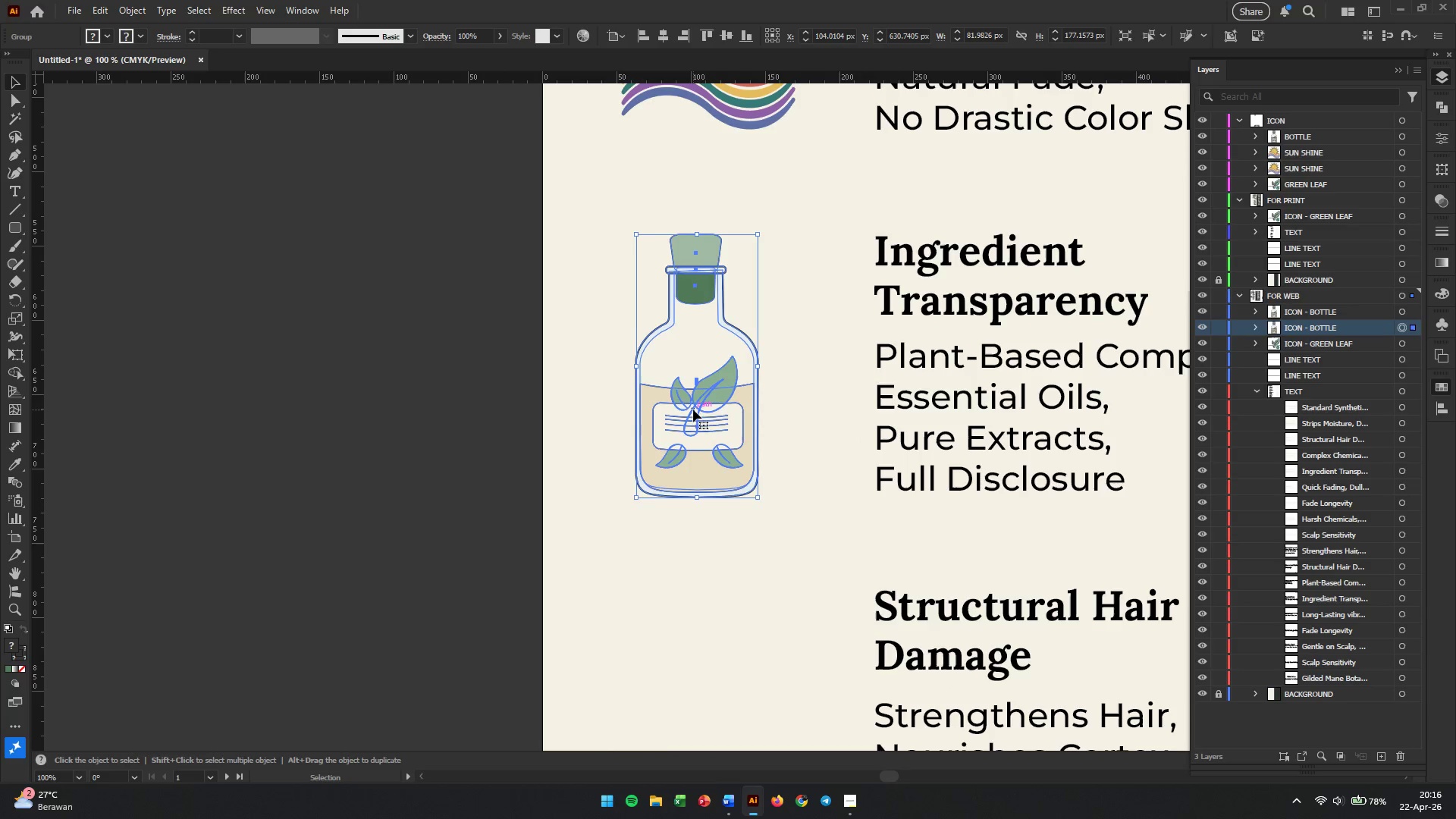 
left_click_drag(start_coordinate=[732, 415], to_coordinate=[737, 415])
 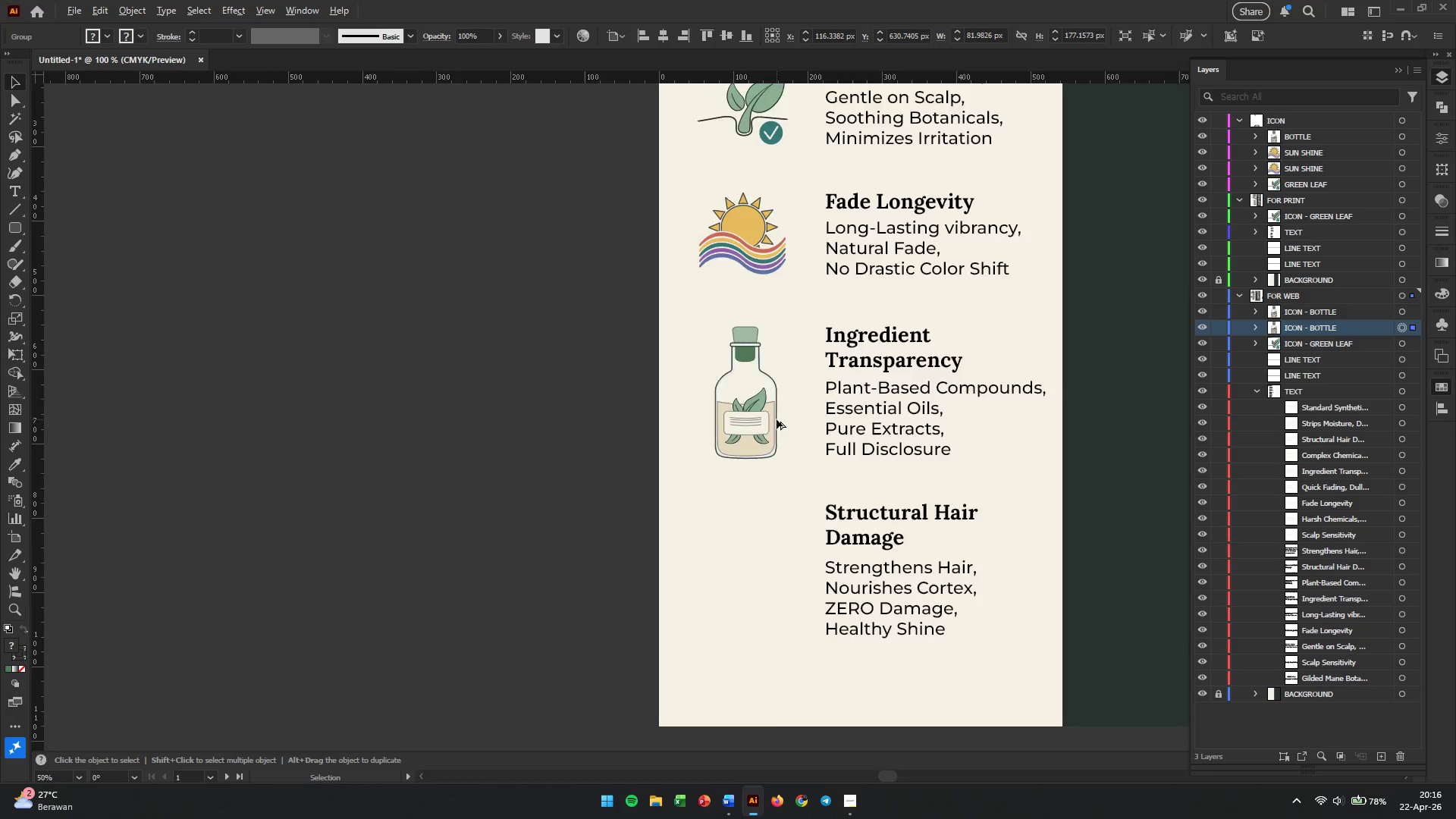 
hold_key(key=ShiftLeft, duration=1.64)
 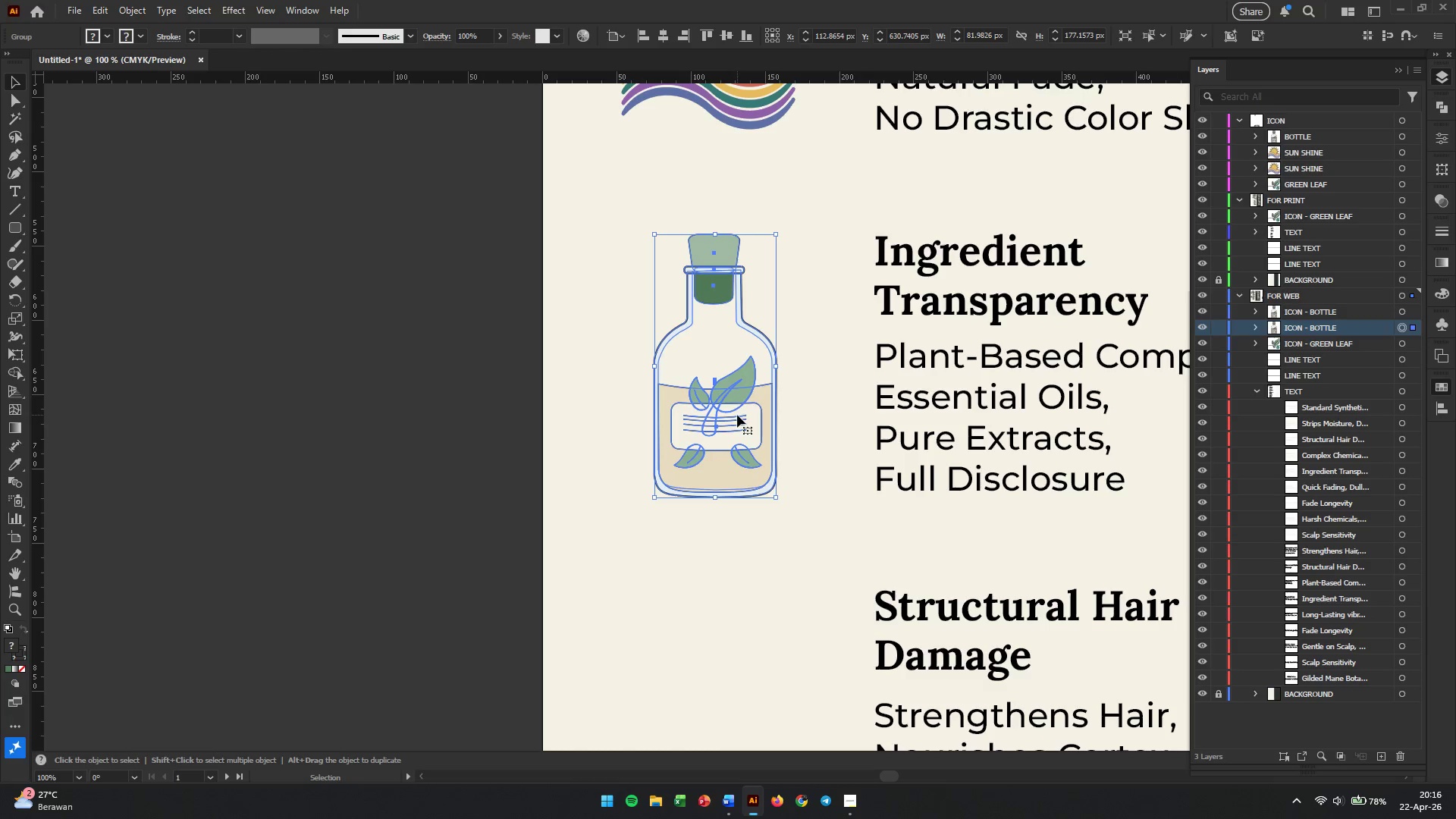 
scroll: coordinate [734, 415], scroll_direction: down, amount: 3.0
 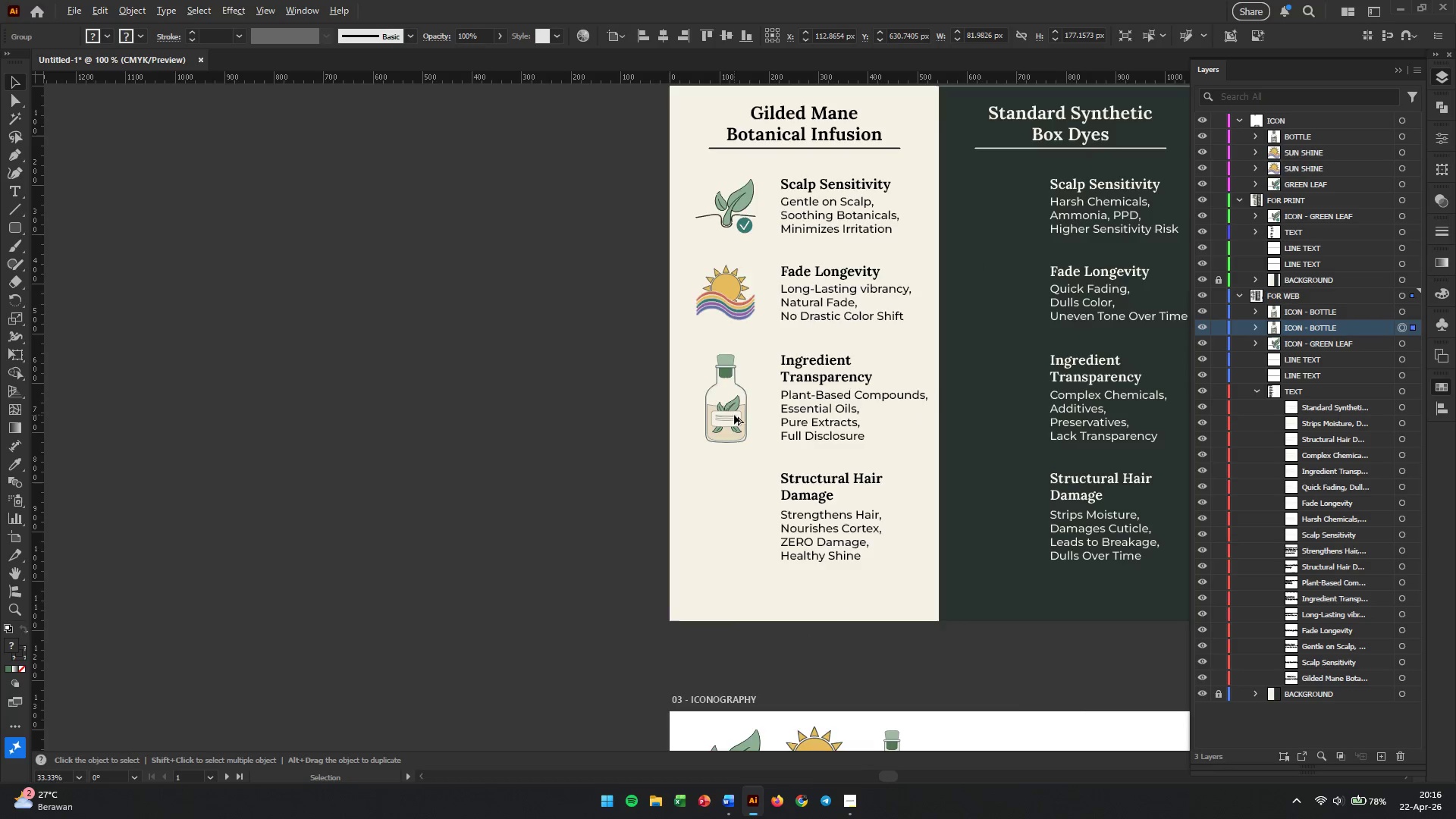 
hold_key(key=AltLeft, duration=0.47)
 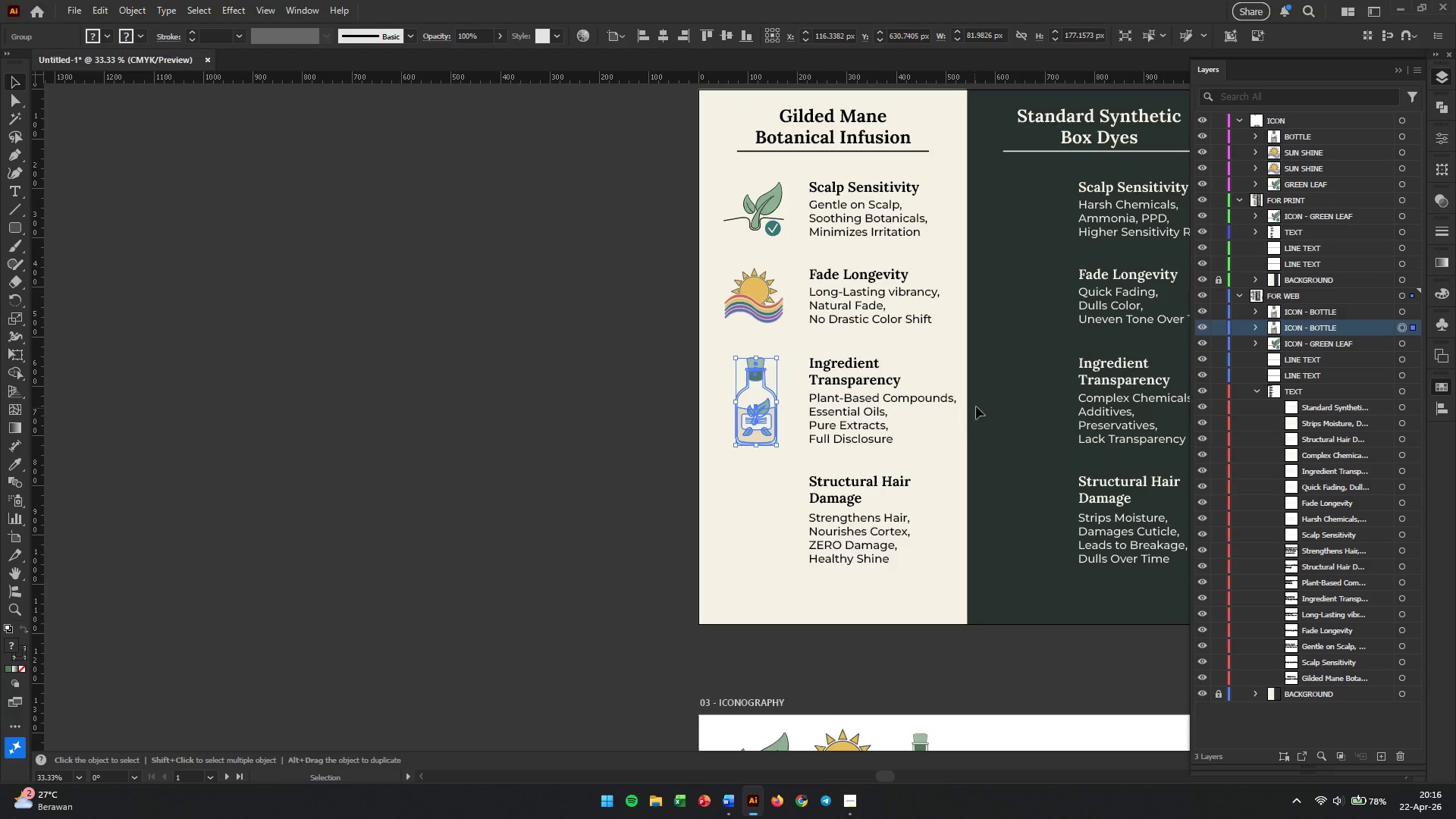 
scroll: coordinate [734, 415], scroll_direction: up, amount: 3.0
 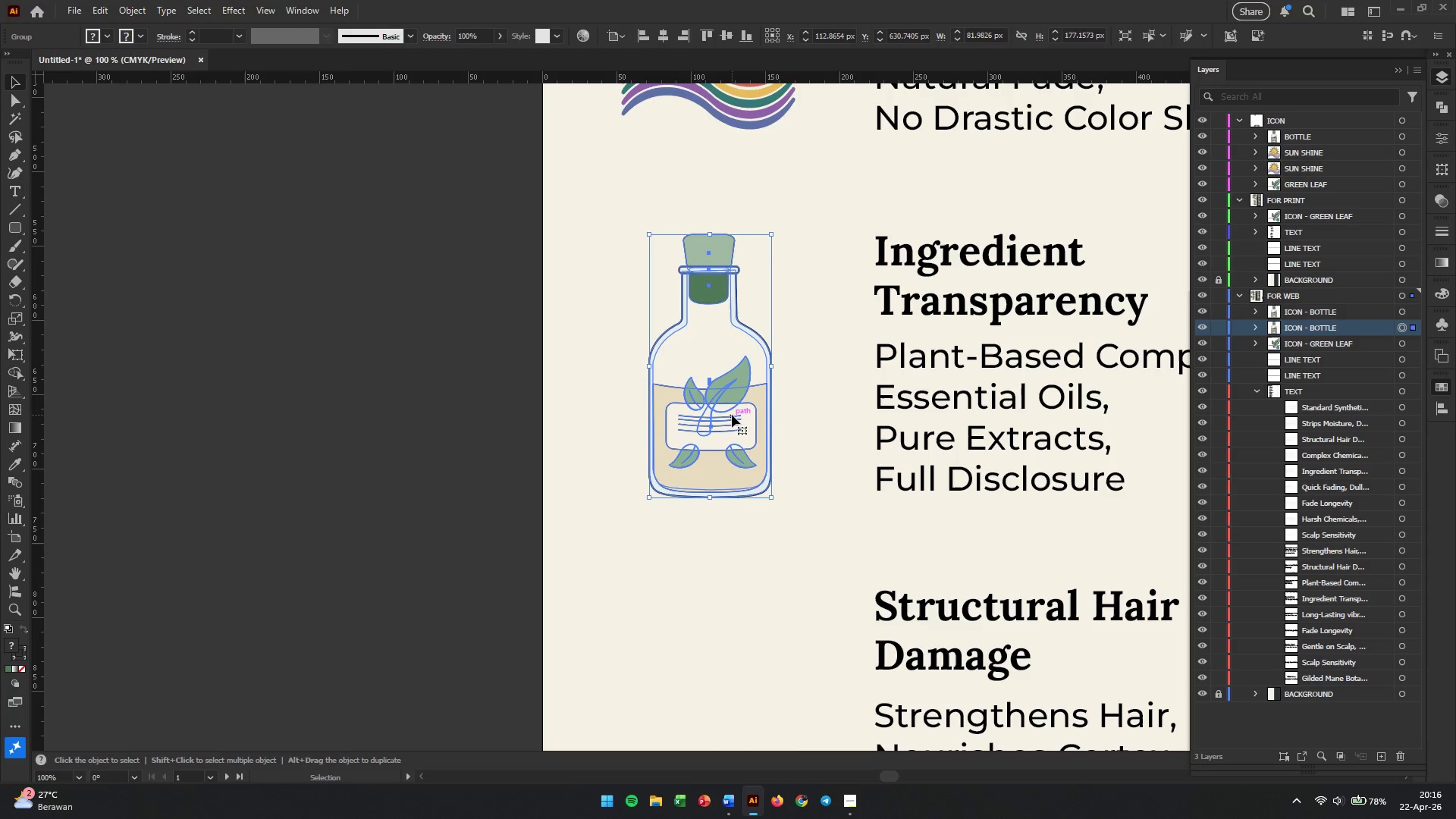 
hold_key(key=Space, duration=0.7)
 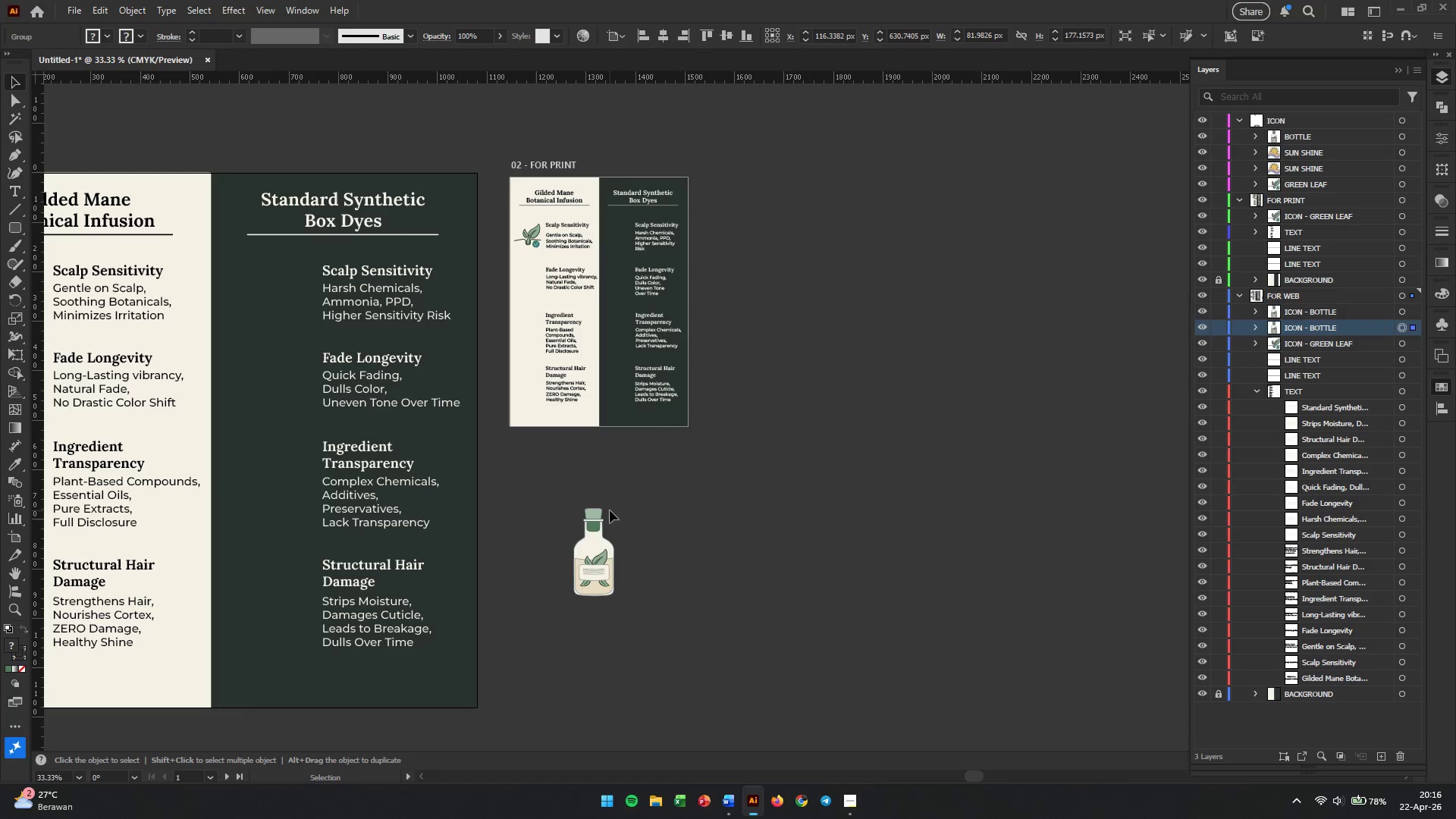 
left_click_drag(start_coordinate=[1010, 391], to_coordinate=[254, 474])
 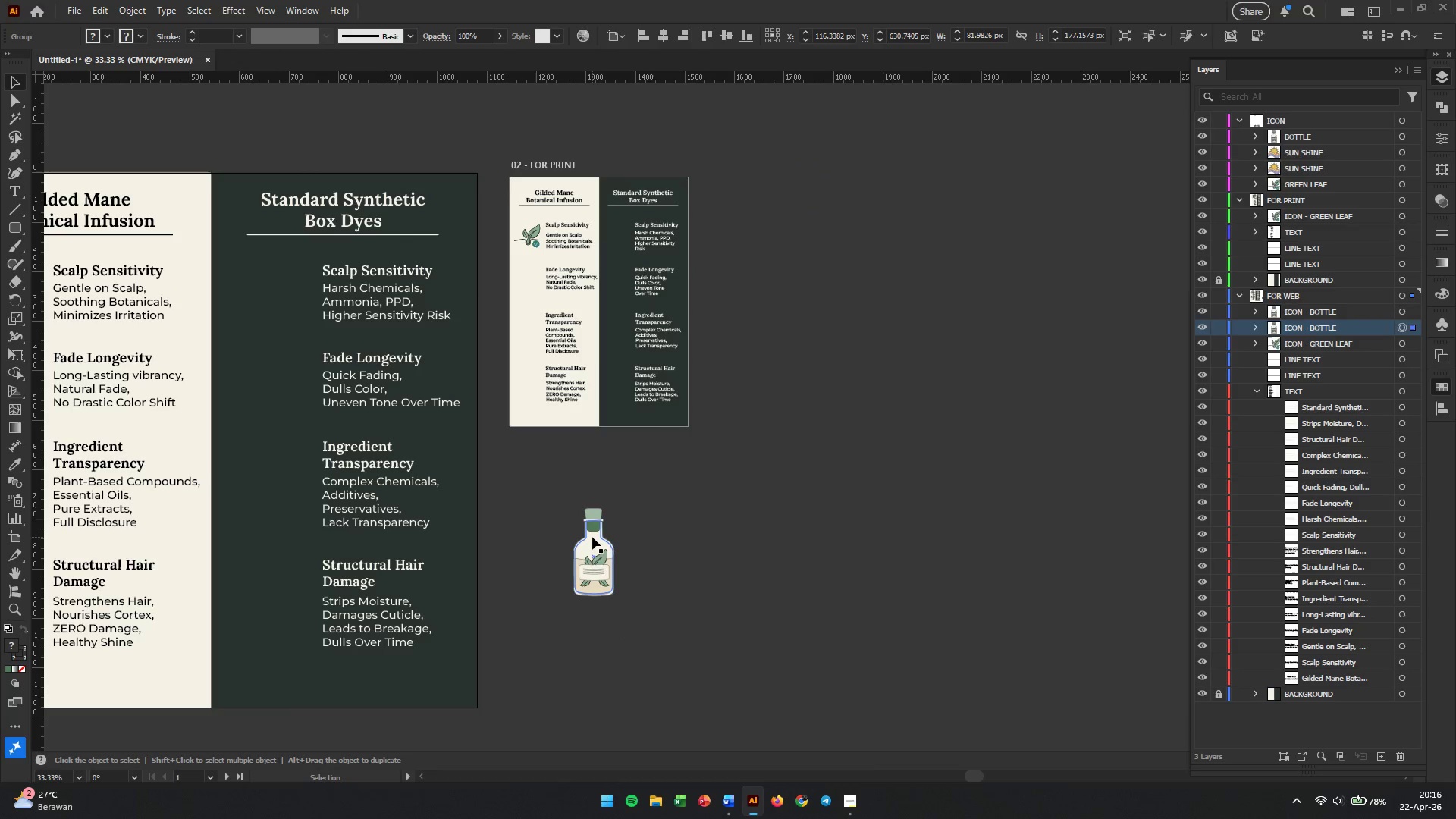 
left_click_drag(start_coordinate=[592, 537], to_coordinate=[785, 385])
 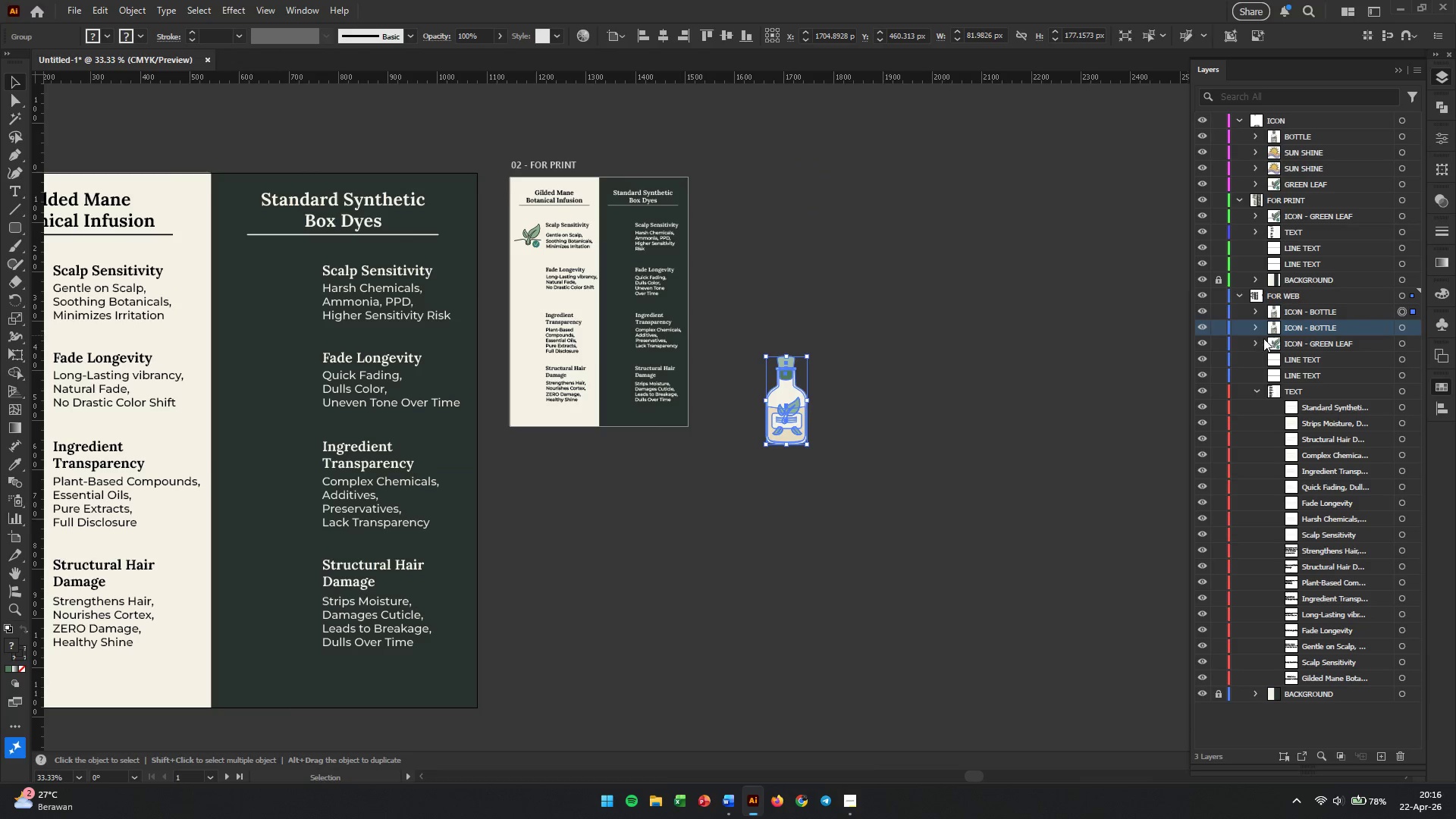 
scroll: coordinate [777, 419], scroll_direction: down, amount: 3.0
 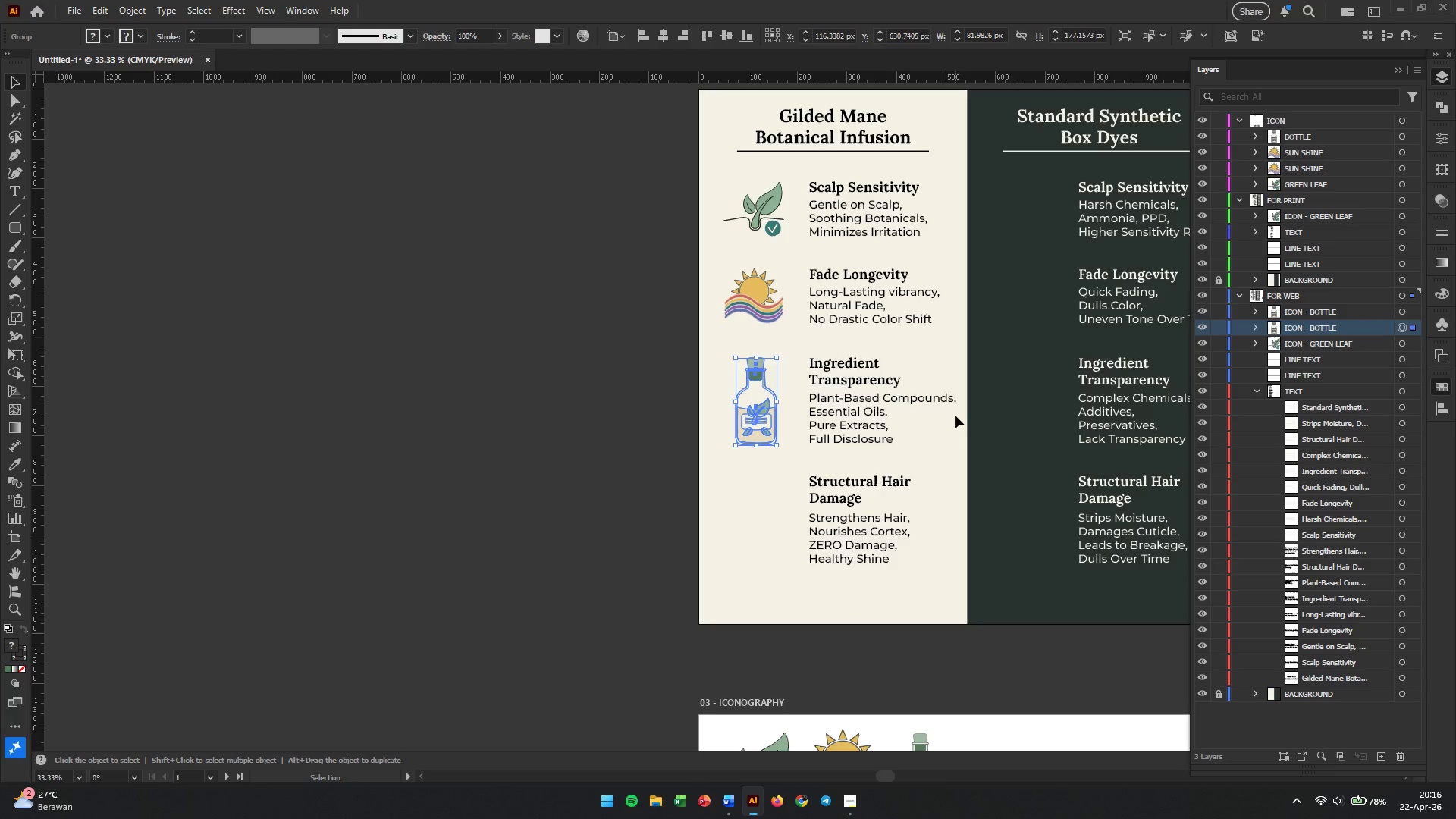 
left_click_drag(start_coordinate=[1269, 328], to_coordinate=[1279, 209])
 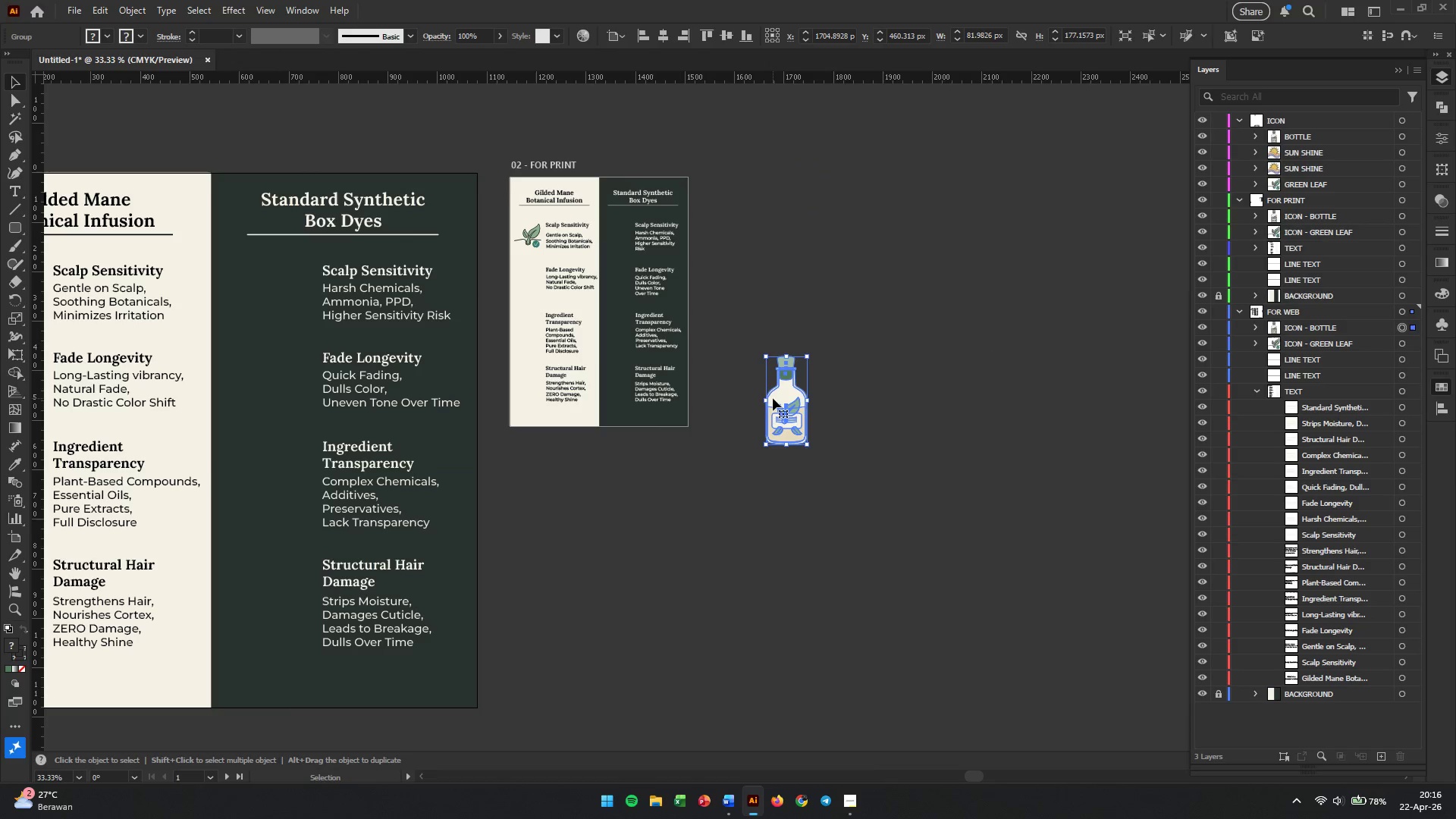 
left_click_drag(start_coordinate=[783, 398], to_coordinate=[698, 281])
 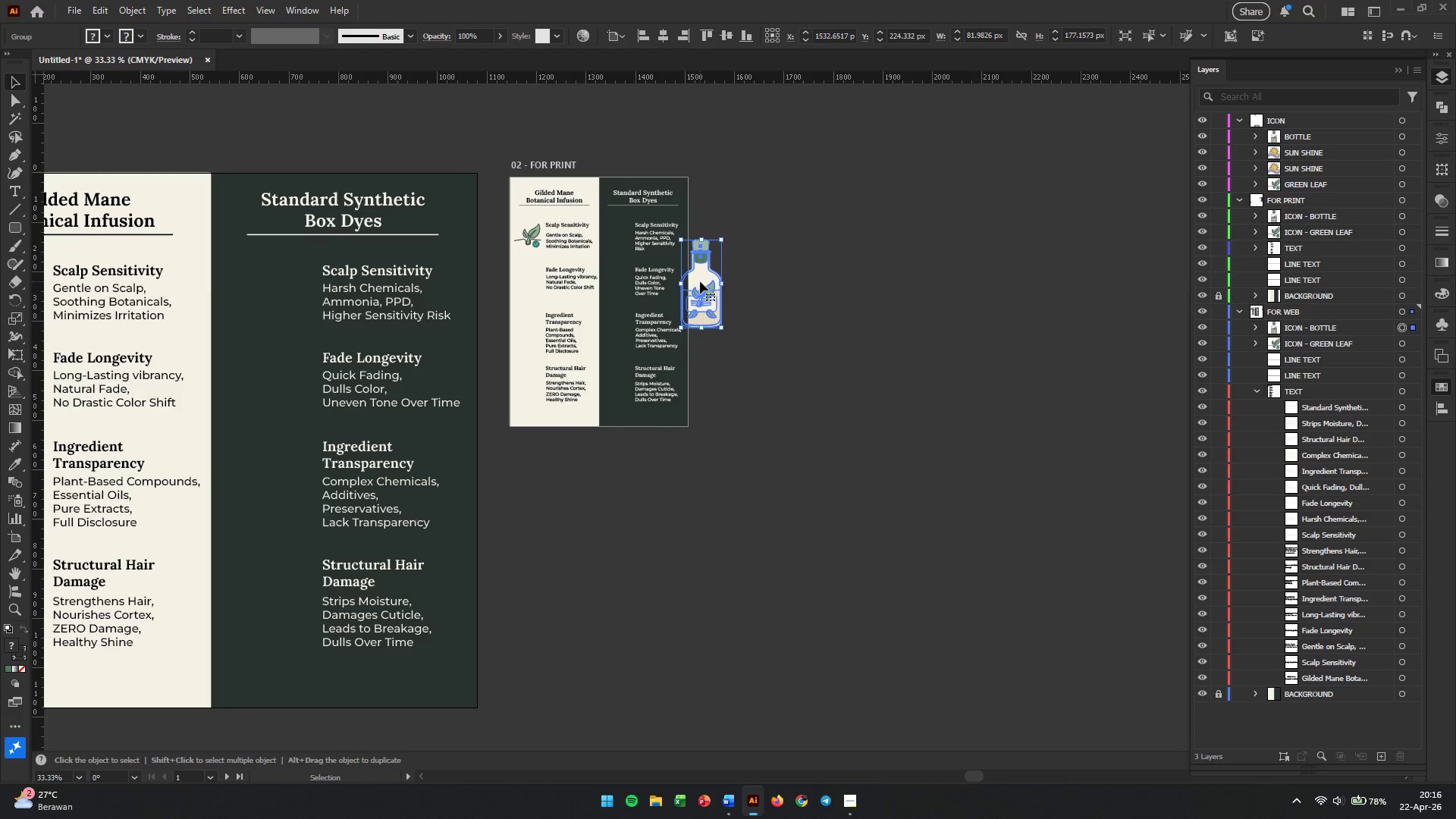 
left_click_drag(start_coordinate=[700, 281], to_coordinate=[676, 284])
 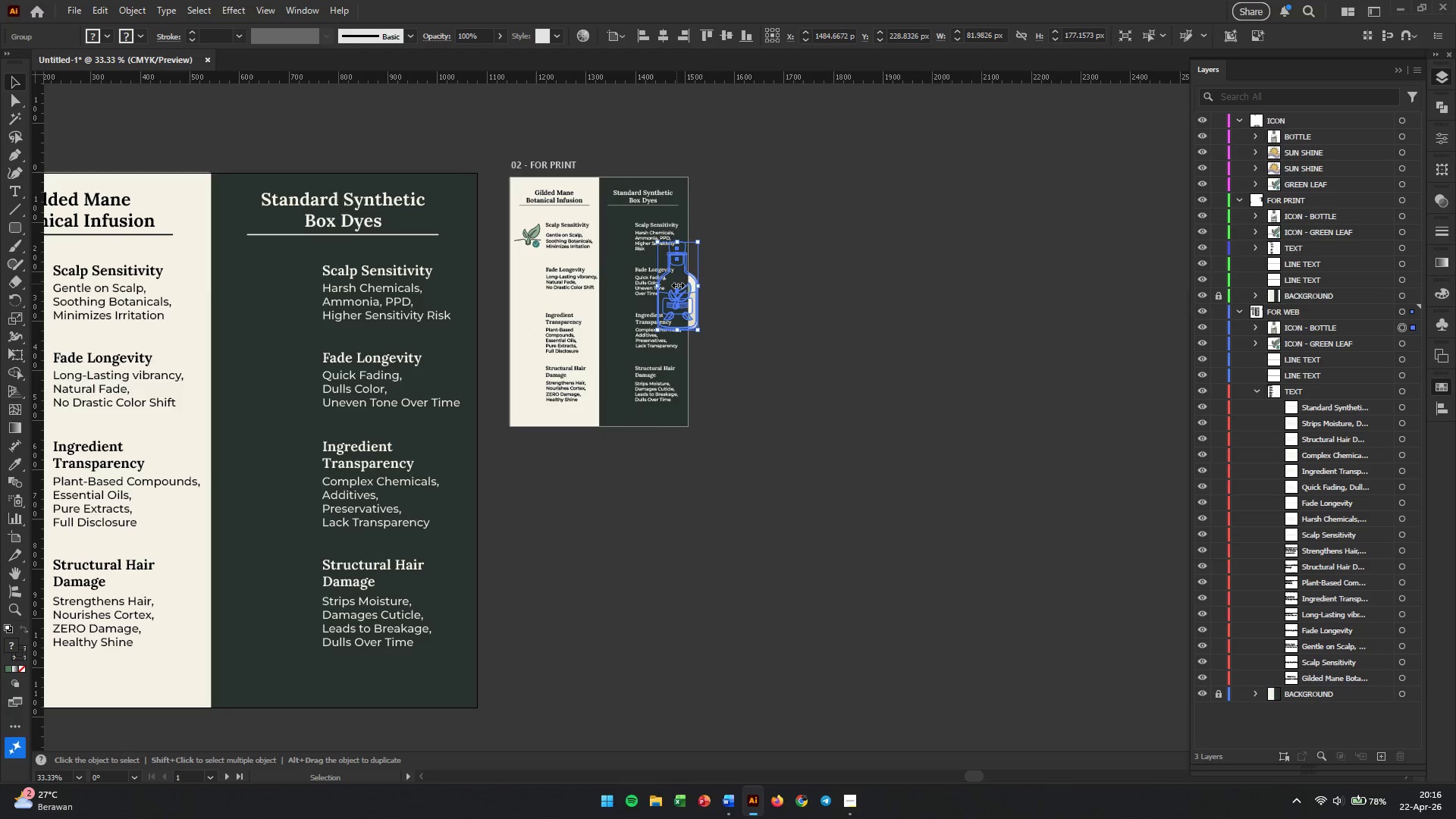 
left_click_drag(start_coordinate=[676, 284], to_coordinate=[759, 287])
 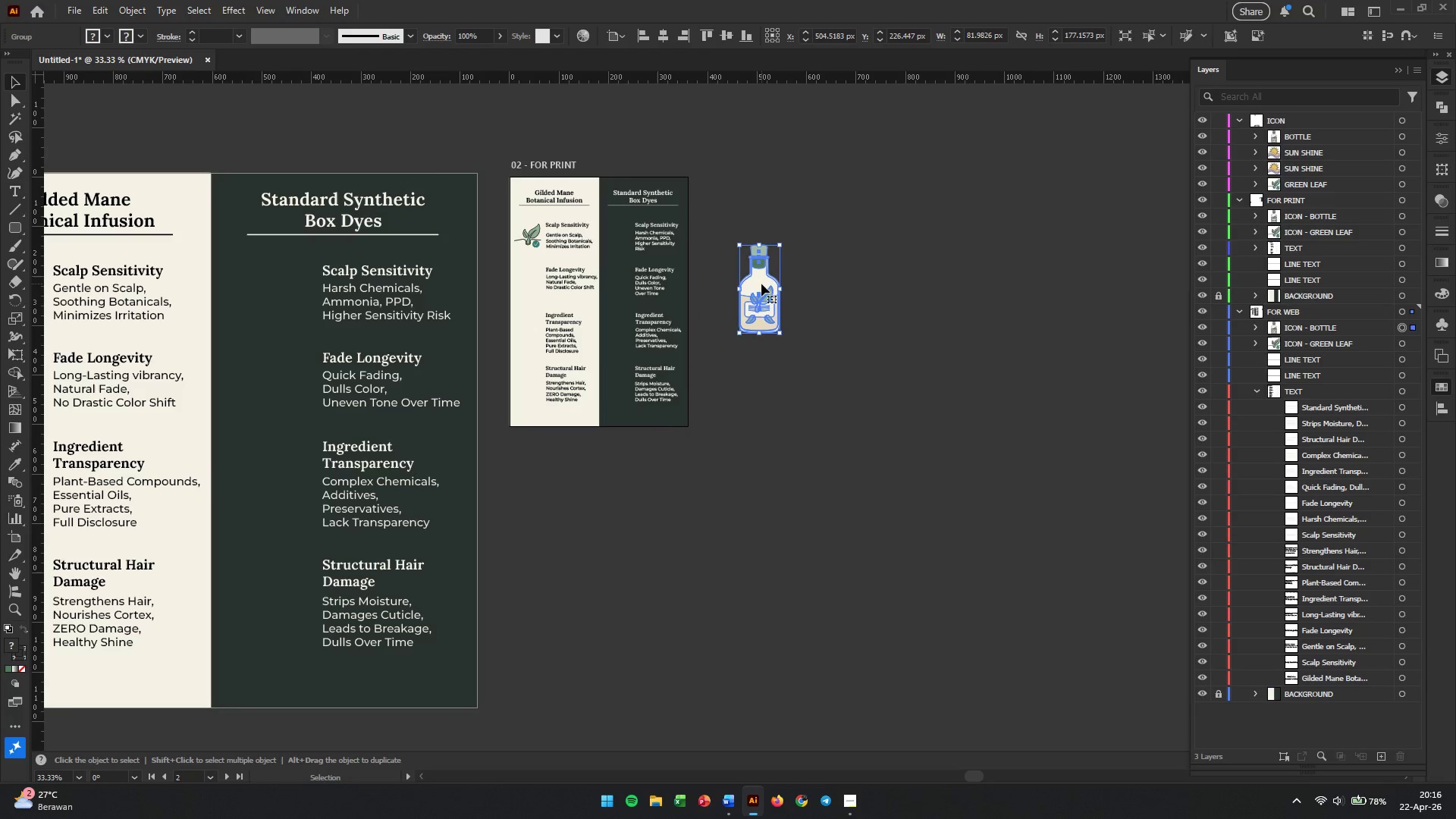 
key(Control+Z)
 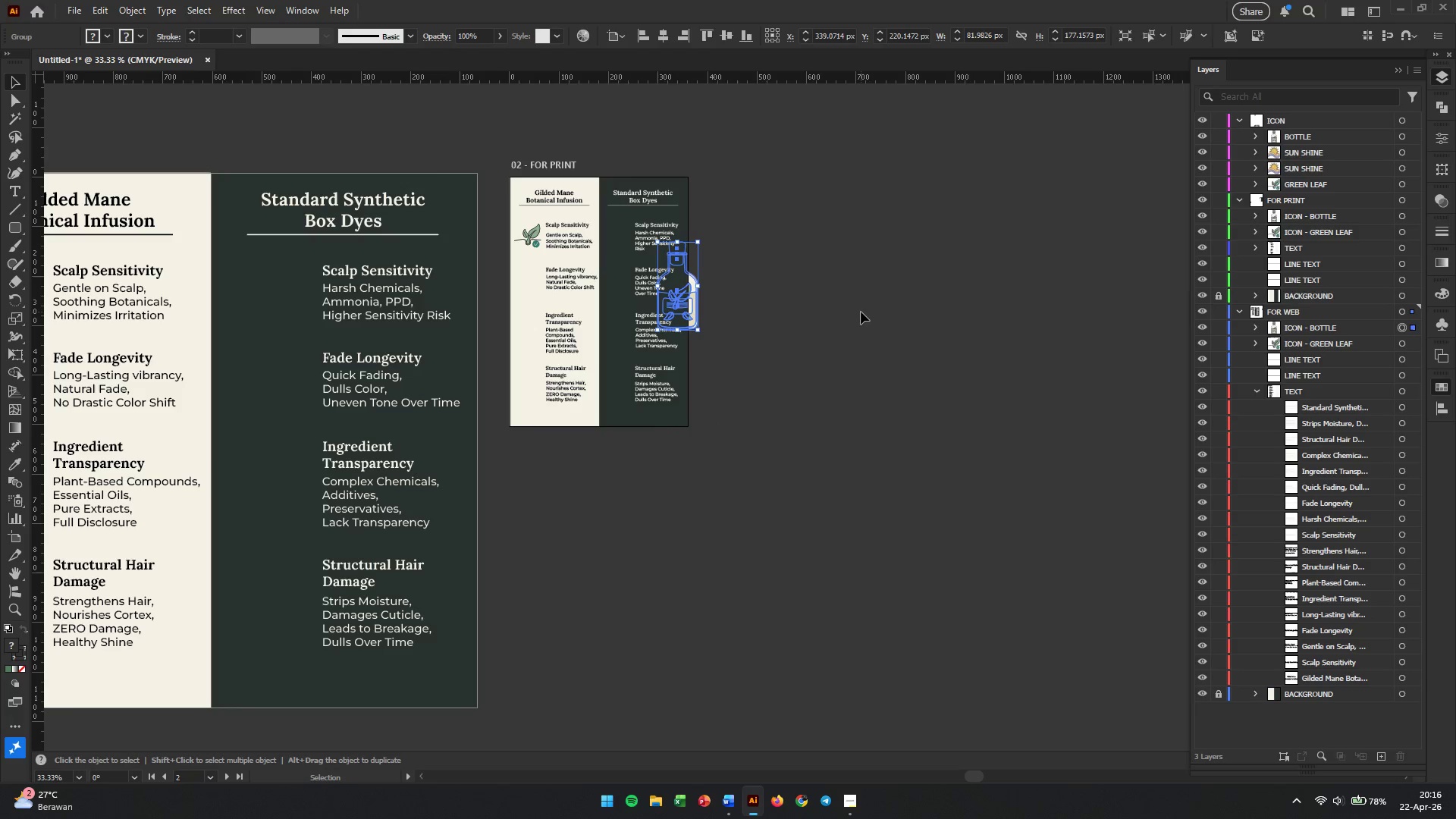 
key(Control+Z)
 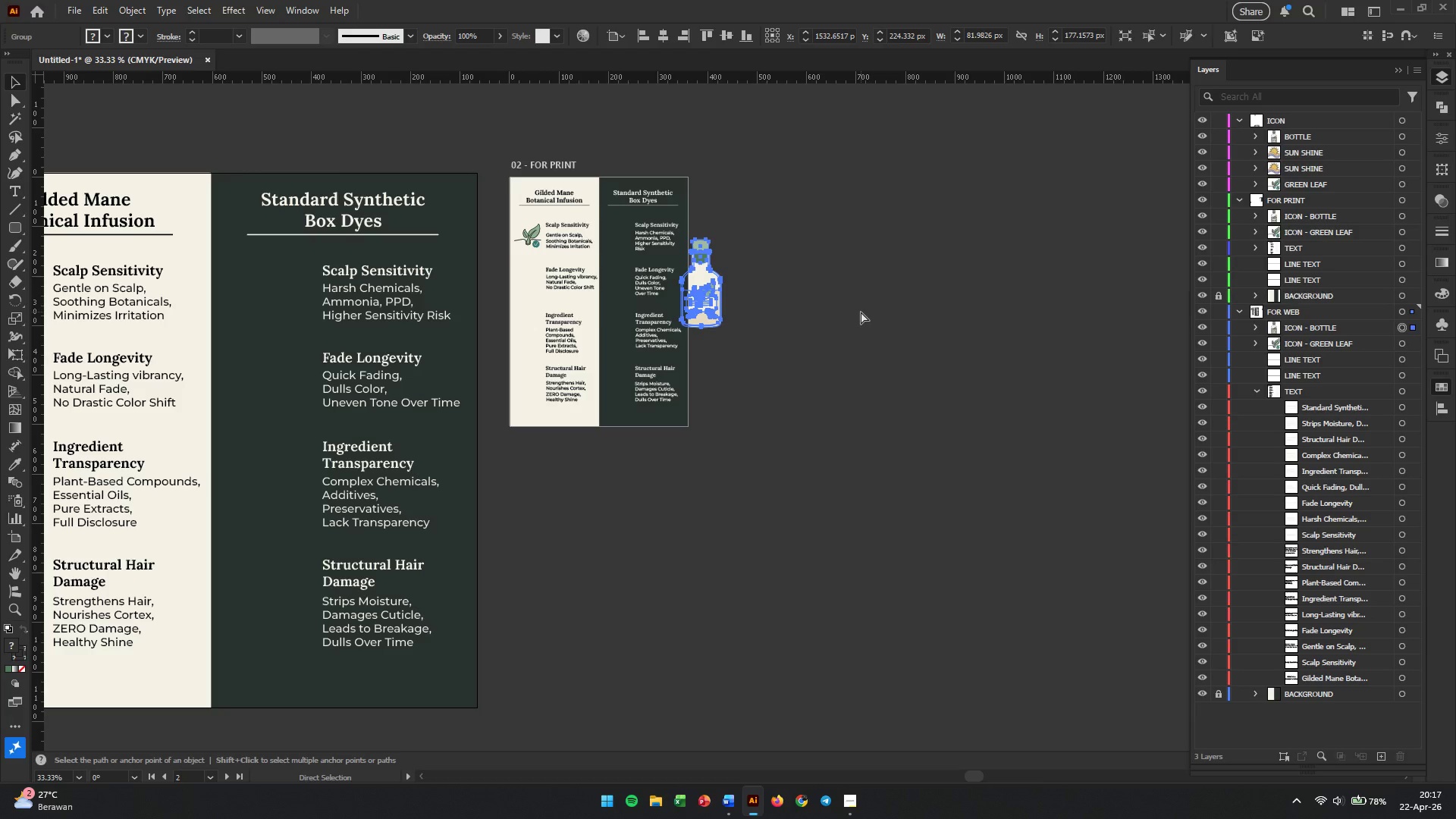 
key(Control+Z)
 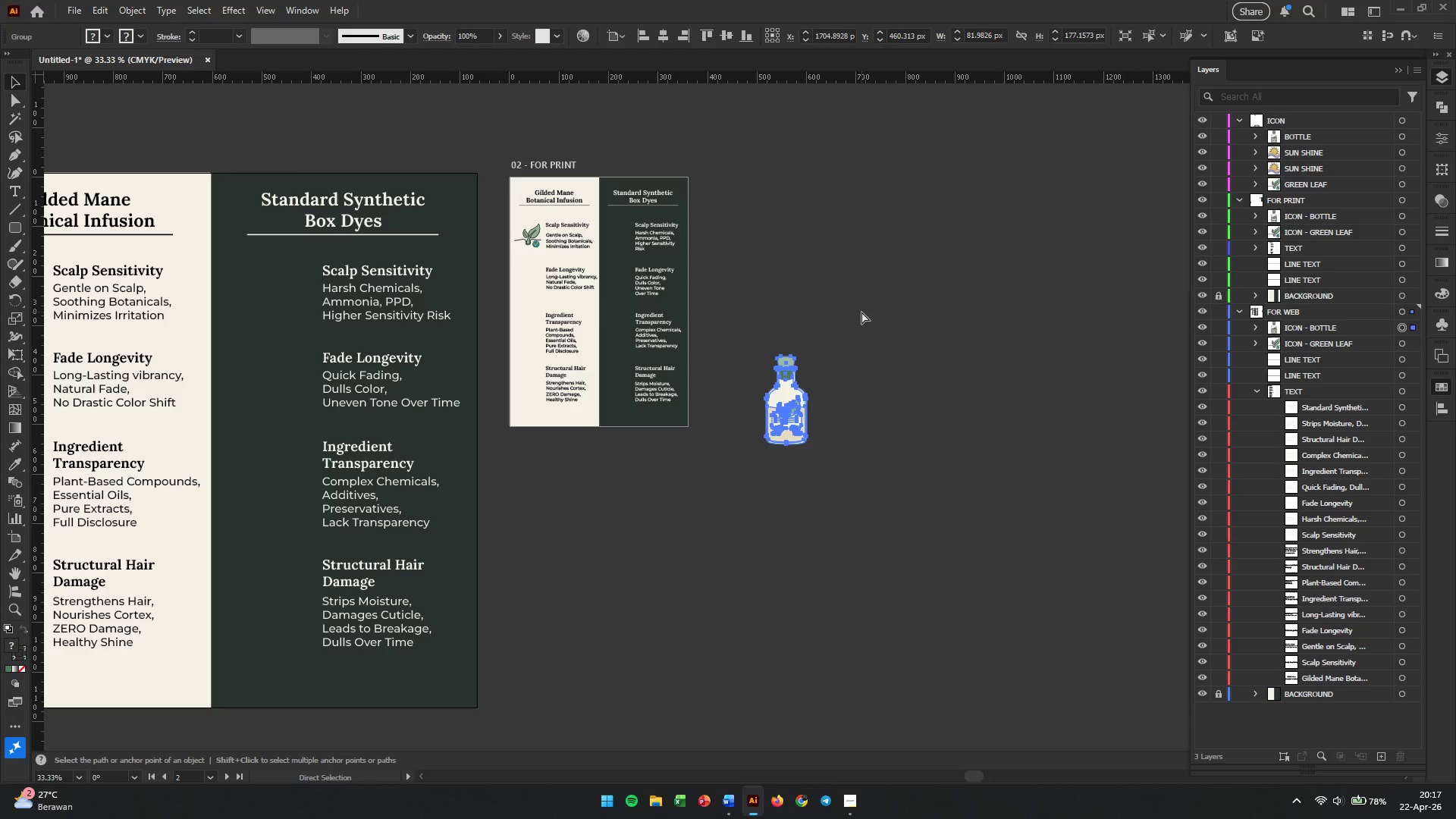 
key(Control+Z)
 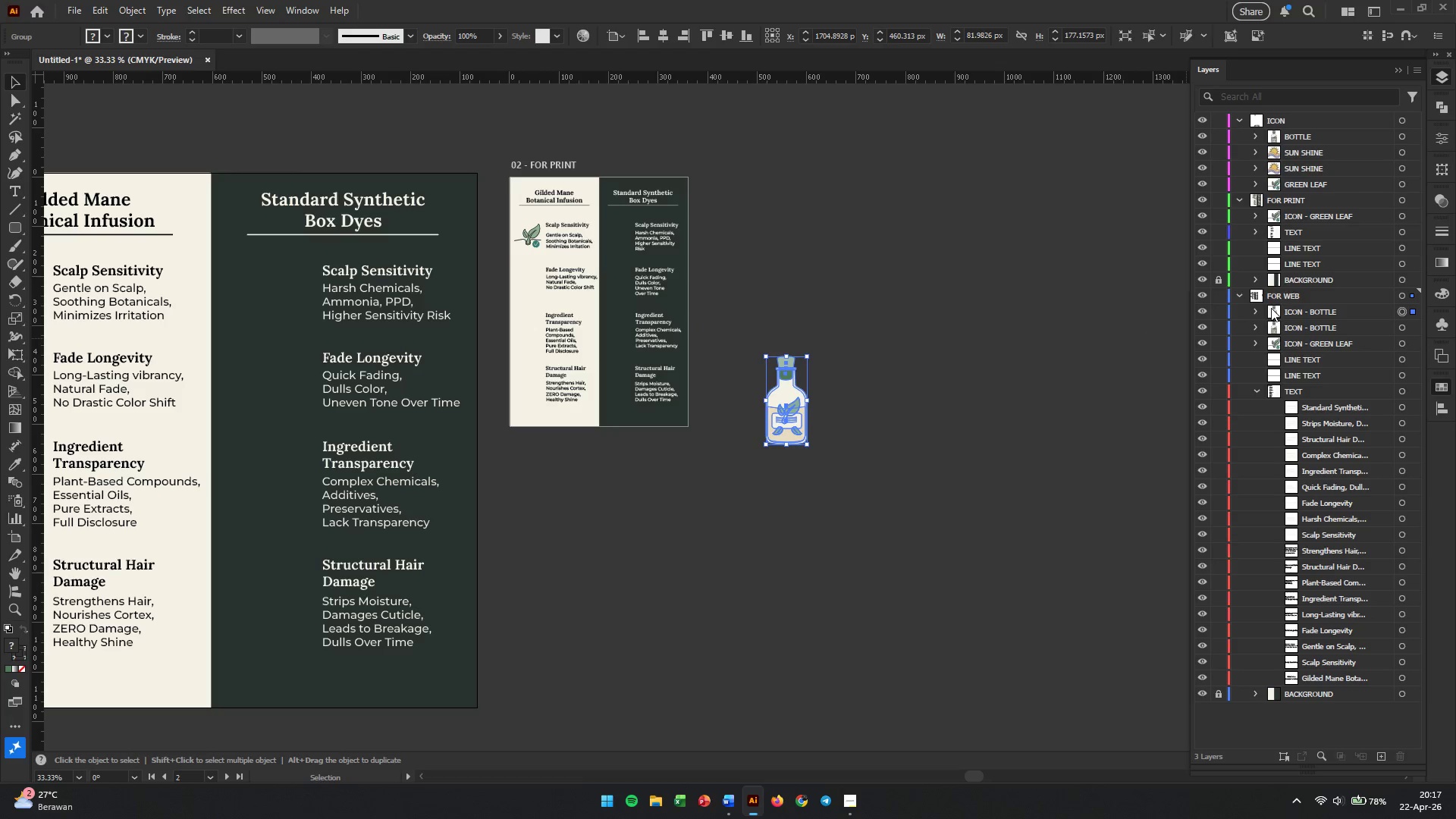 
left_click([1207, 310])
 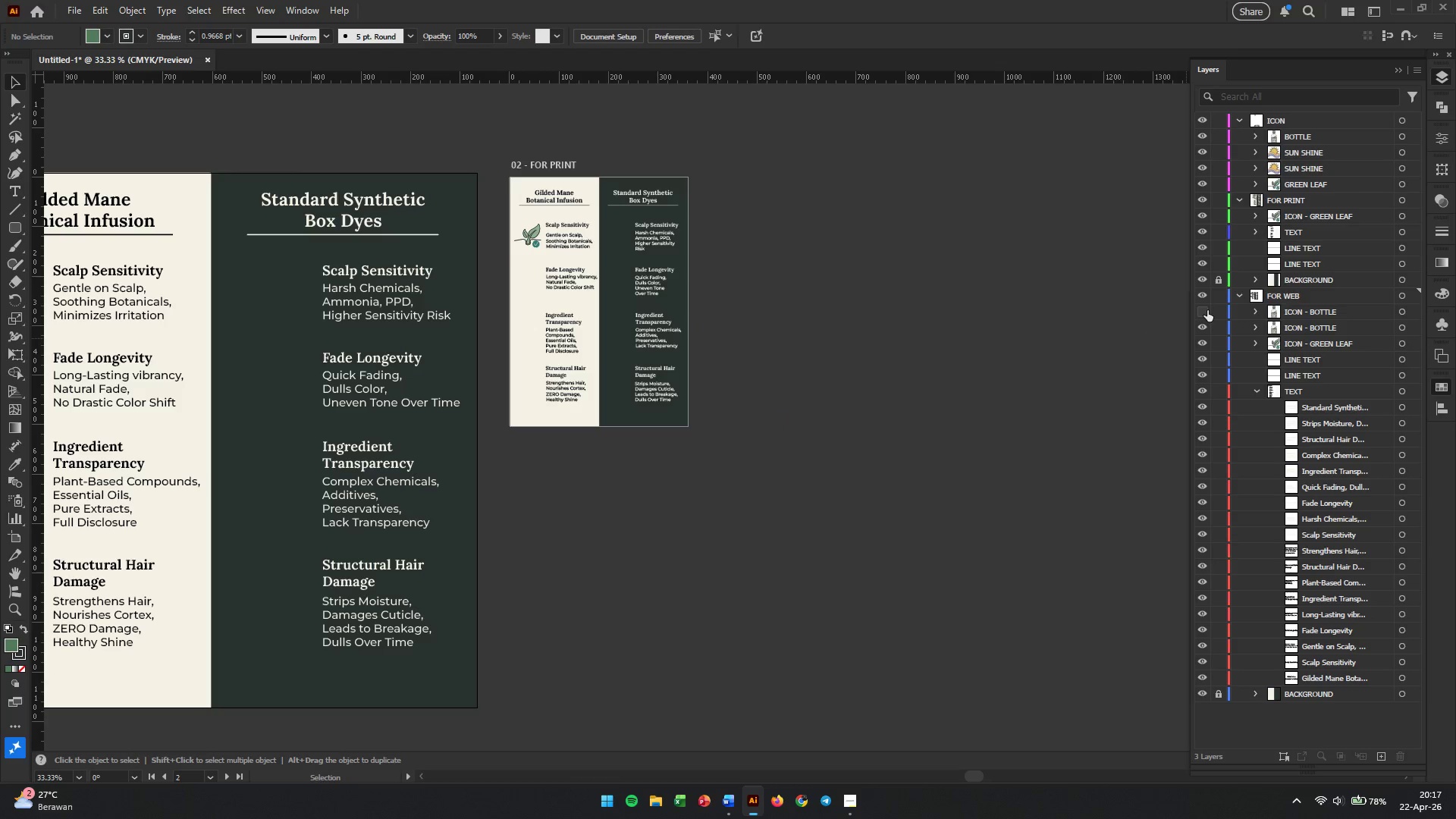 
left_click([1207, 310])
 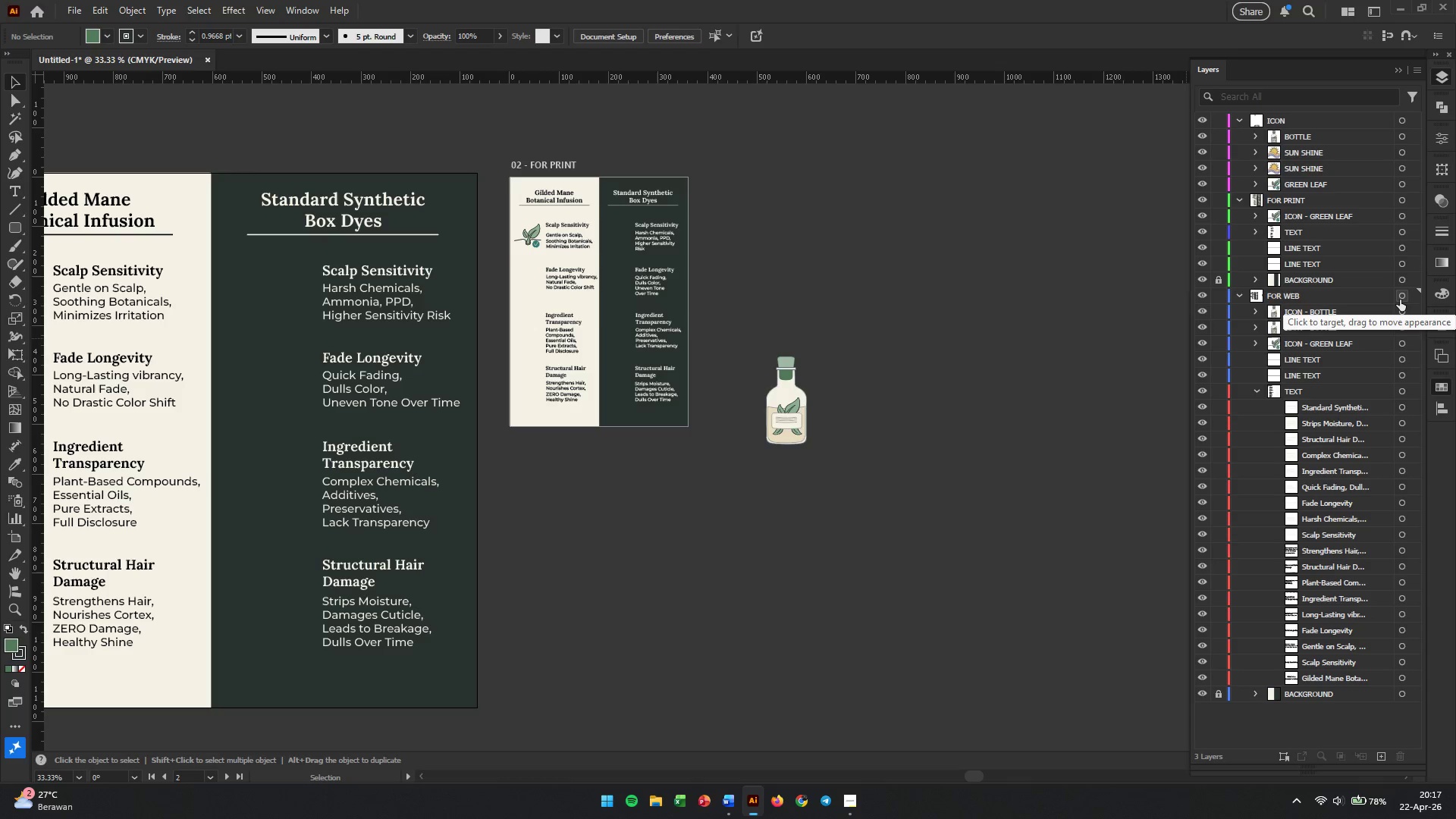 
wait(15.59)
 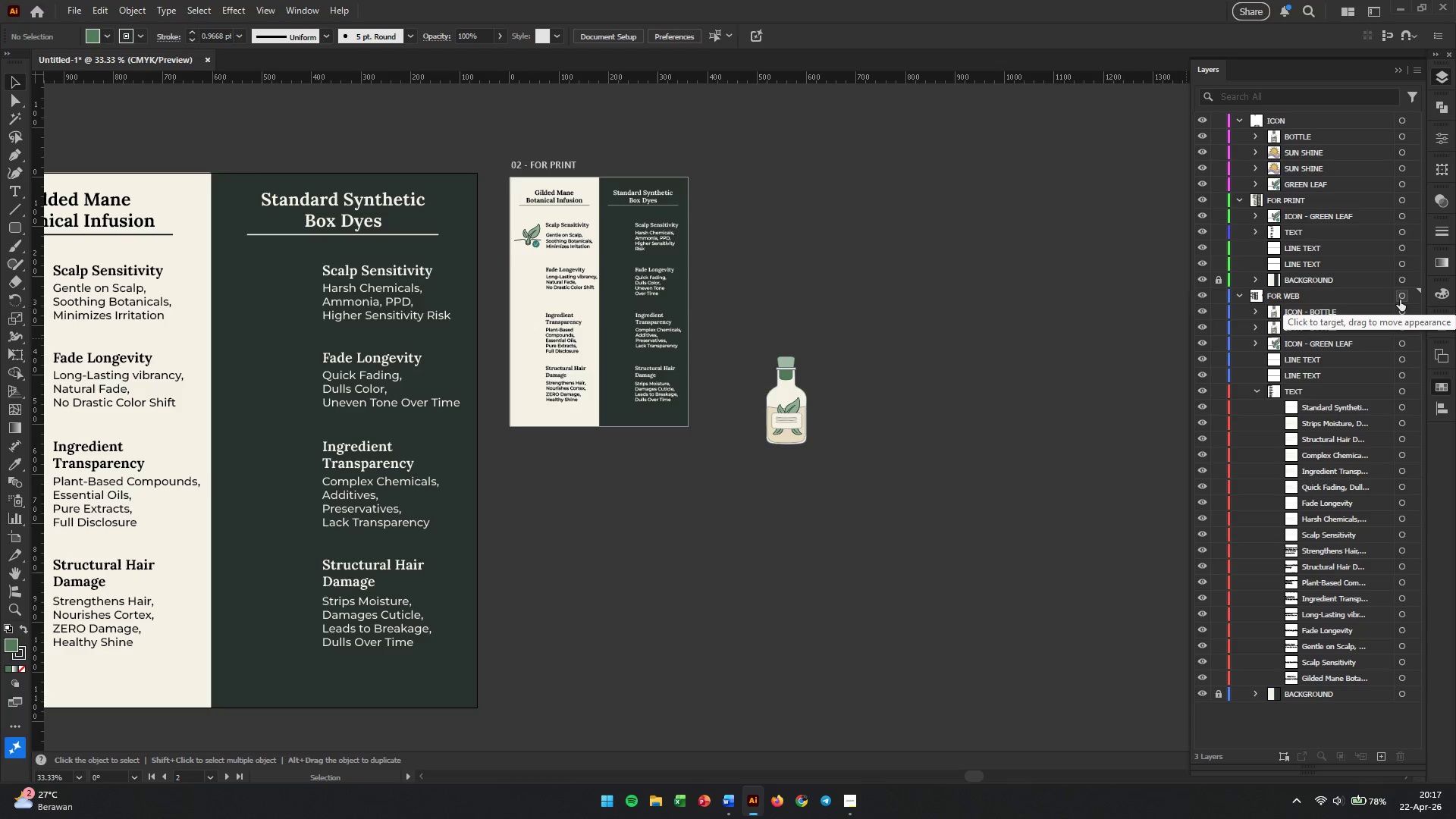 
left_click_drag(start_coordinate=[785, 409], to_coordinate=[747, 394])
 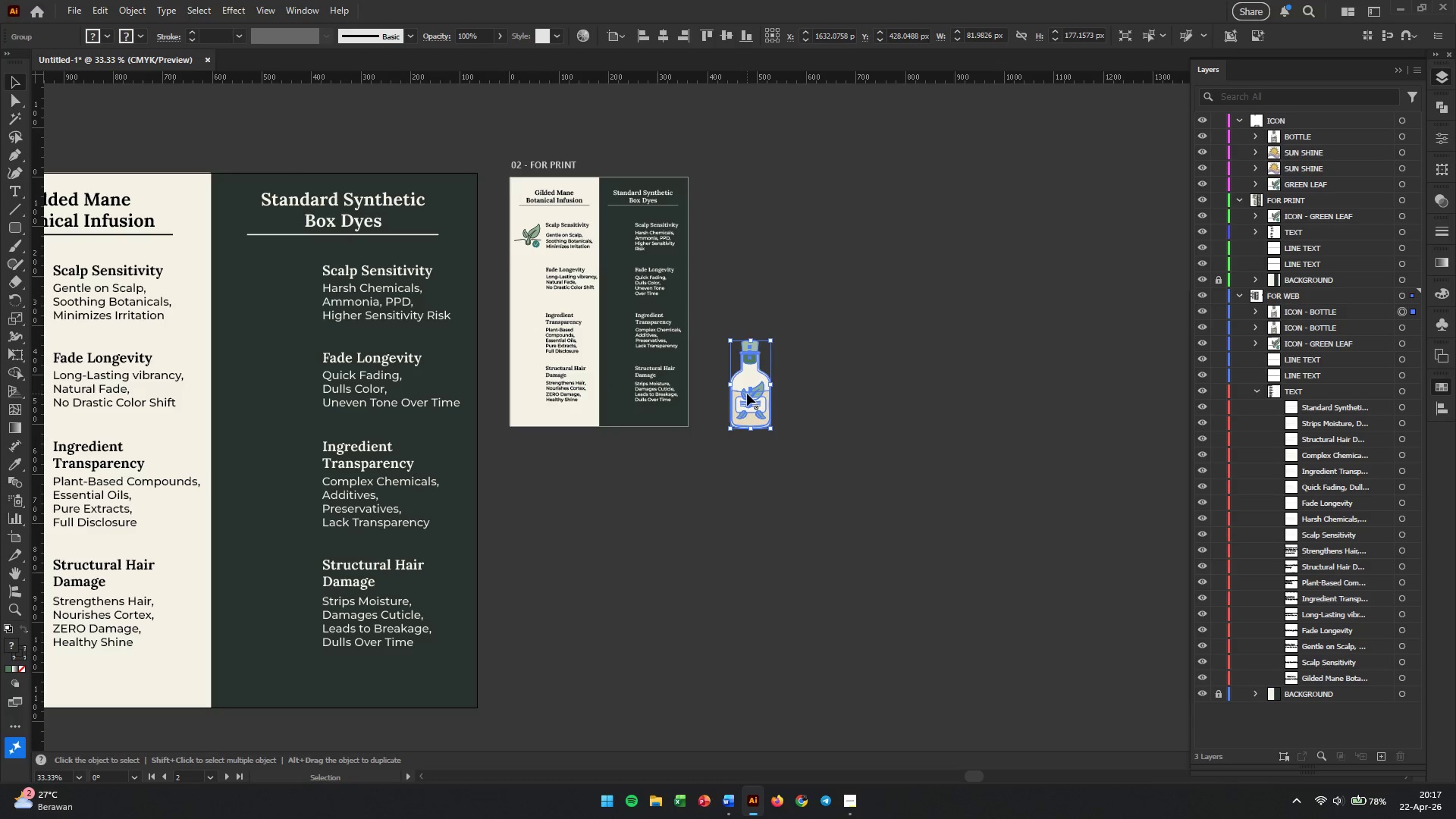 
wait(11.61)
 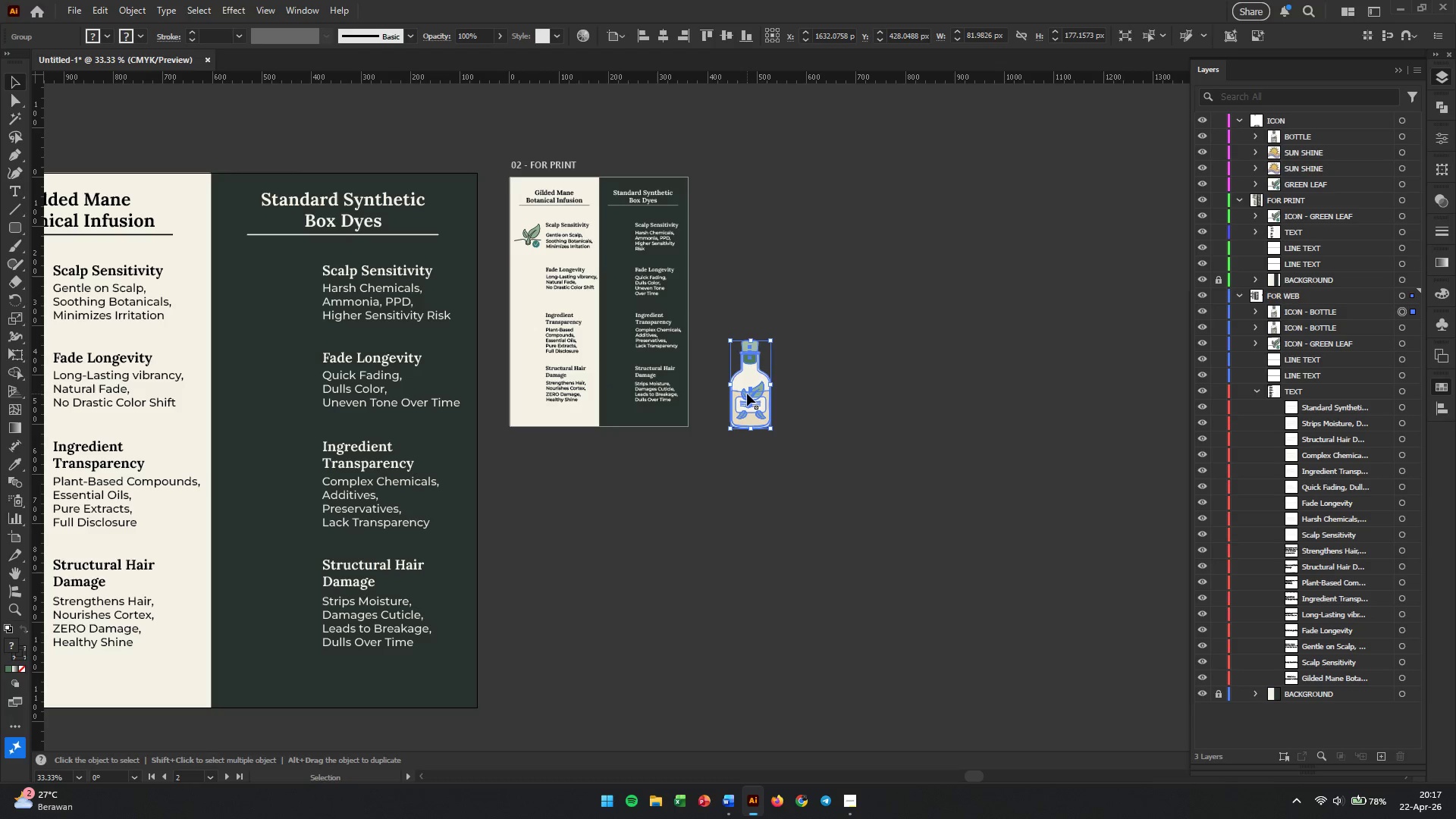 
left_click_drag(start_coordinate=[755, 384], to_coordinate=[792, 394])
 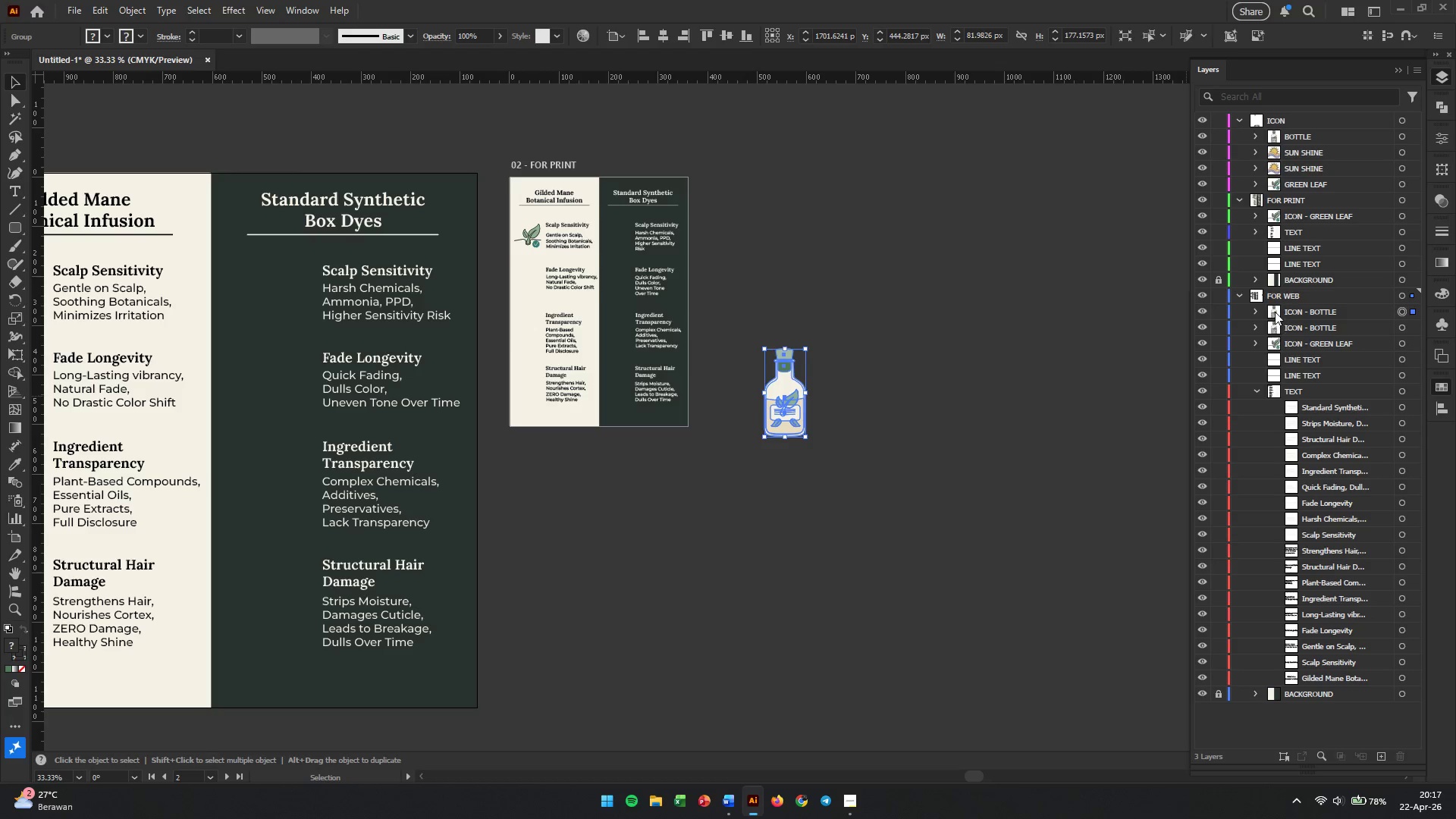 
left_click([1275, 312])
 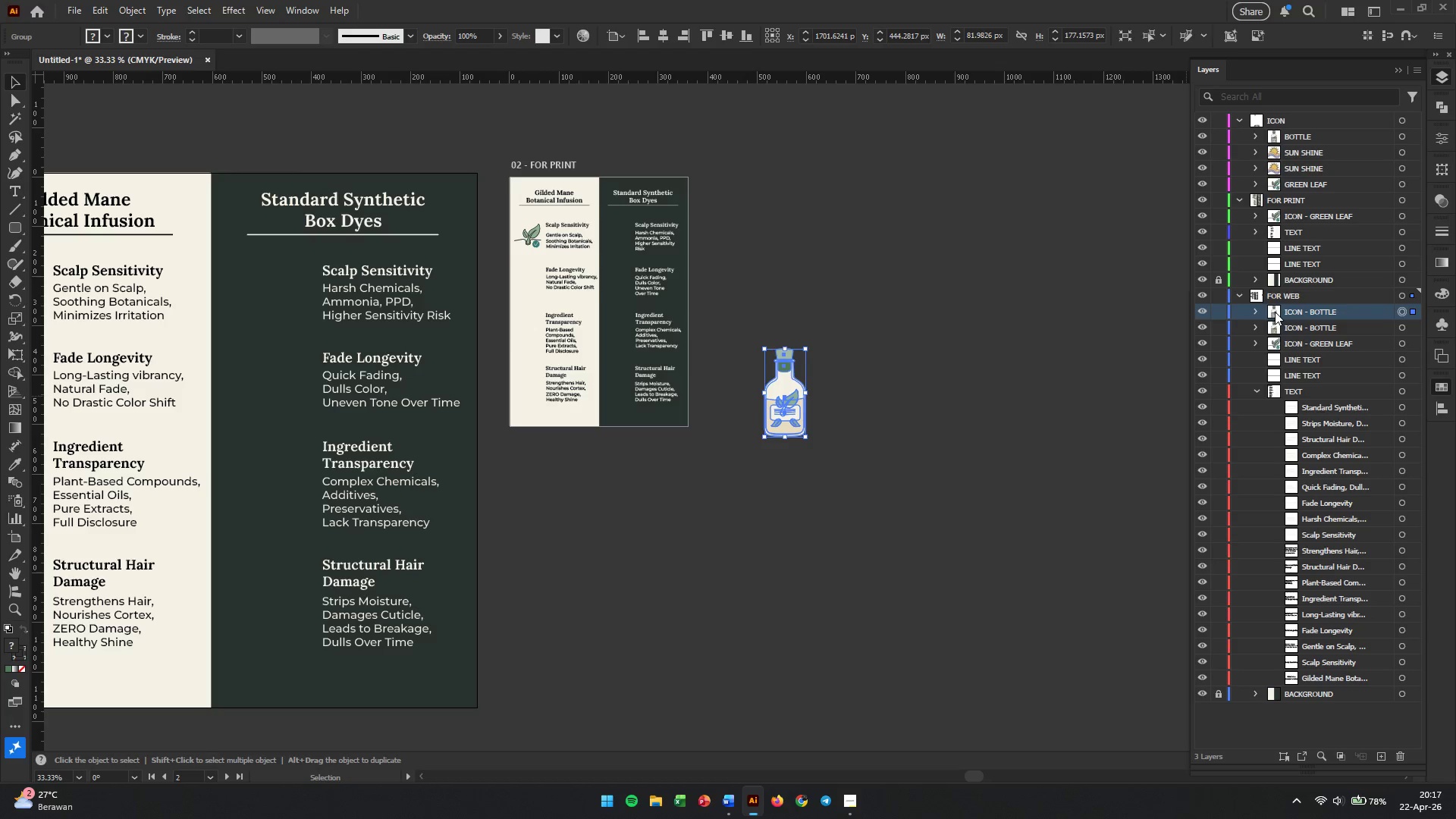 
left_click_drag(start_coordinate=[1275, 312], to_coordinate=[1266, 227])
 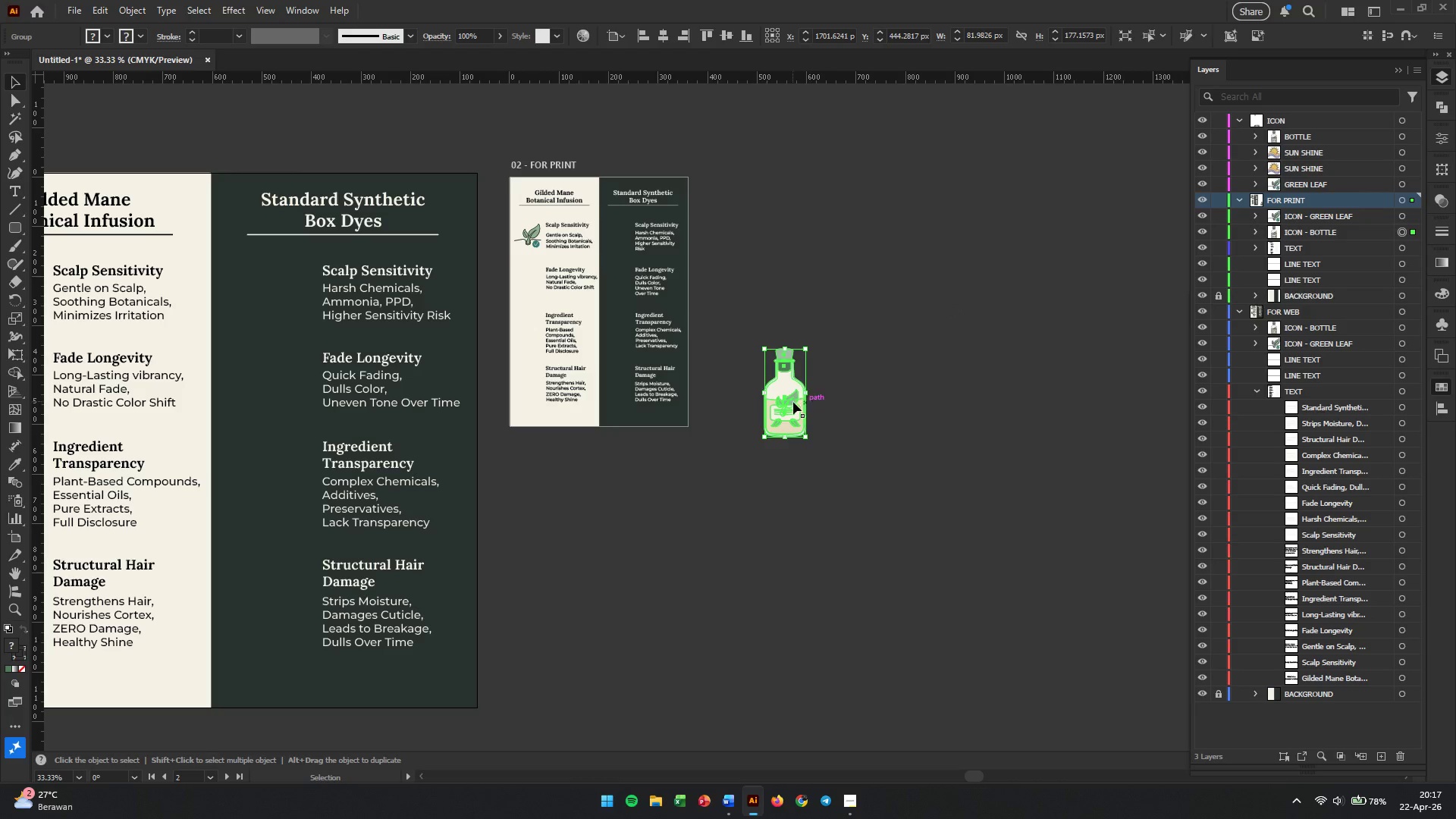 
left_click_drag(start_coordinate=[776, 386], to_coordinate=[532, 290])
 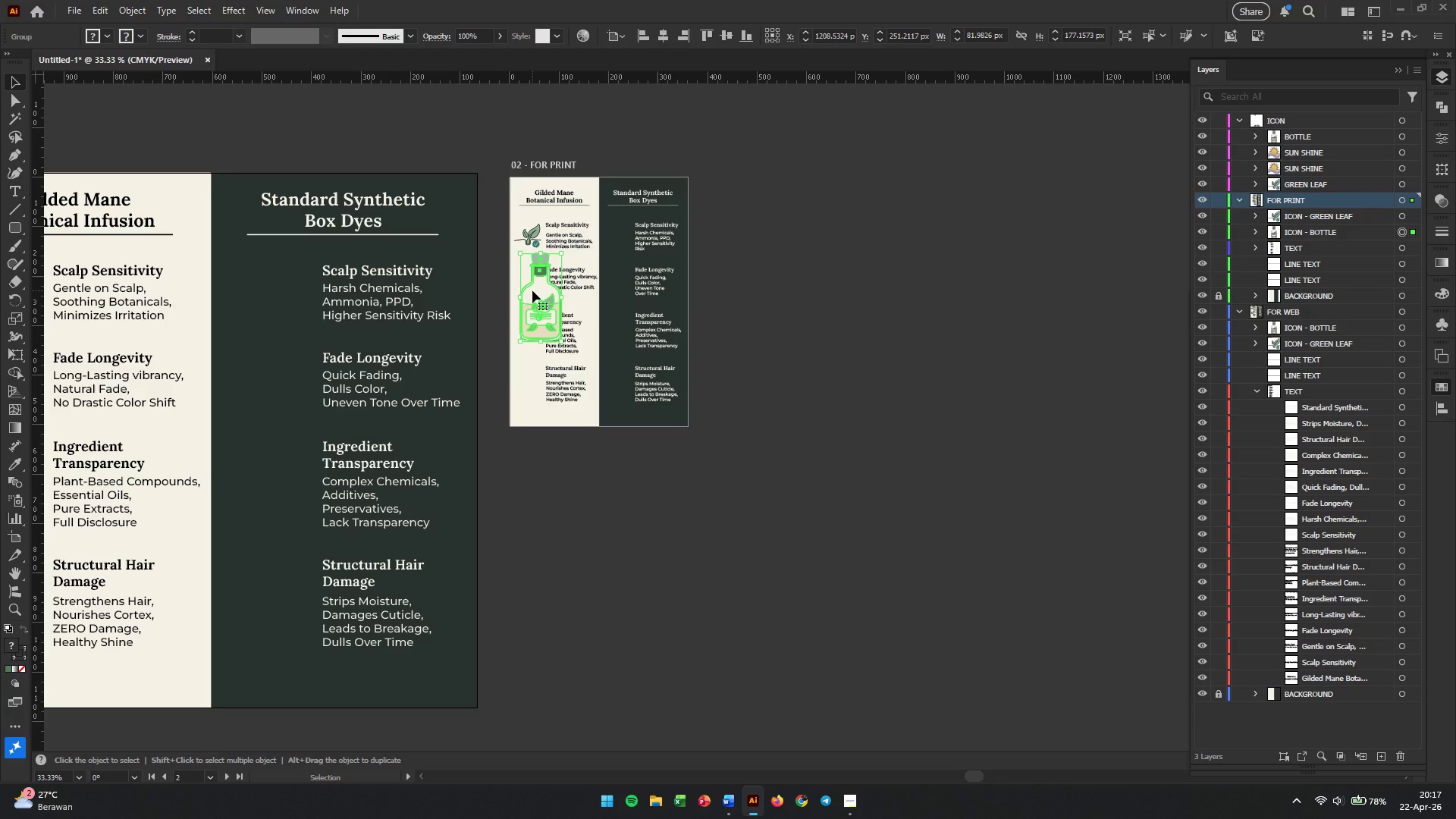 
wait(14.03)
 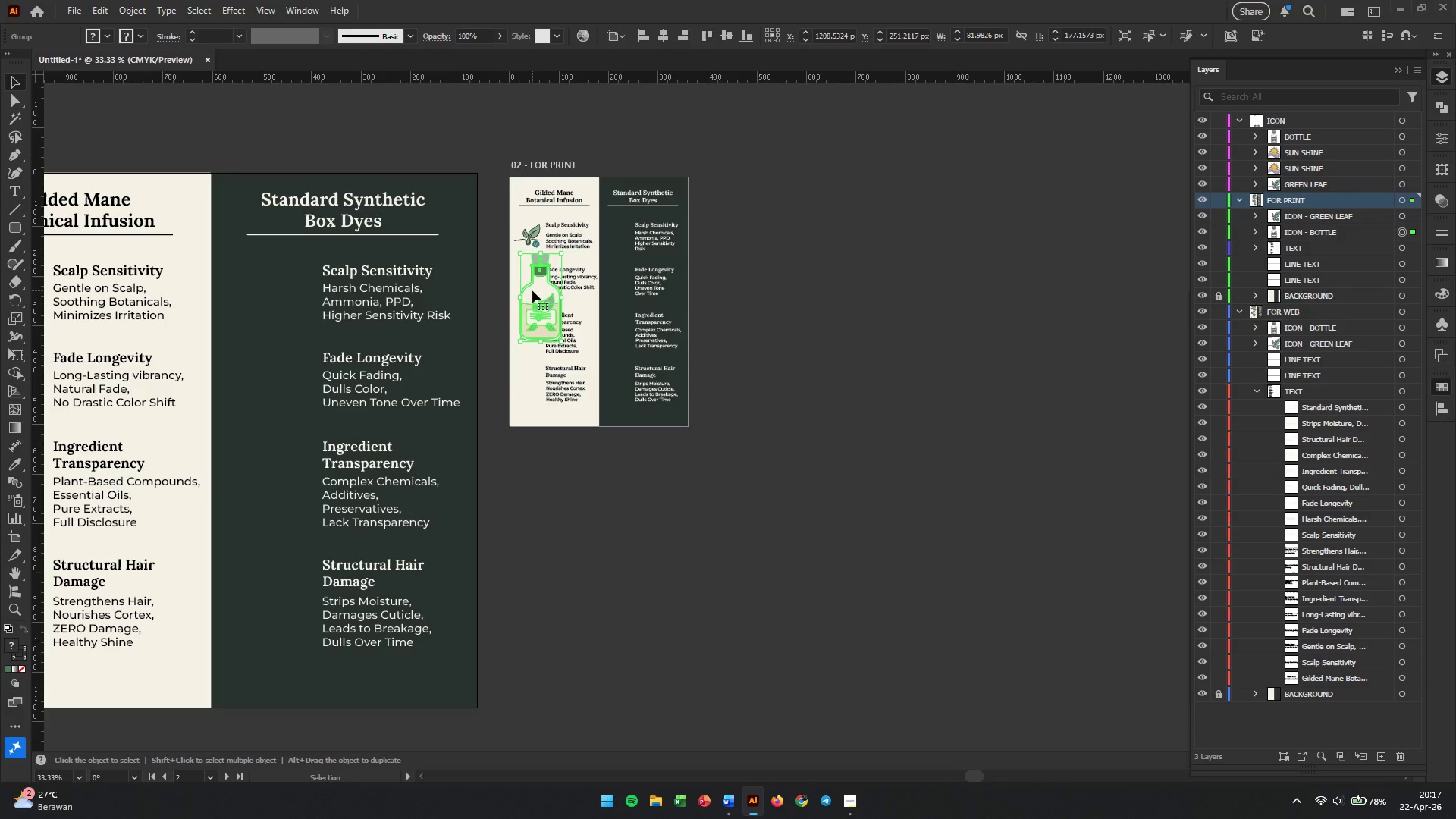 
hold_key(key=AltLeft, duration=0.98)
 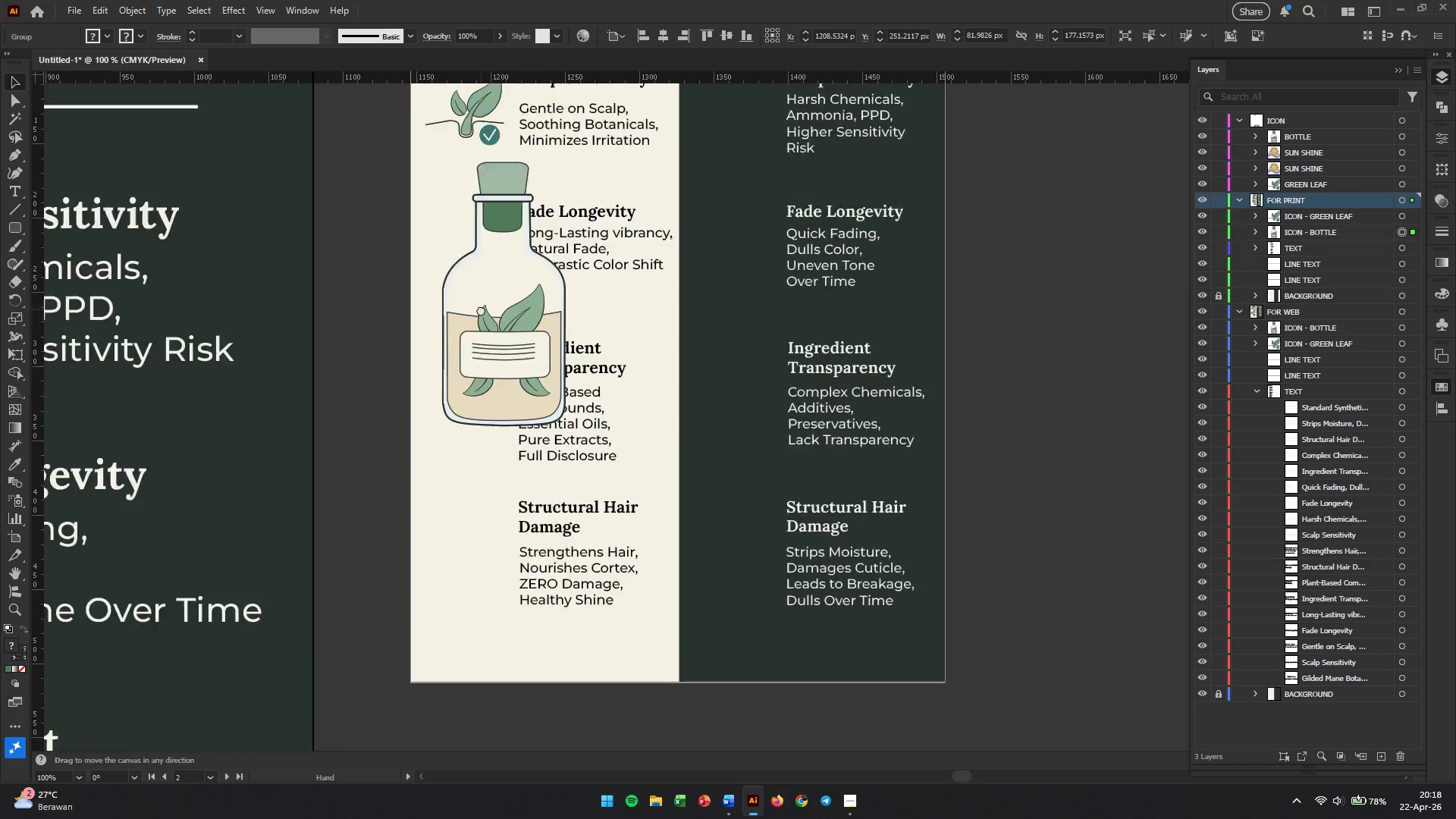 
hold_key(key=Space, duration=0.48)
 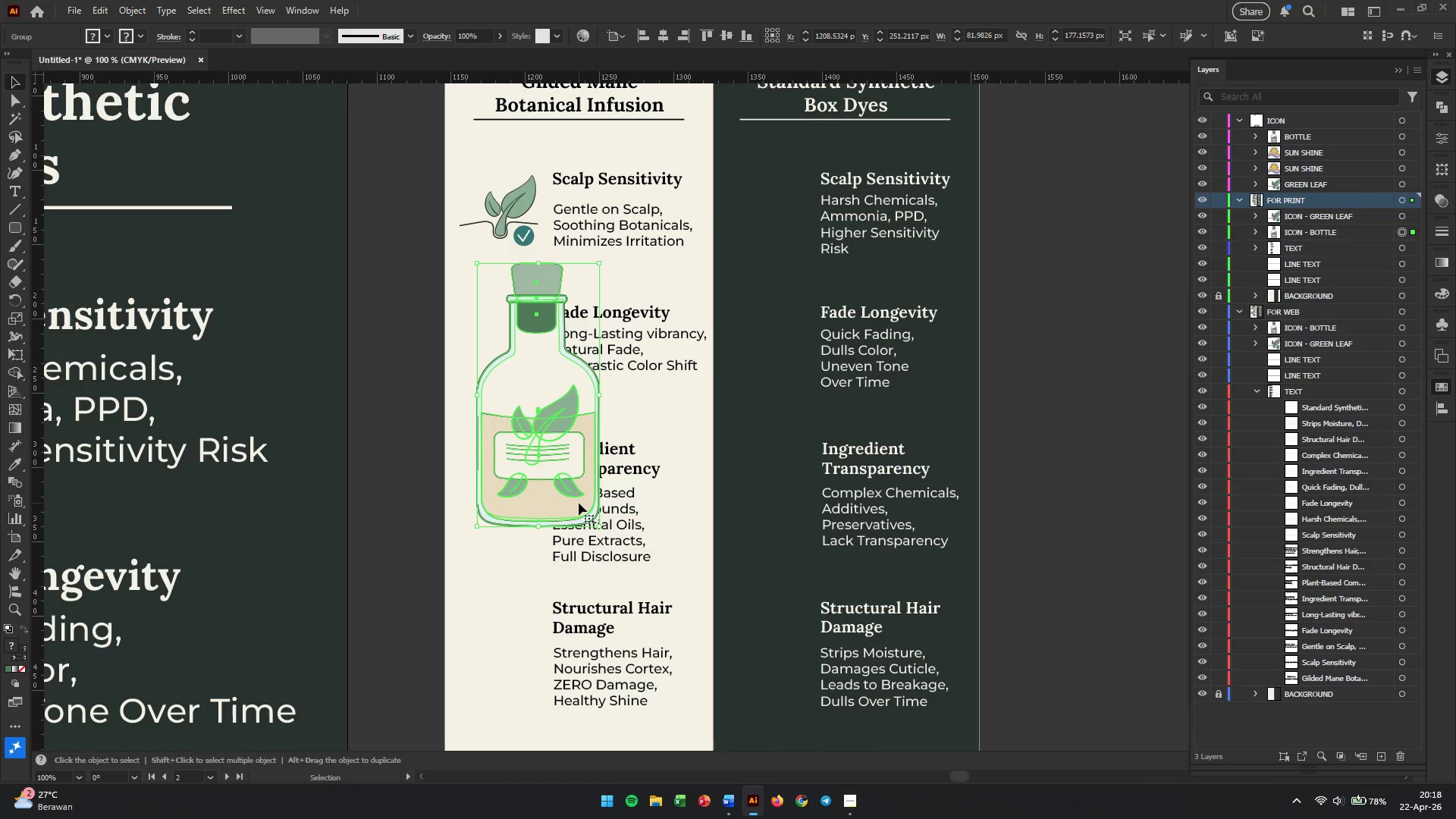 
left_click_drag(start_coordinate=[469, 268], to_coordinate=[514, 411])
 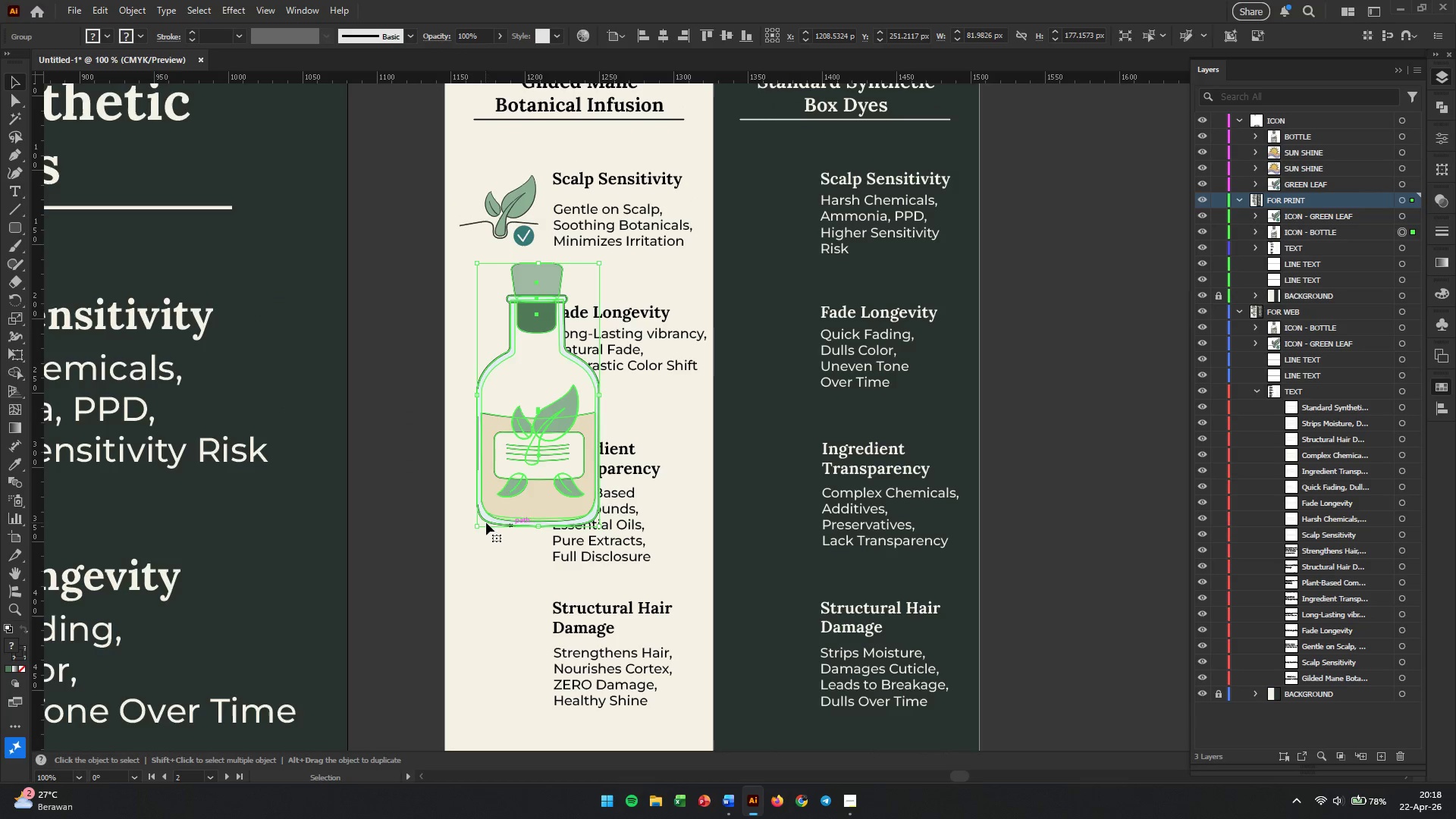 
scroll: coordinate [532, 358], scroll_direction: up, amount: 3.0
 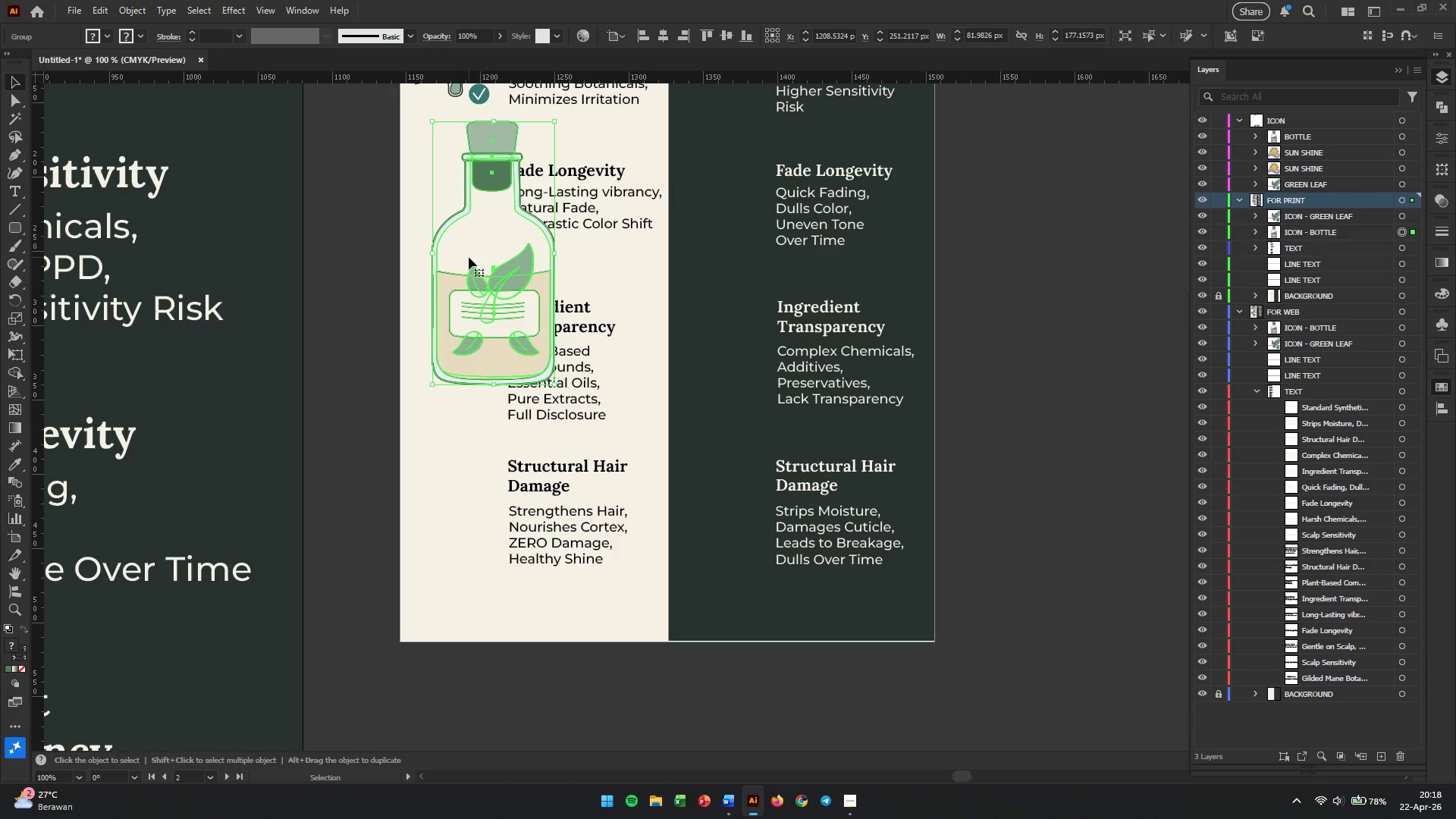 
left_click_drag(start_coordinate=[478, 522], to_coordinate=[509, 397])
 